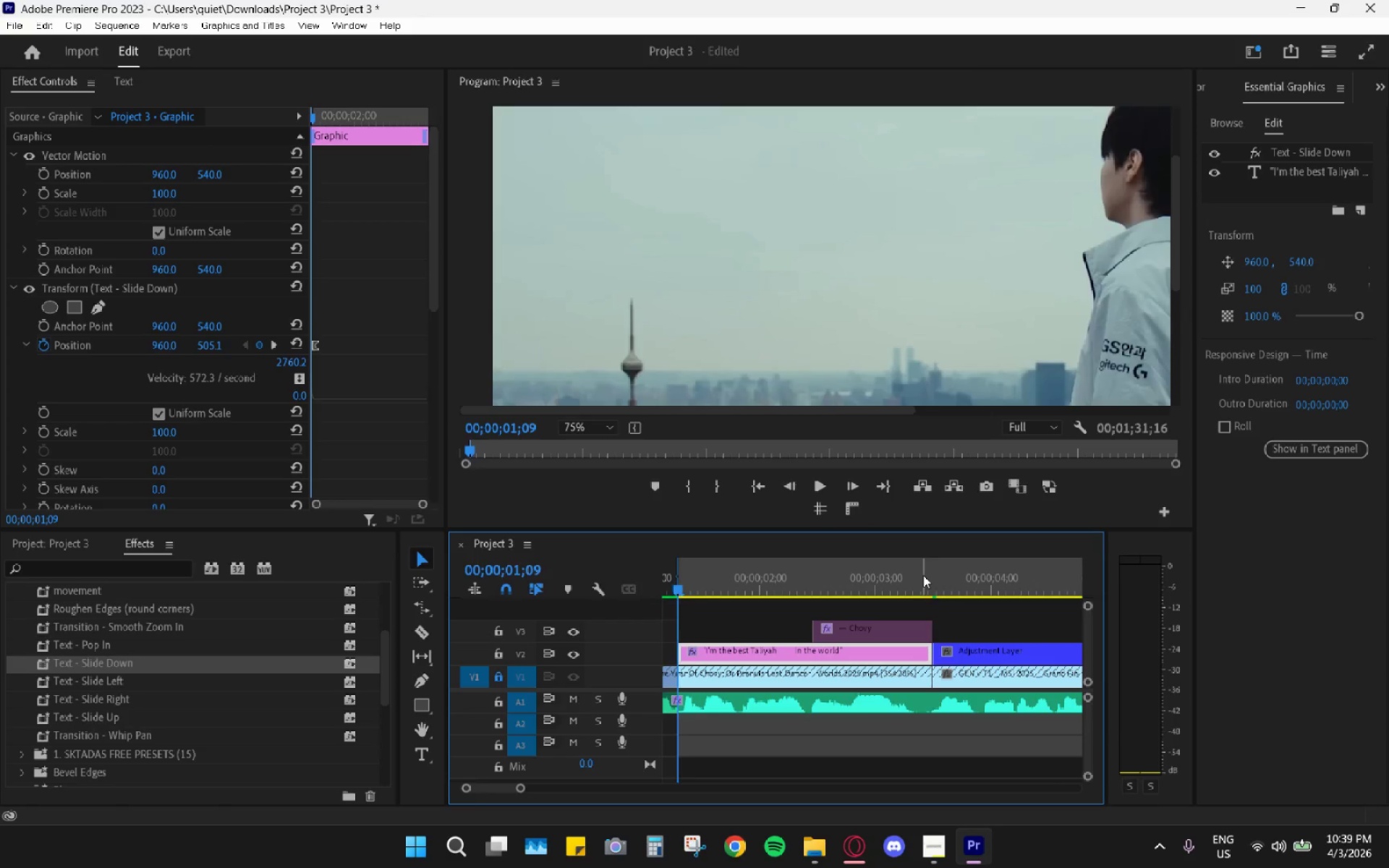 
scroll: coordinate [922, 629], scroll_direction: down, amount: 5.0
 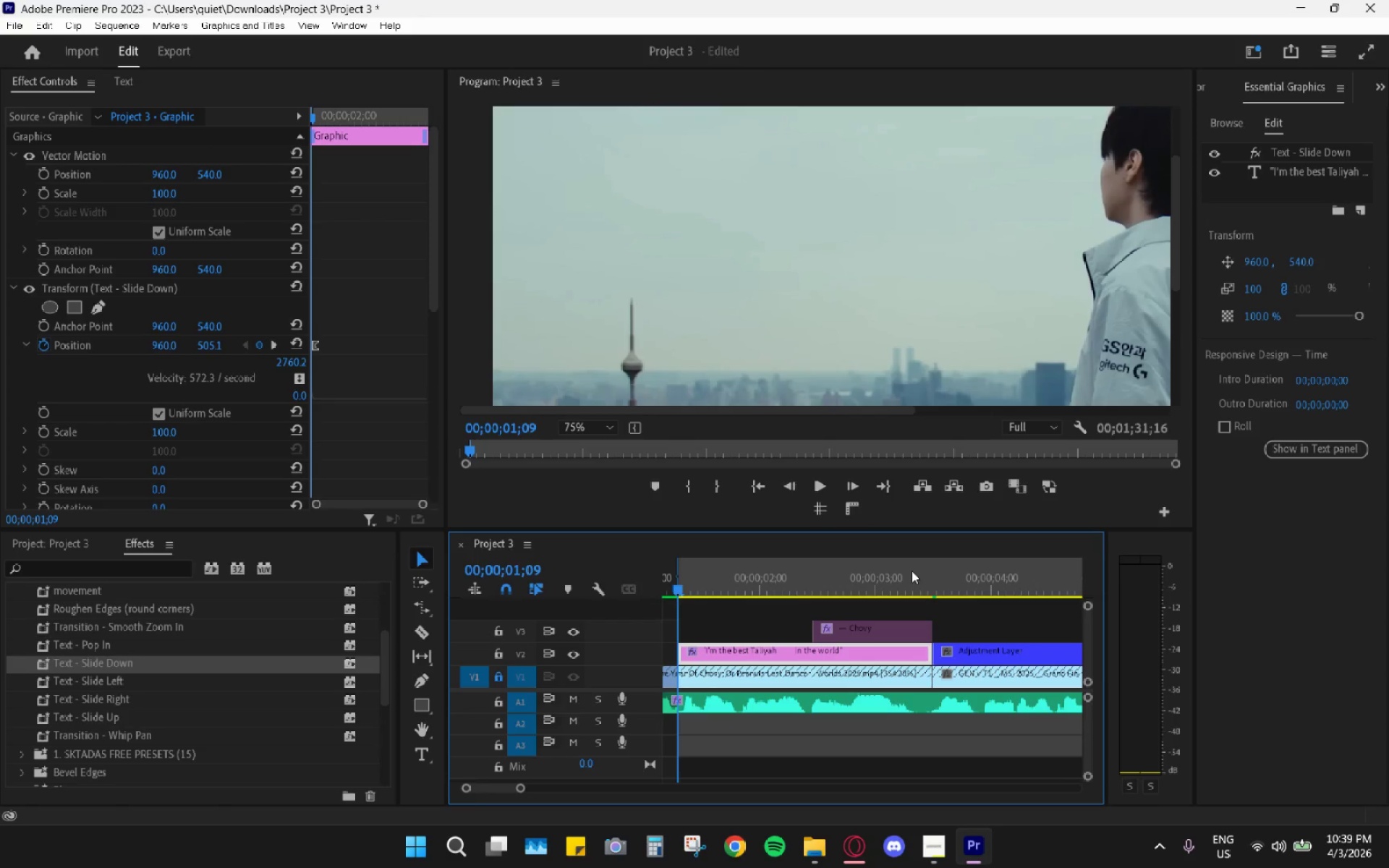 
left_click_drag(start_coordinate=[925, 575], to_coordinate=[935, 582])
 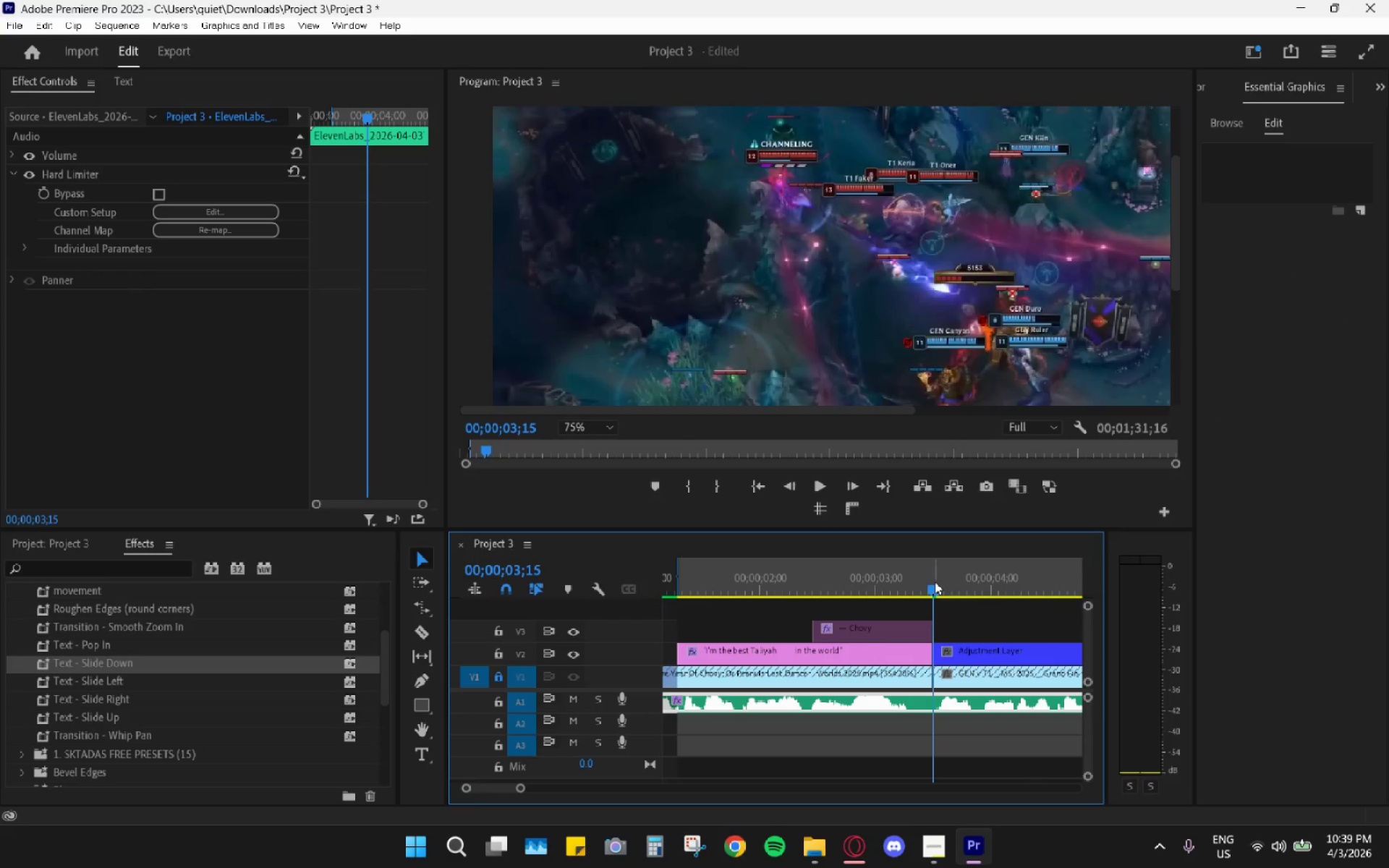 
right_click([935, 582])
 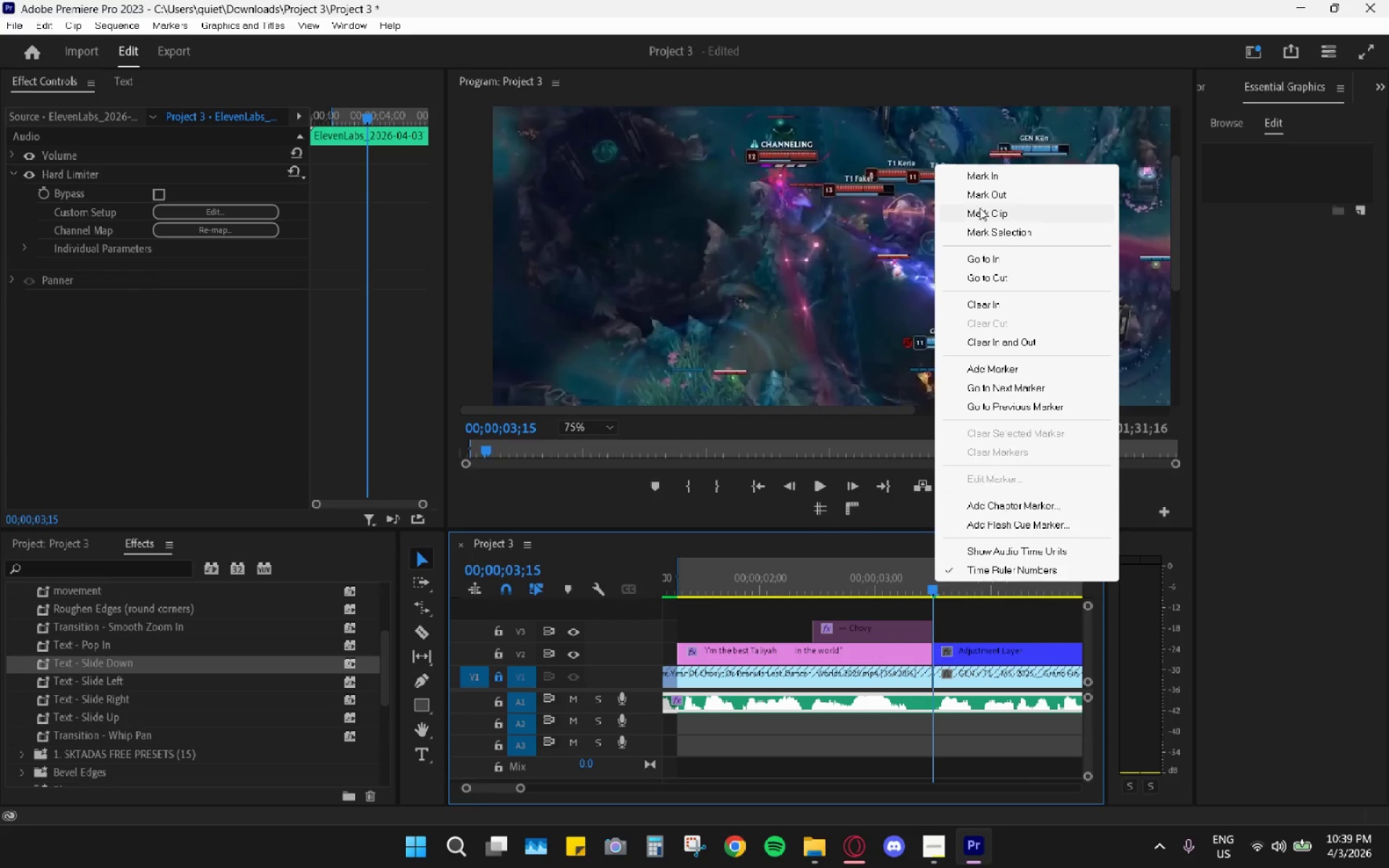 
left_click([985, 188])
 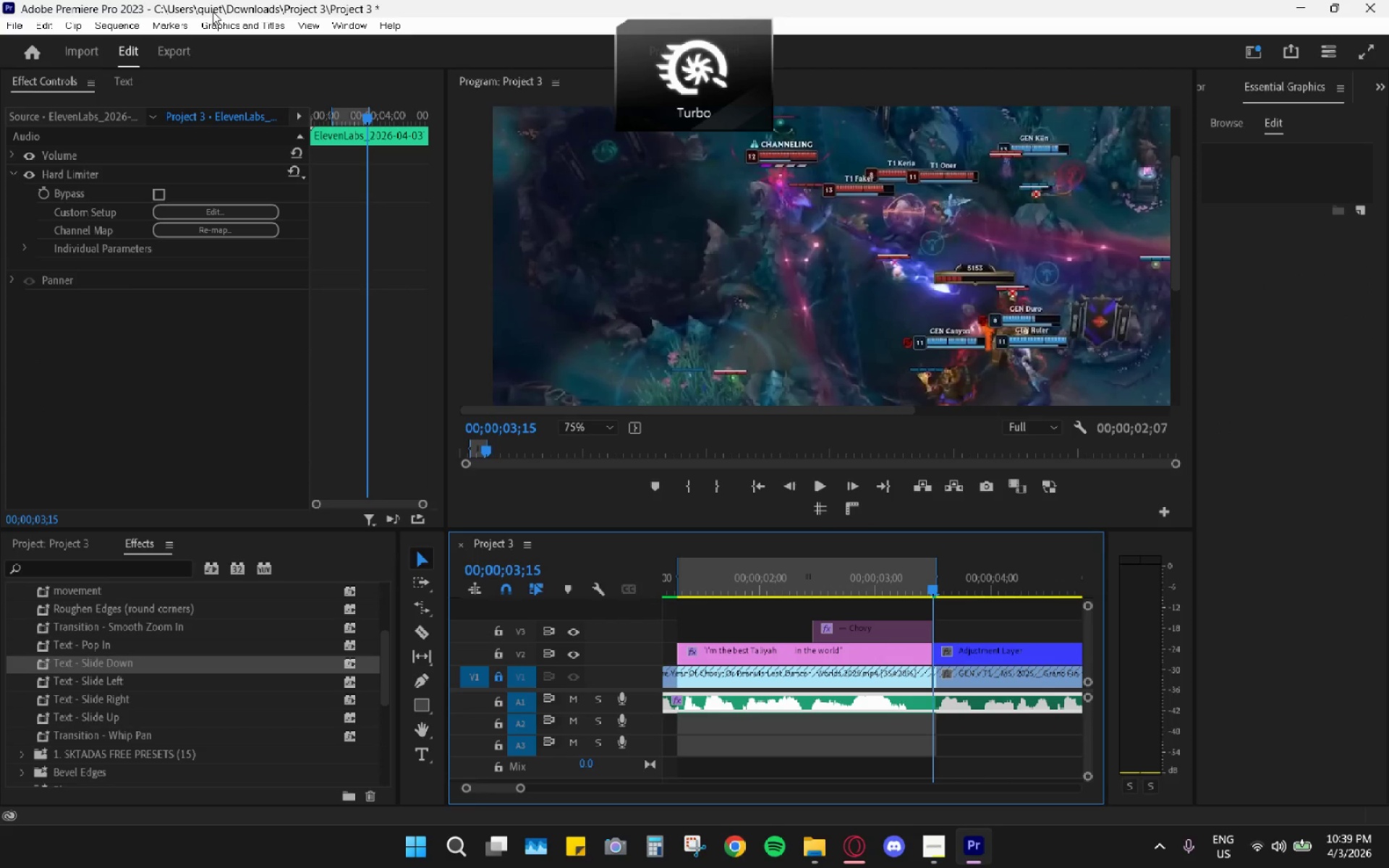 
left_click_drag(start_coordinate=[221, 26], to_coordinate=[230, 26])
 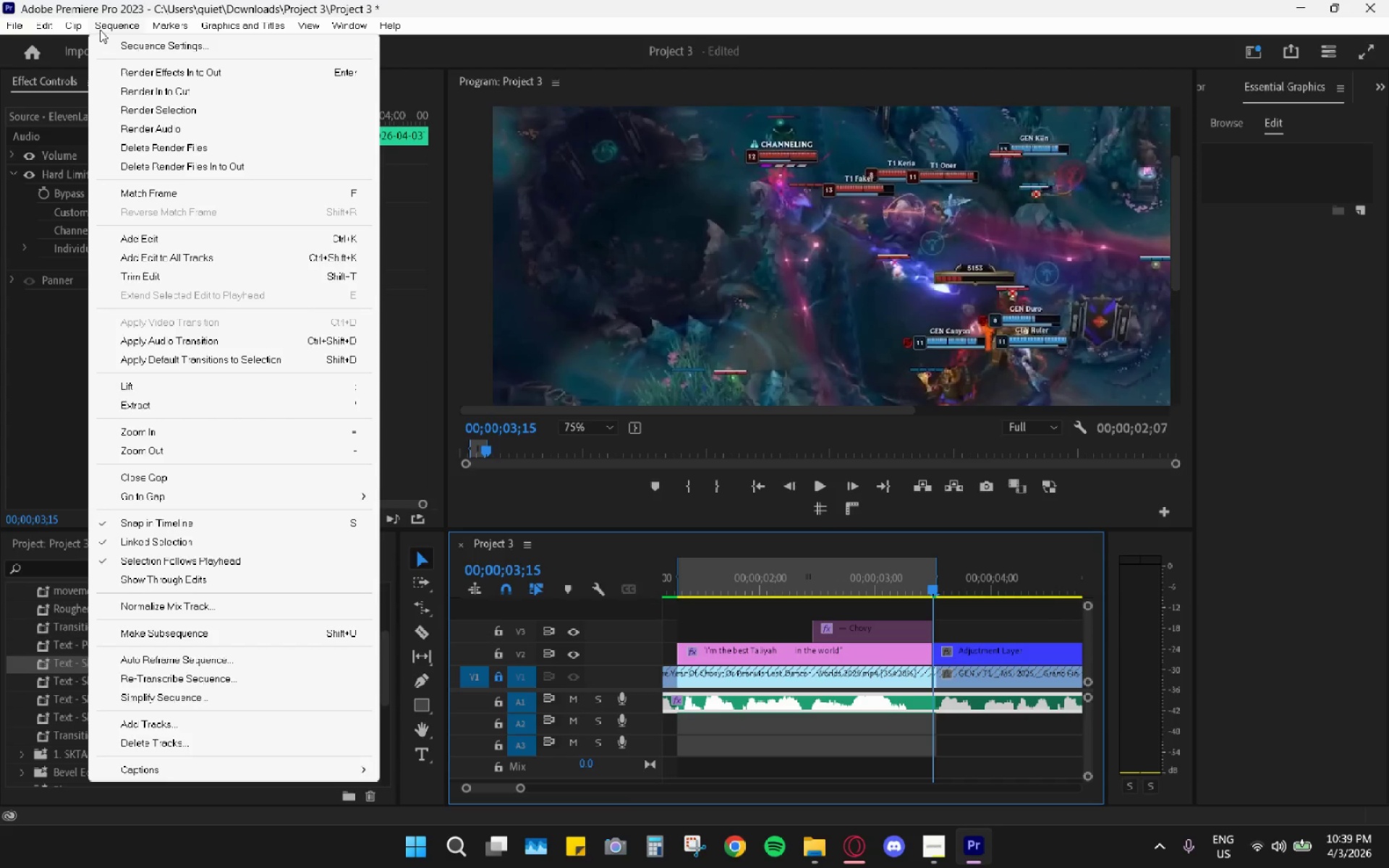 
double_click([100, 30])
 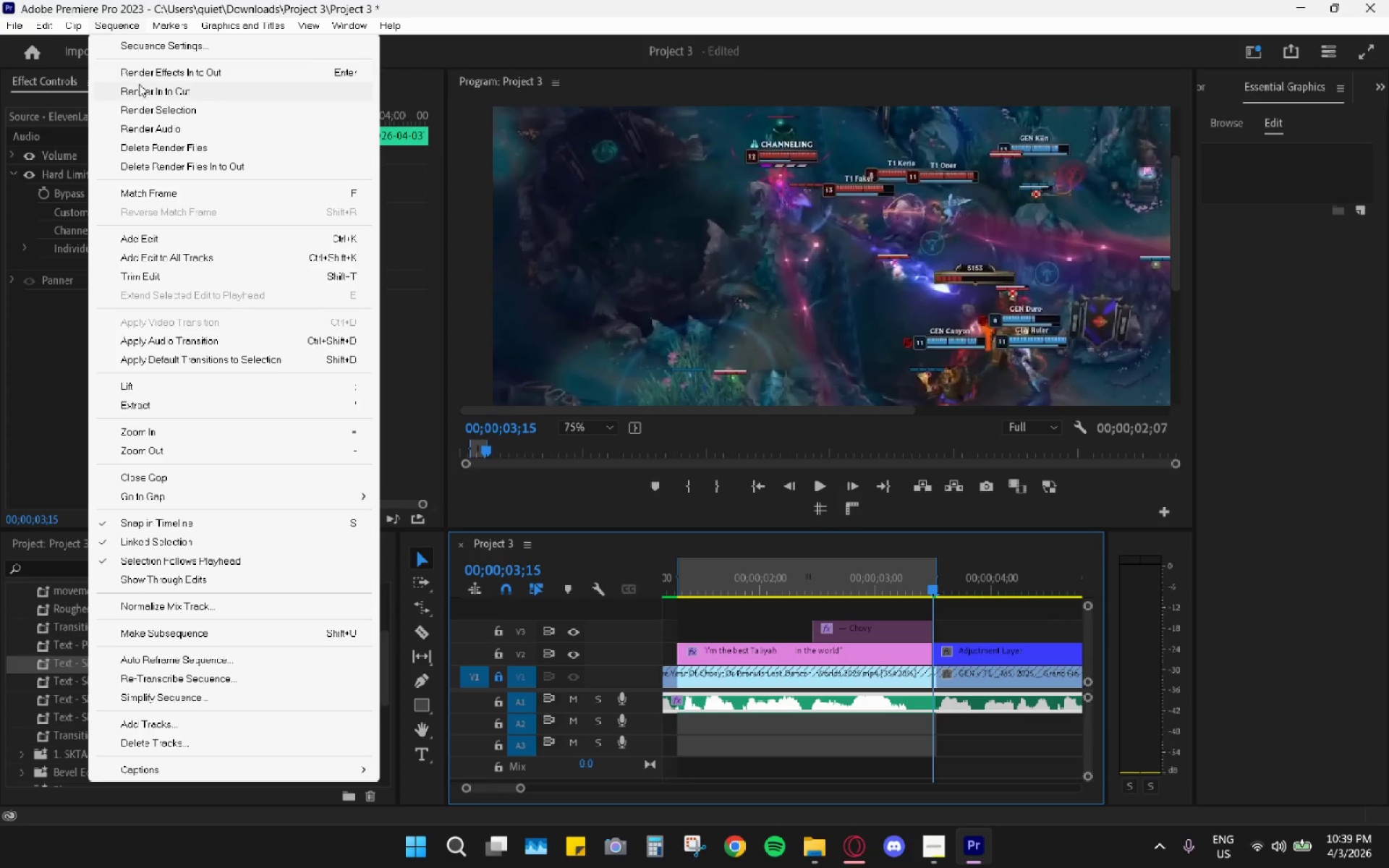 
left_click([140, 88])
 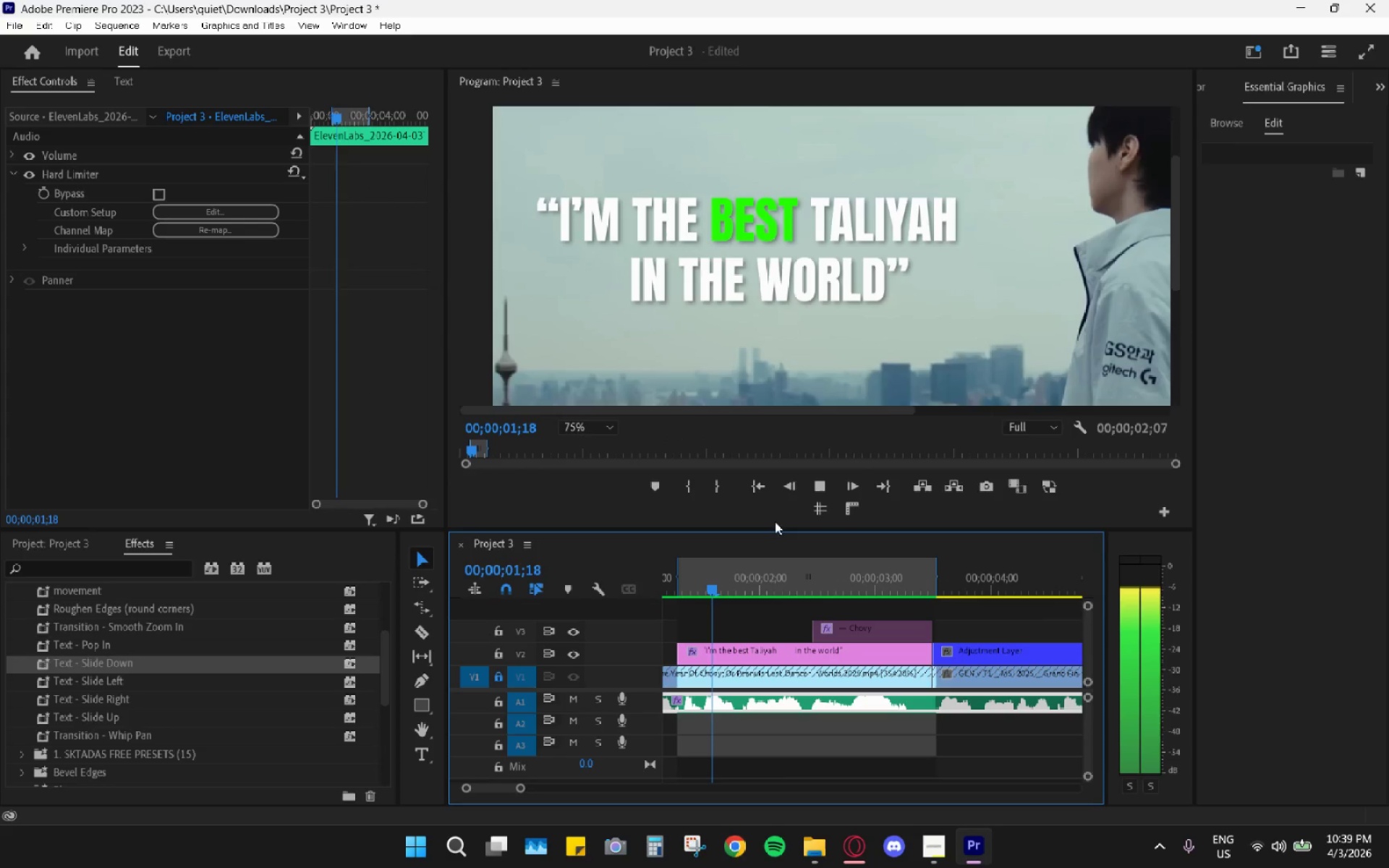 
key(V)
 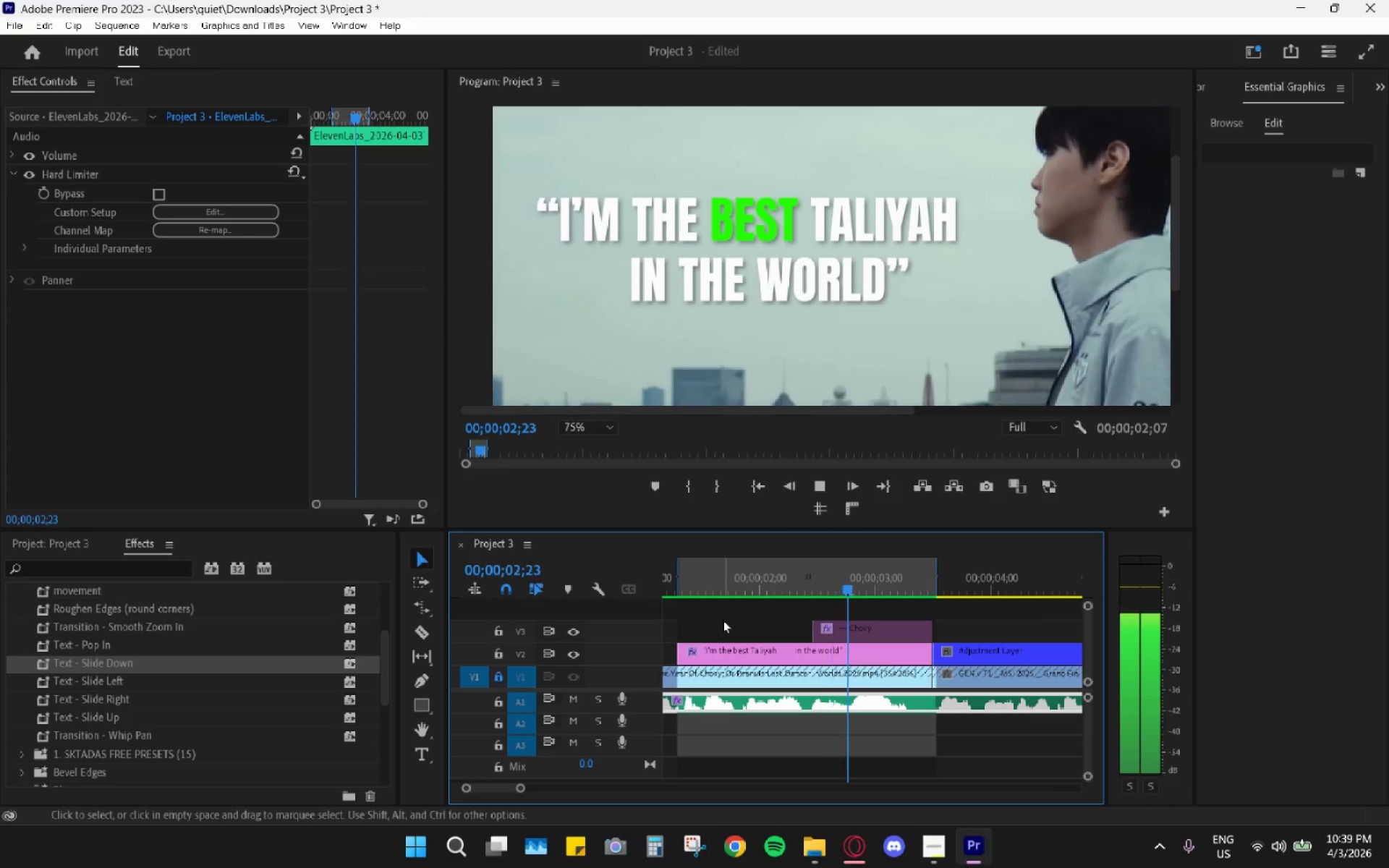 
key(Space)
 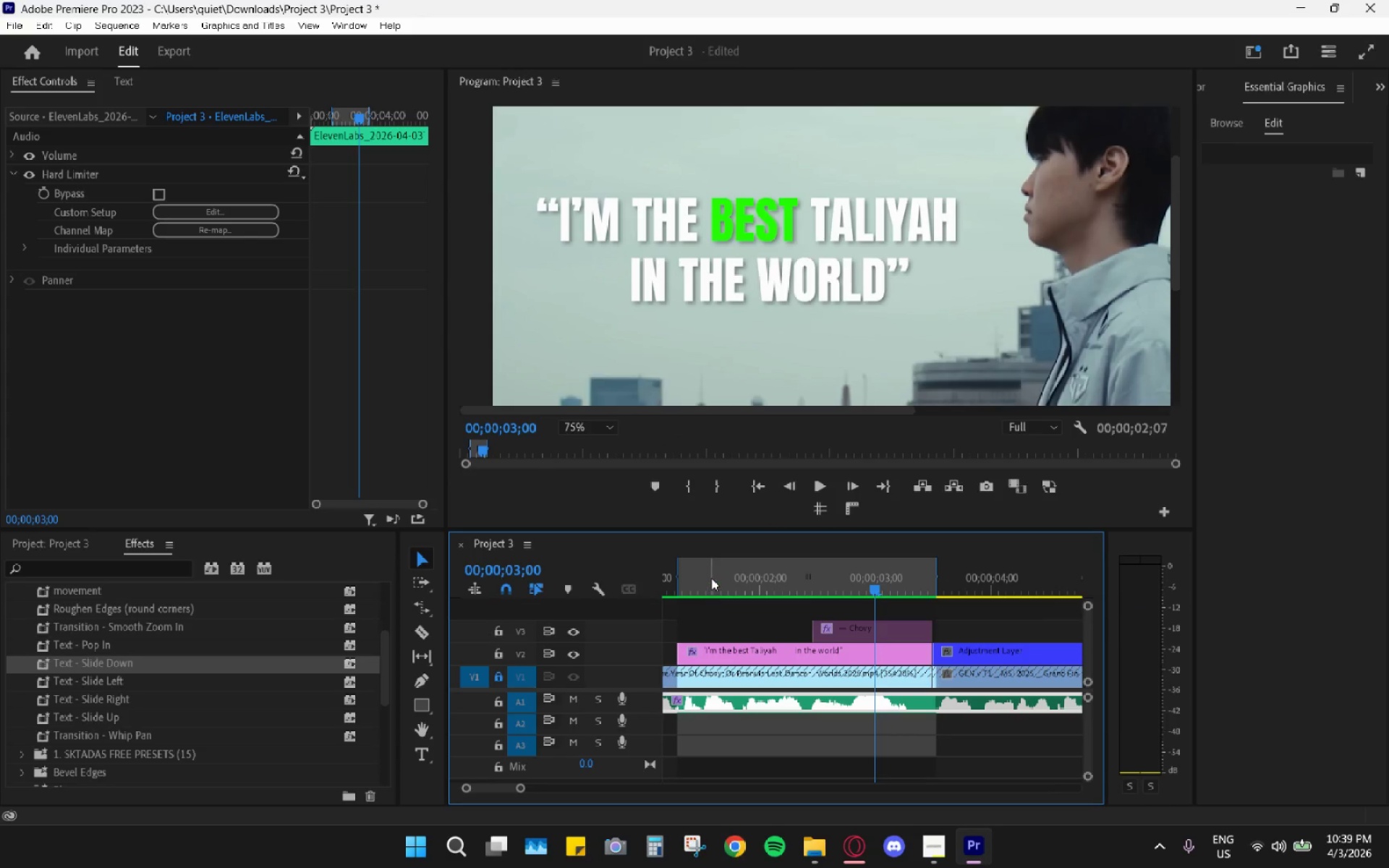 
right_click([711, 578])
 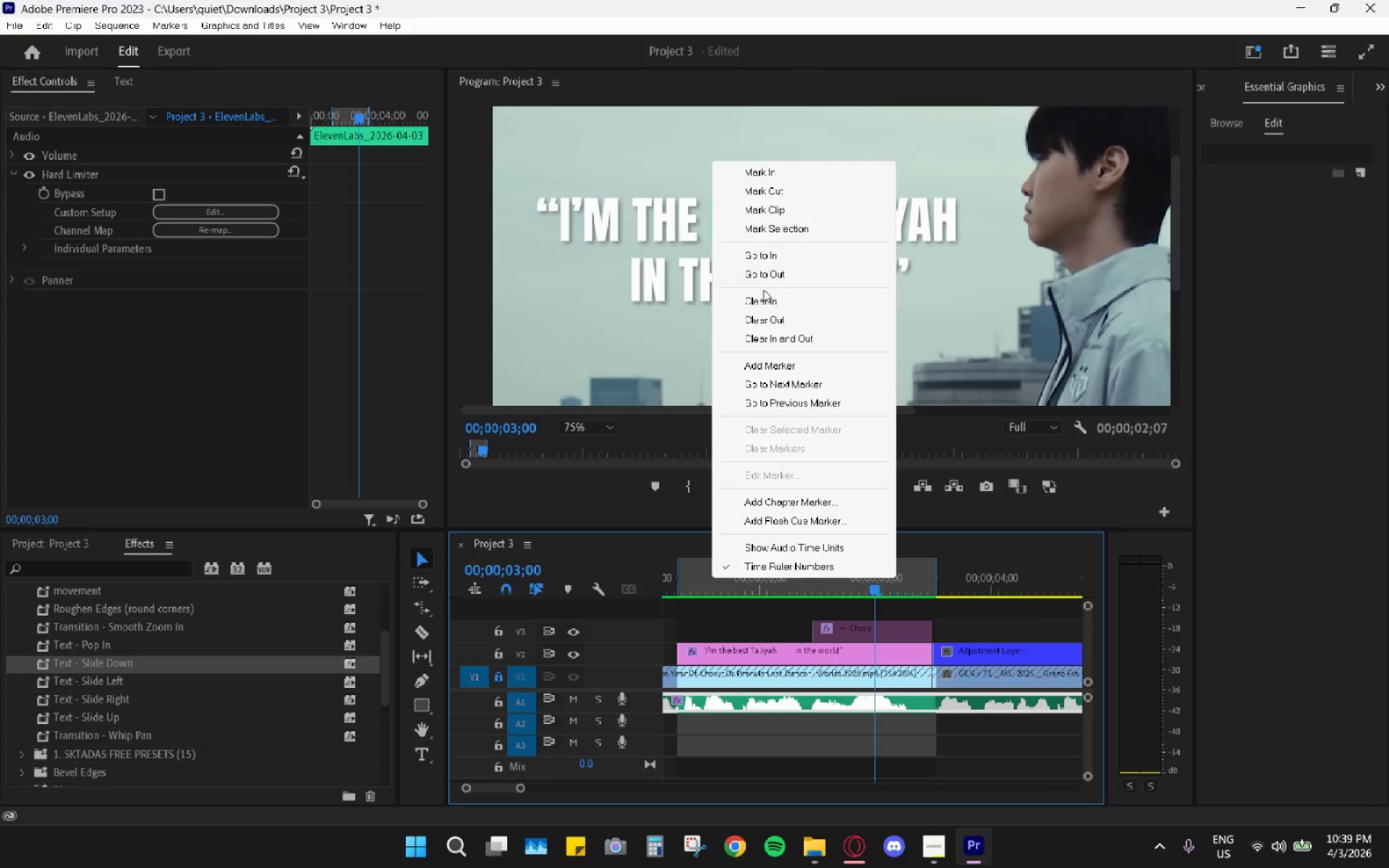 
left_click([761, 338])
 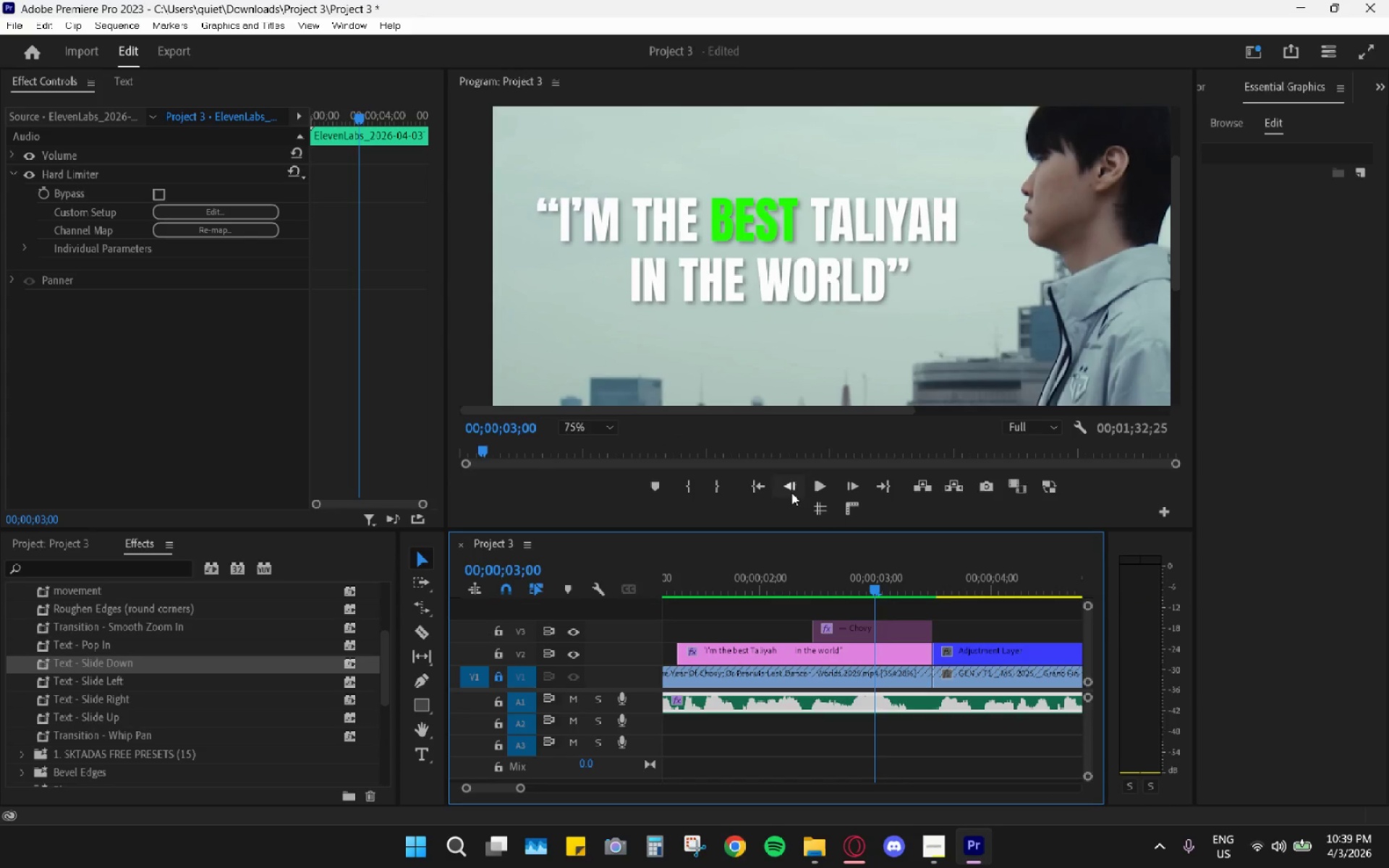 
hold_key(key=AltLeft, duration=0.95)
scroll: coordinate [776, 601], scroll_direction: down, amount: 13.0
 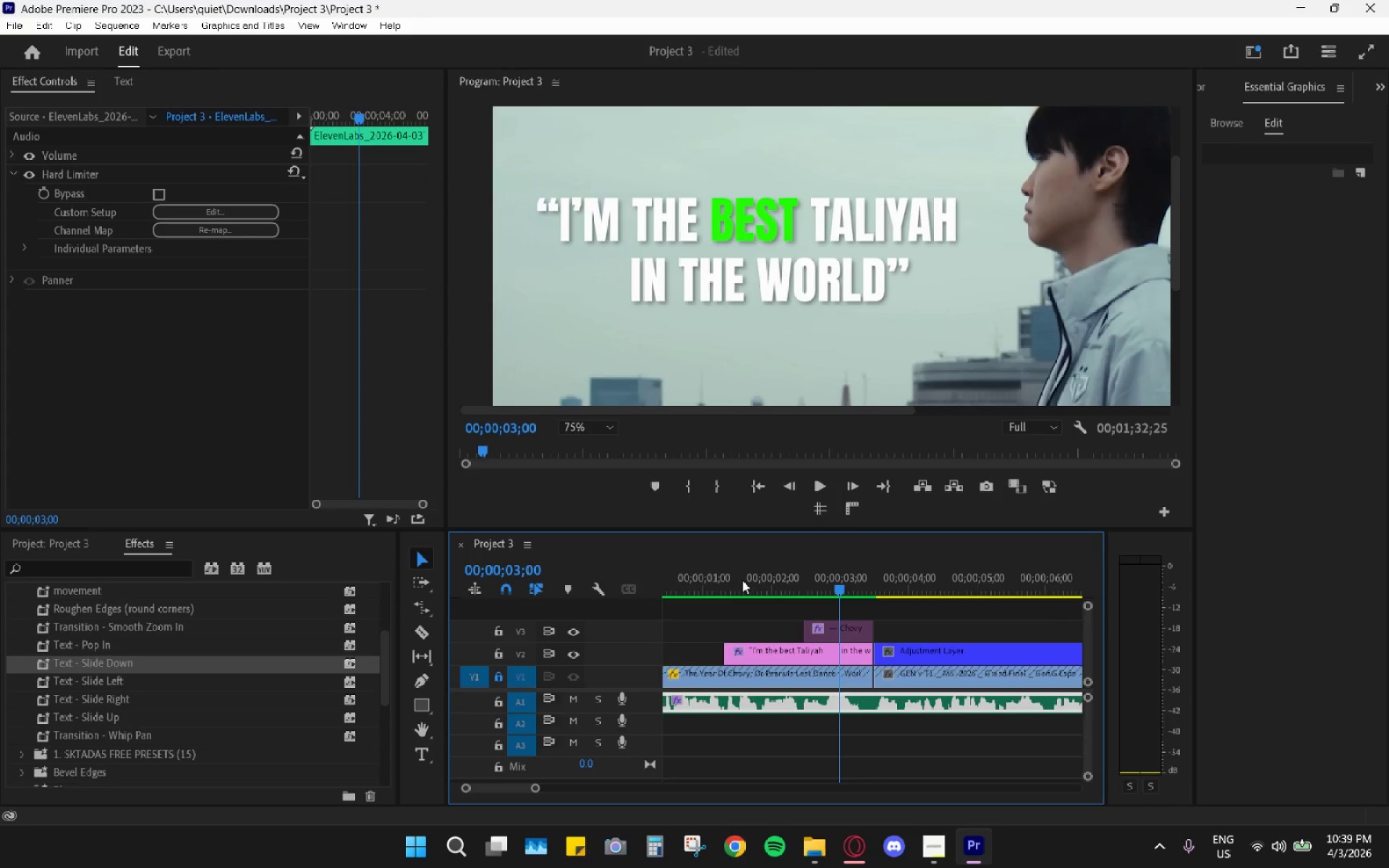 
left_click_drag(start_coordinate=[742, 579], to_coordinate=[397, 578])
 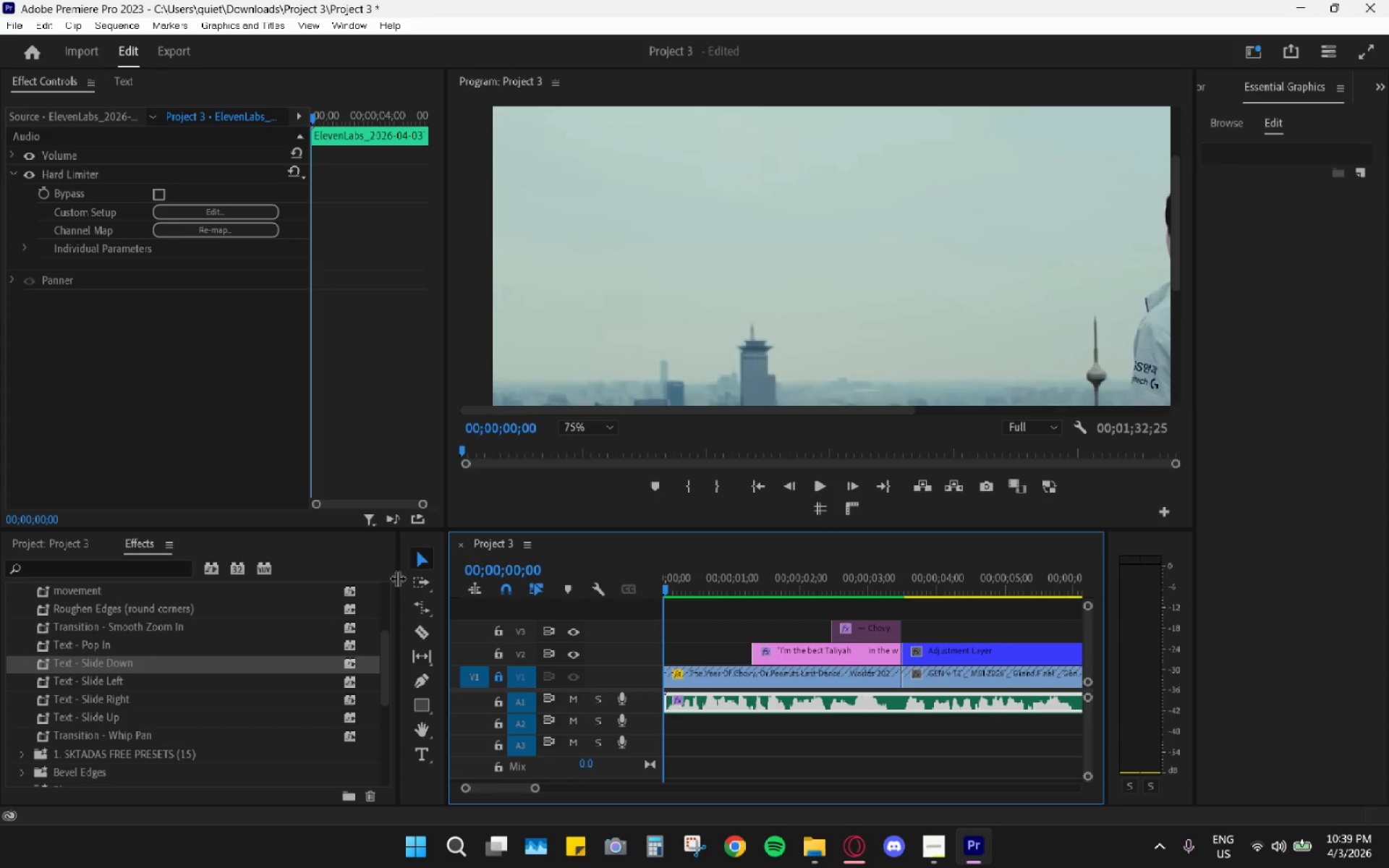 
key(Space)
 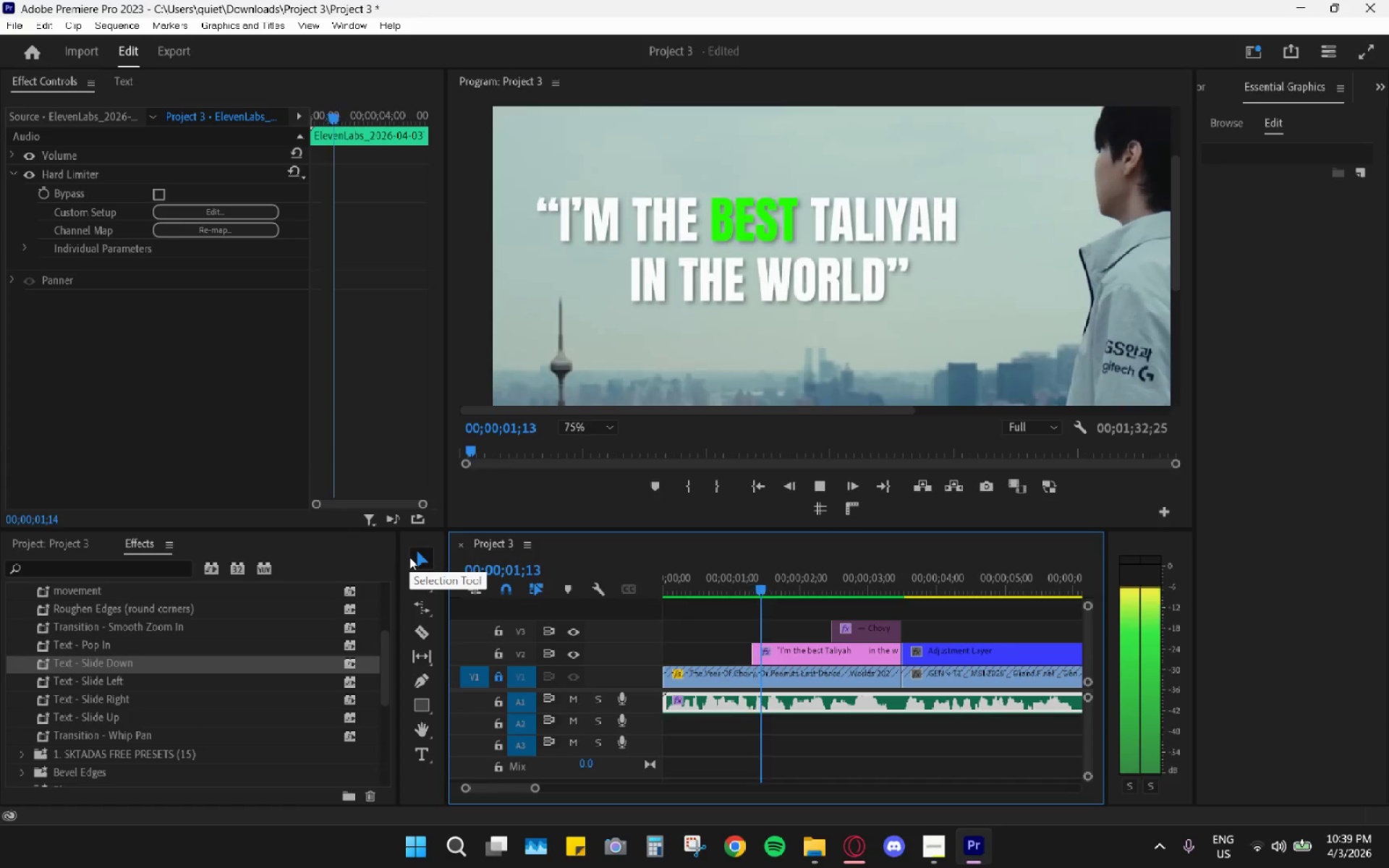 
key(Space)
 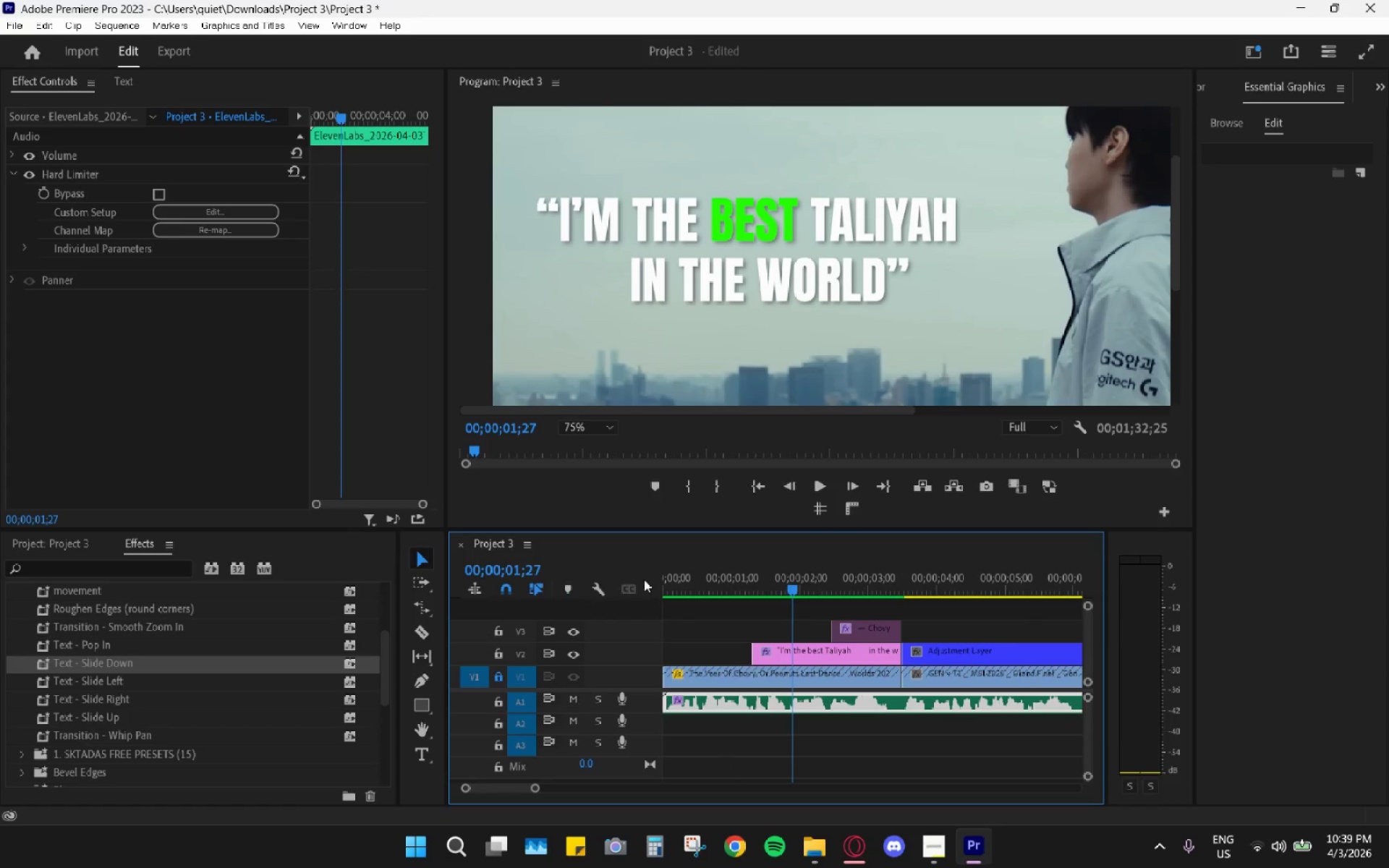 
left_click_drag(start_coordinate=[702, 587], to_coordinate=[655, 590])
 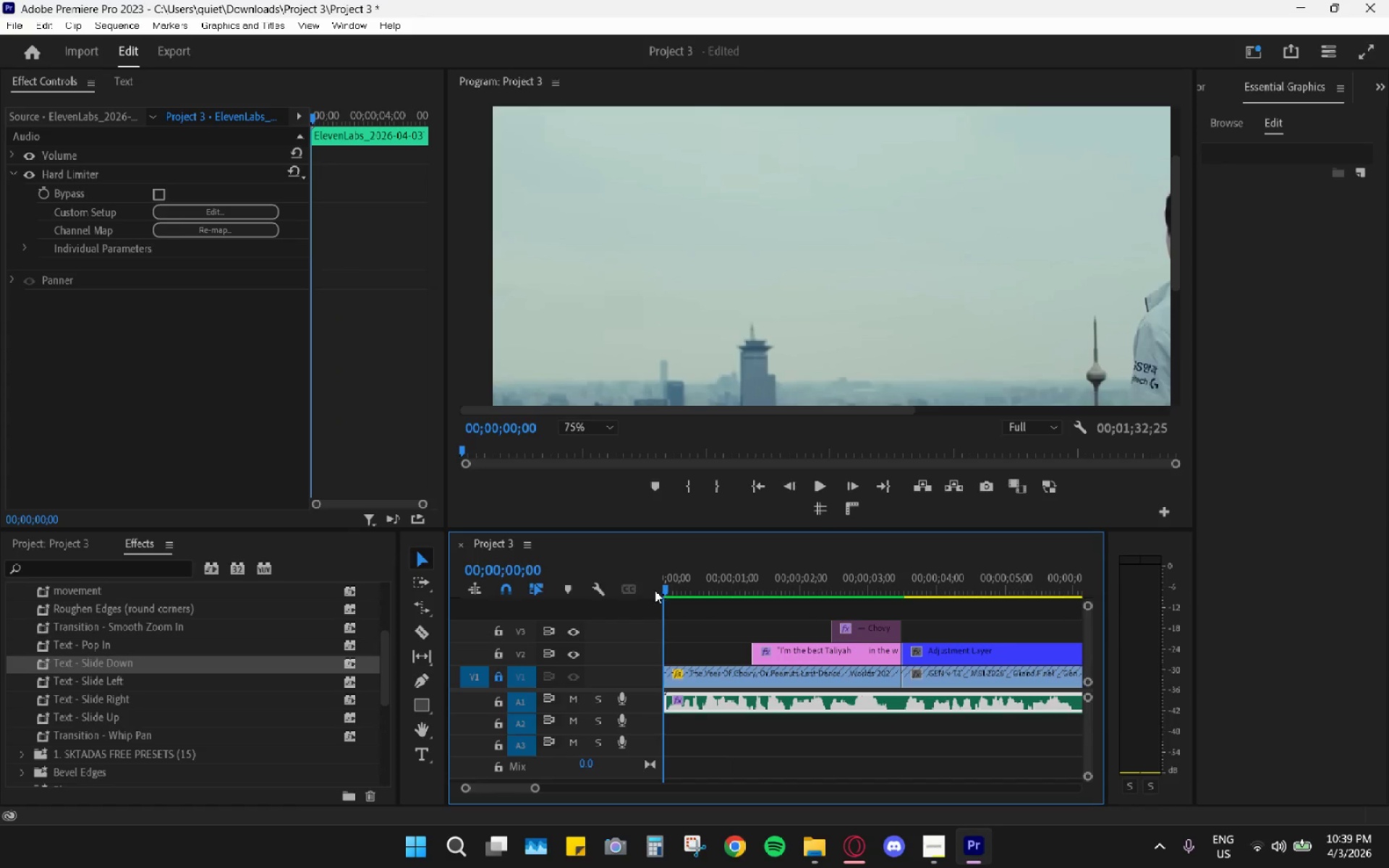 
key(Space)
 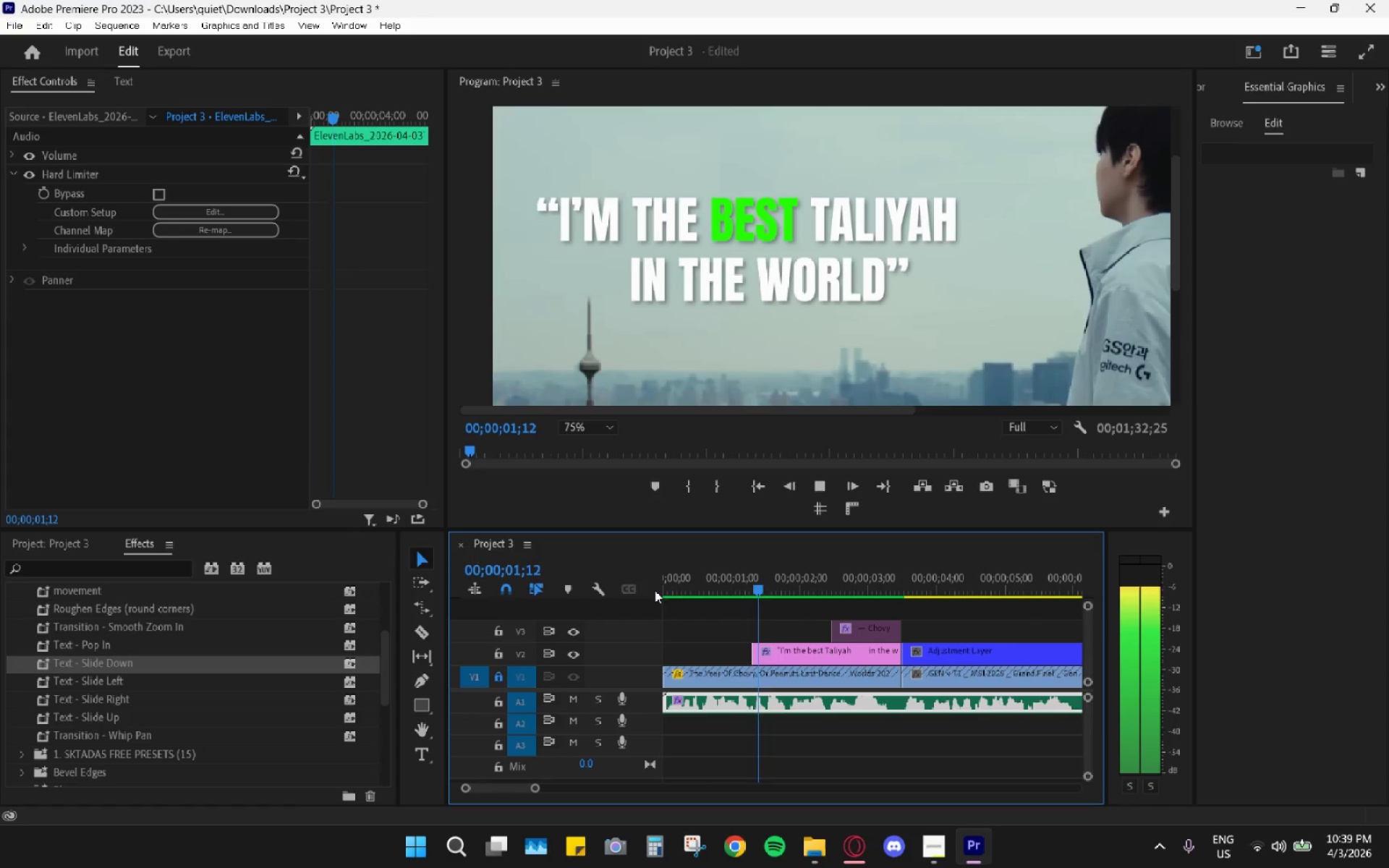 
key(Space)
 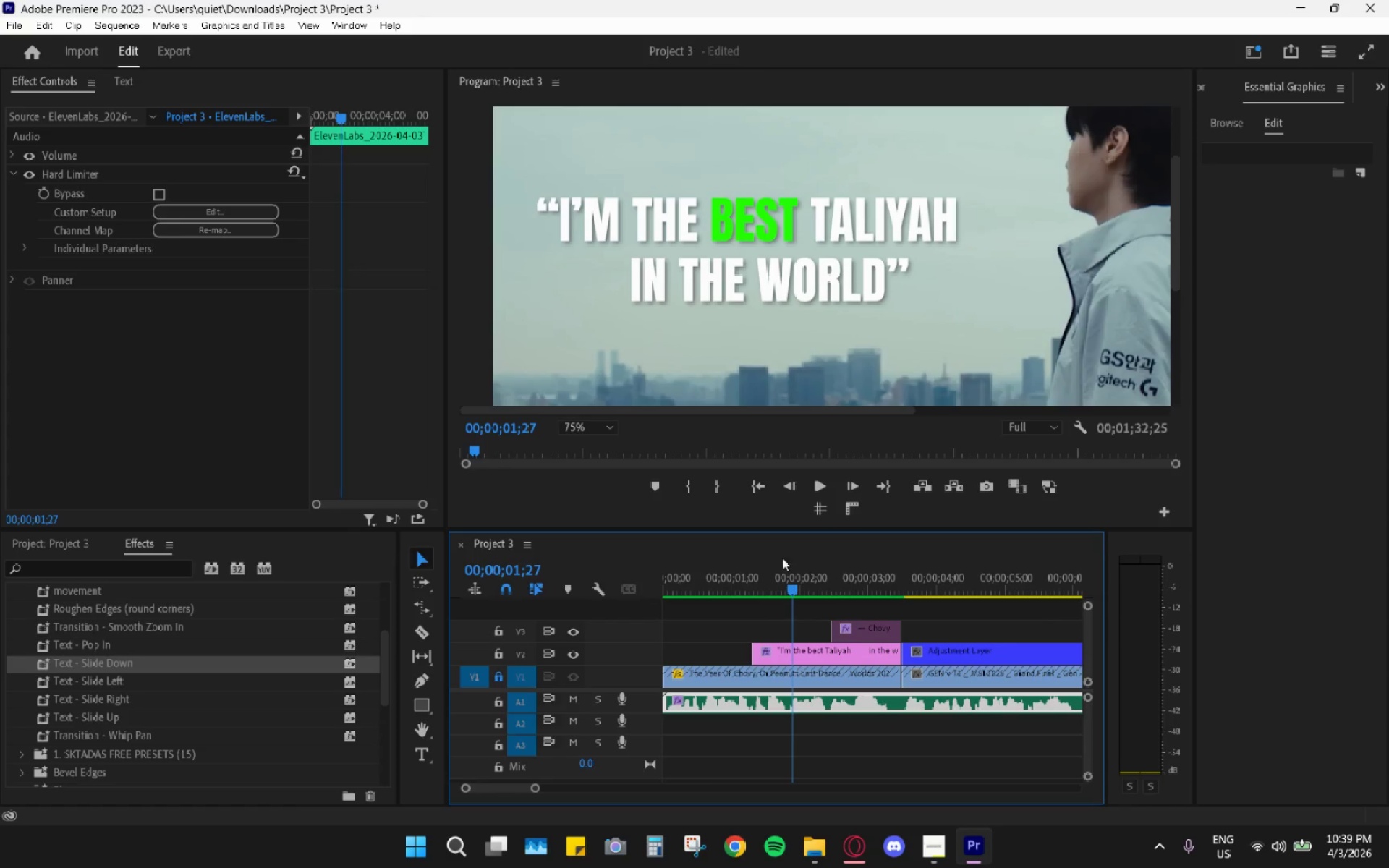 
left_click_drag(start_coordinate=[760, 575], to_coordinate=[772, 593])
 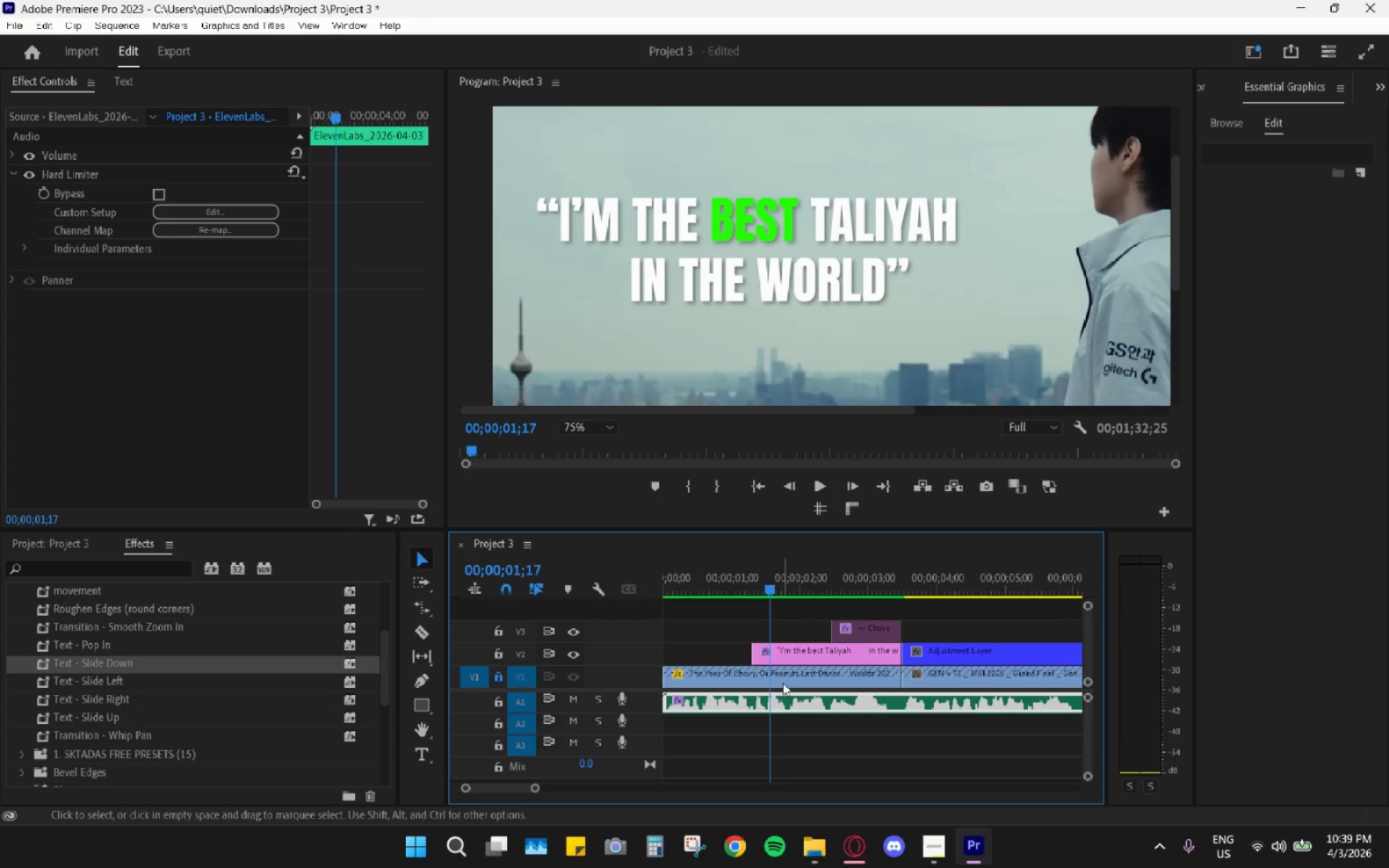 
left_click([804, 662])
 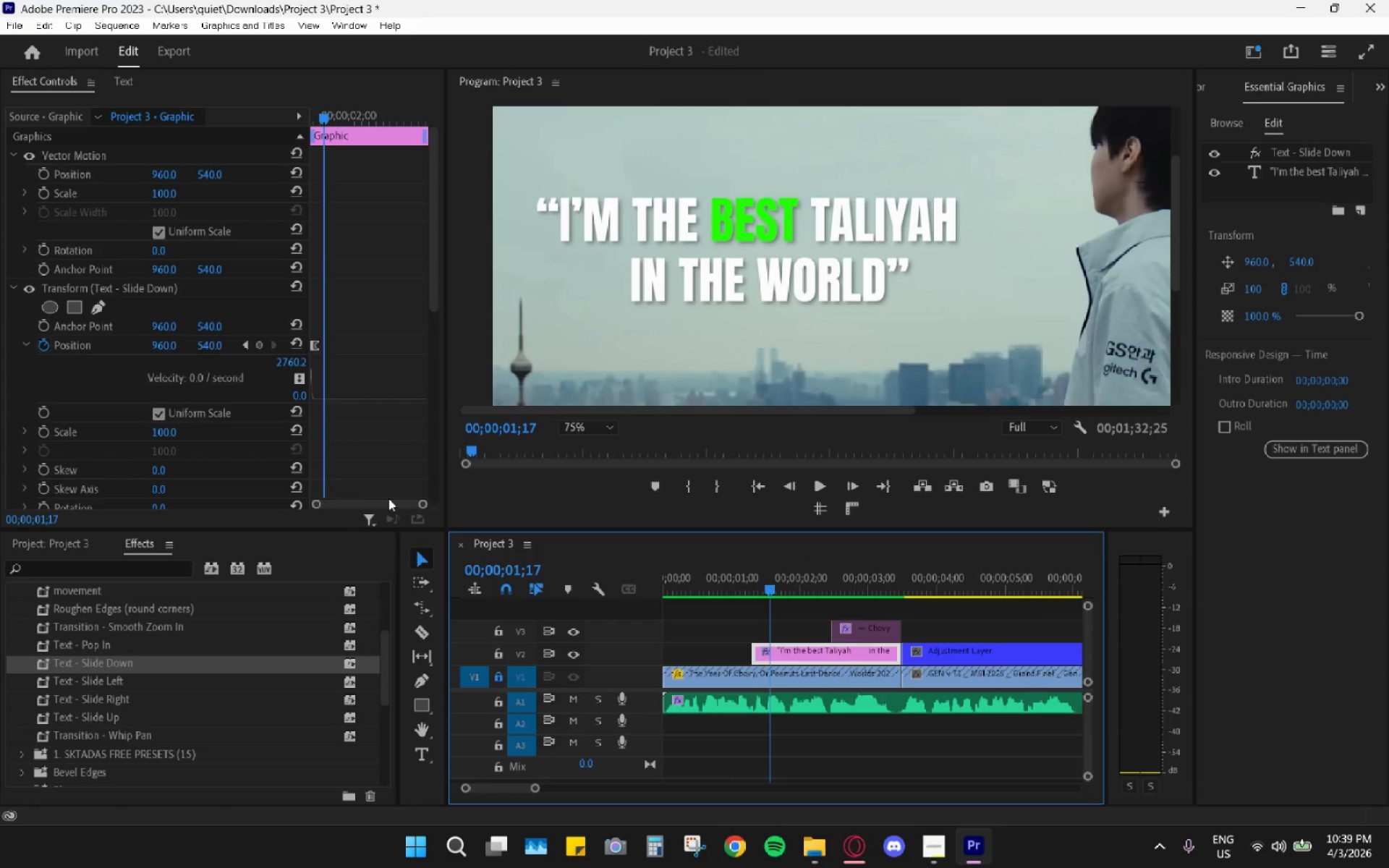 
left_click_drag(start_coordinate=[423, 506], to_coordinate=[440, 501])
 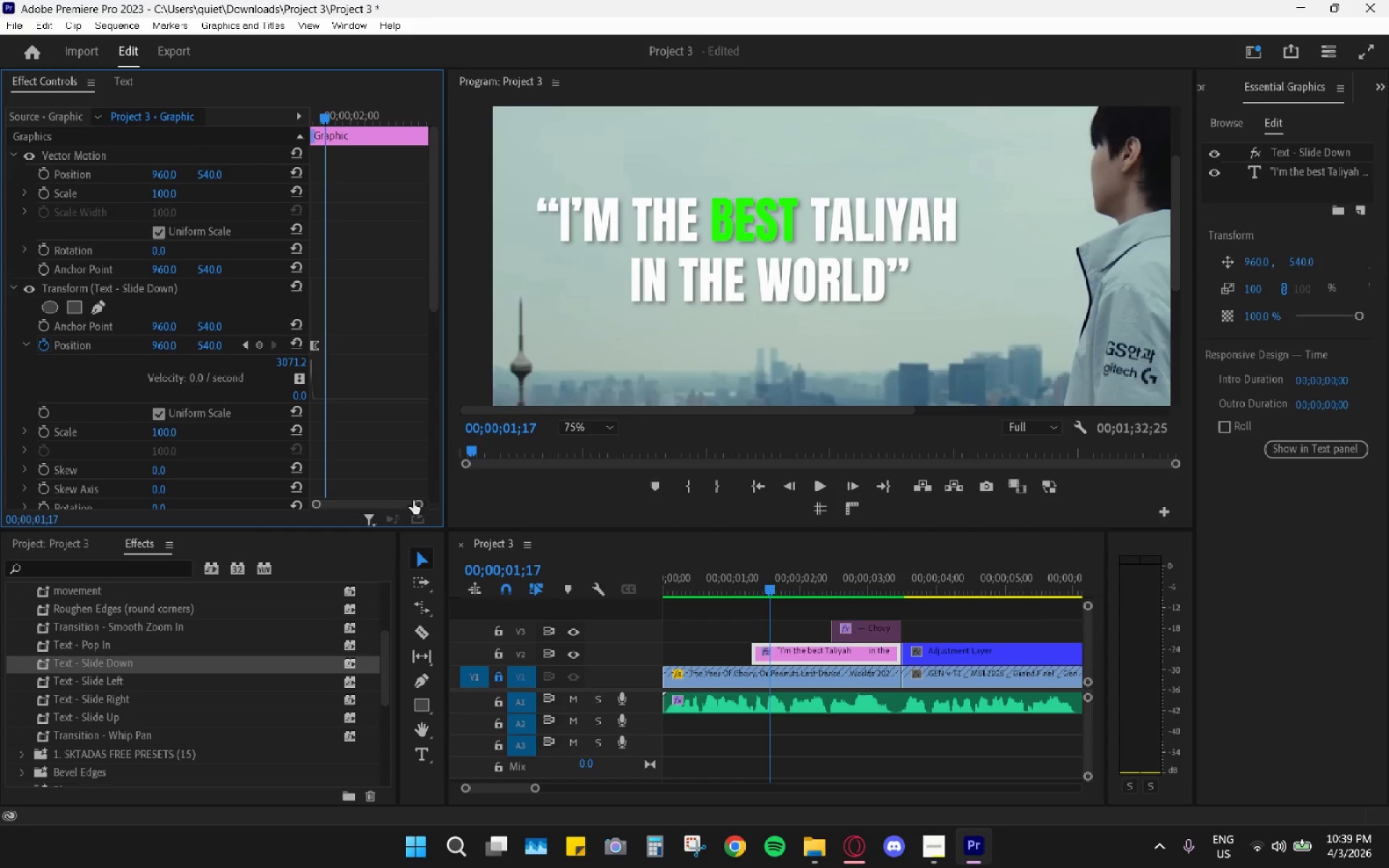 
left_click_drag(start_coordinate=[419, 504], to_coordinate=[468, 506])
 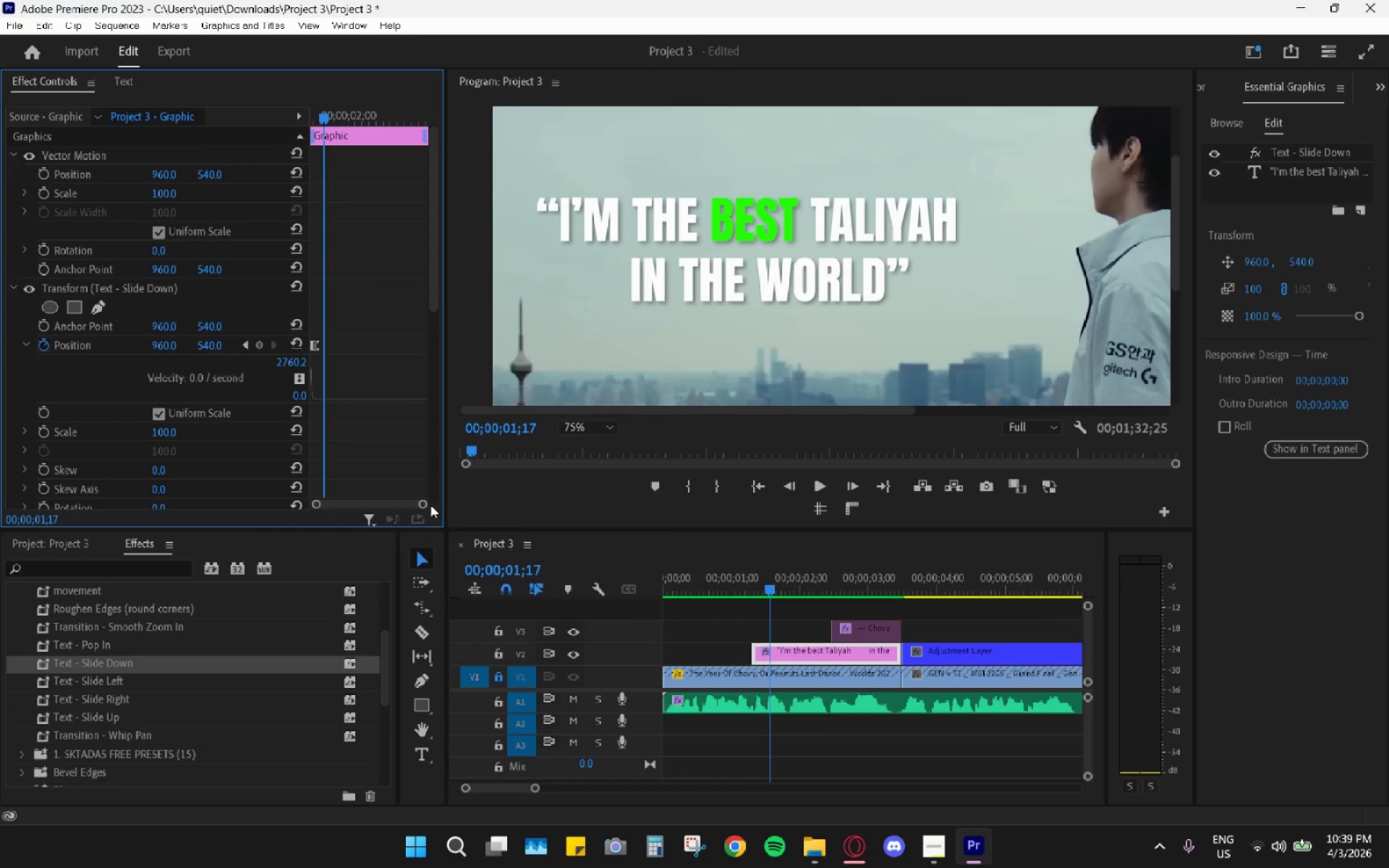 
left_click_drag(start_coordinate=[425, 504], to_coordinate=[398, 503])
 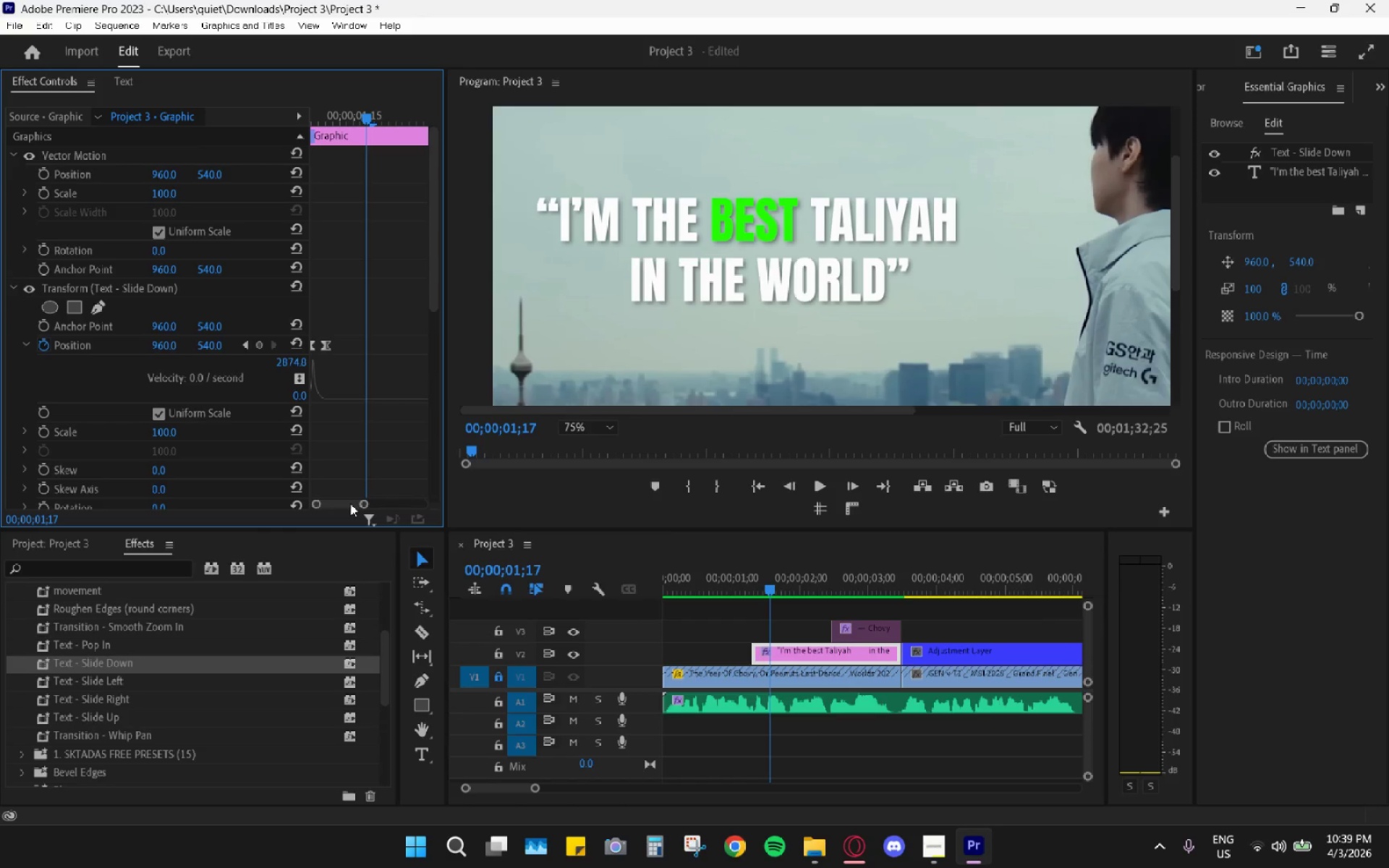 
left_click_drag(start_coordinate=[349, 503], to_coordinate=[288, 506])
 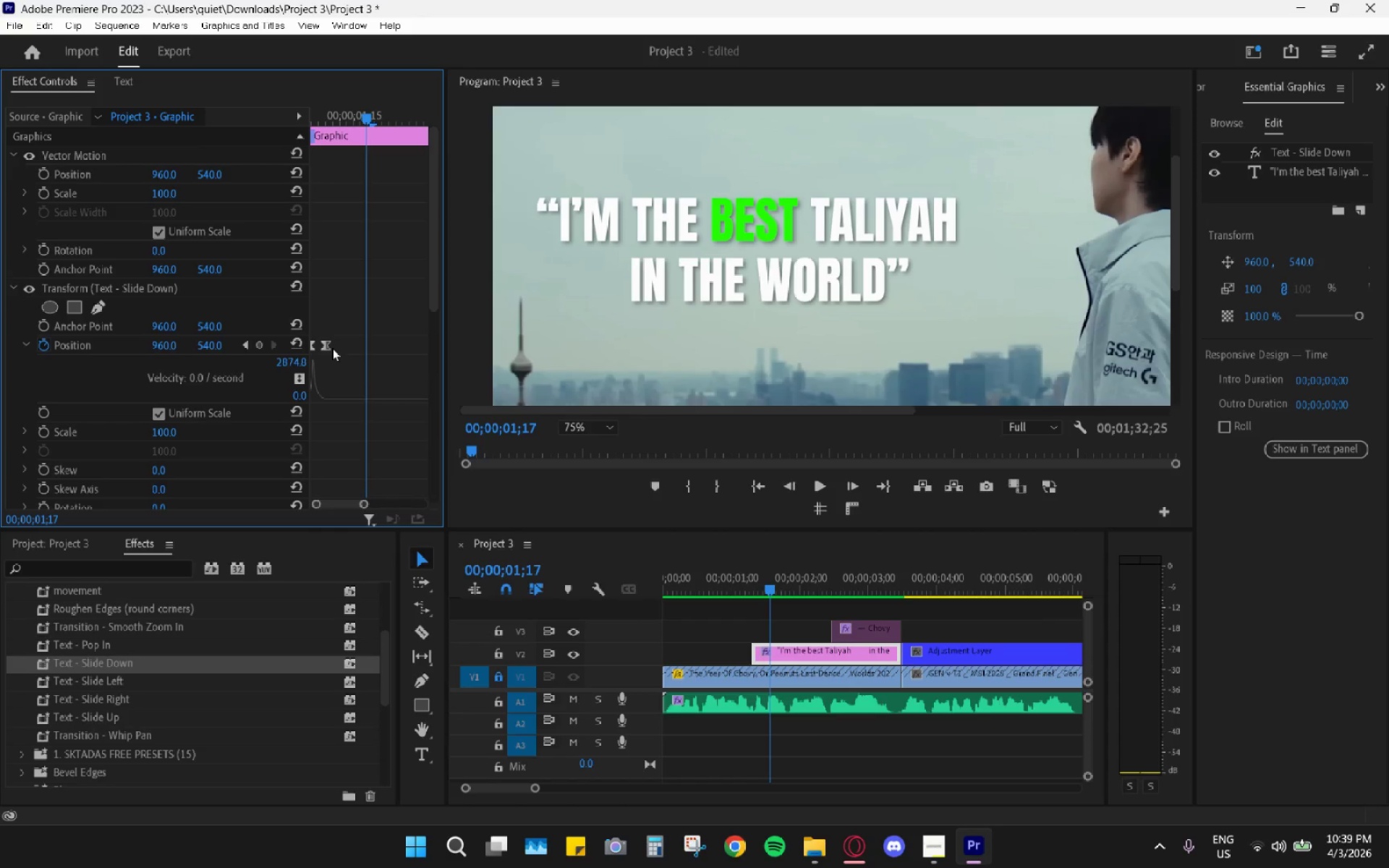 
left_click_drag(start_coordinate=[331, 347], to_coordinate=[349, 354])
 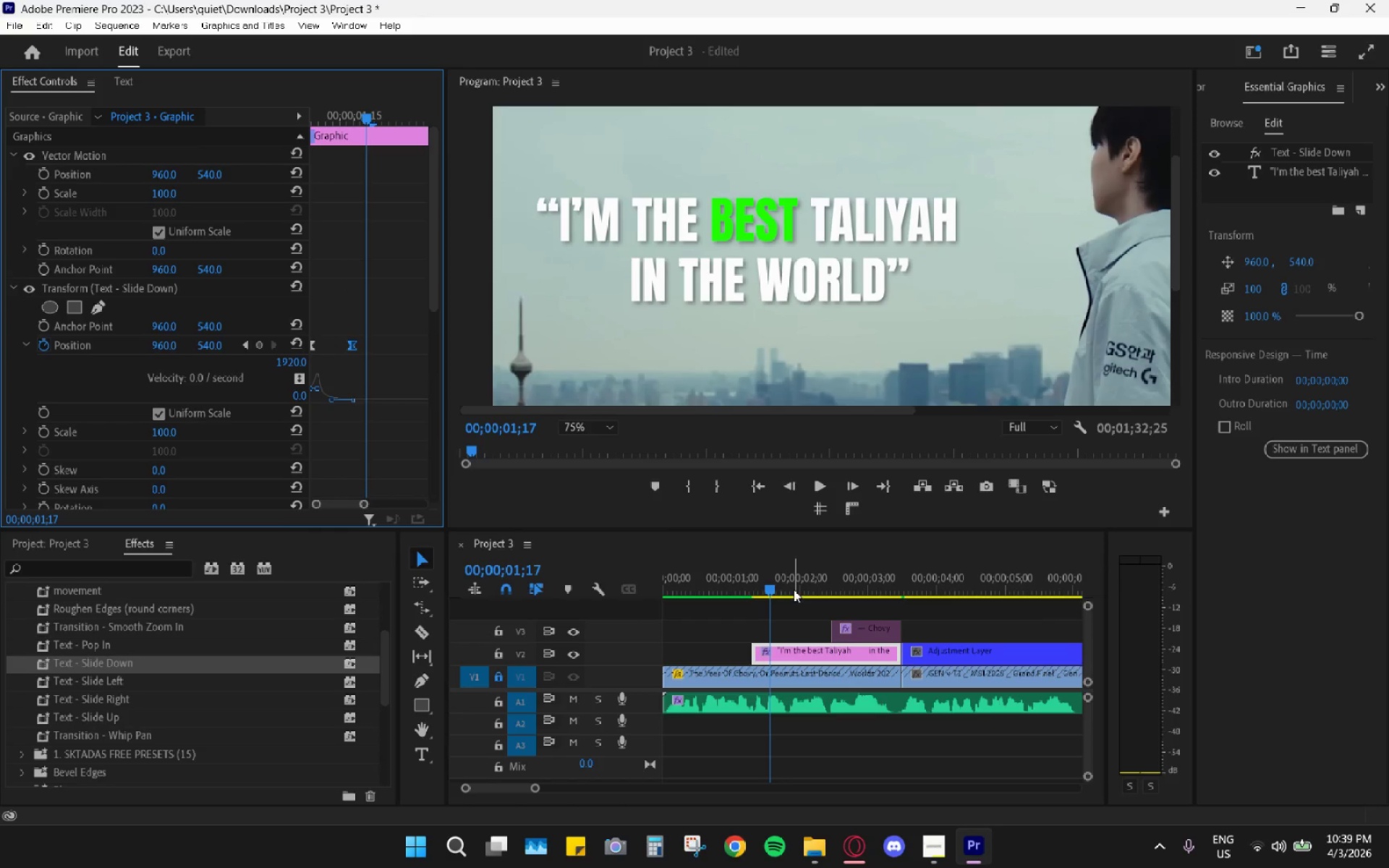 
left_click_drag(start_coordinate=[778, 577], to_coordinate=[745, 578])
 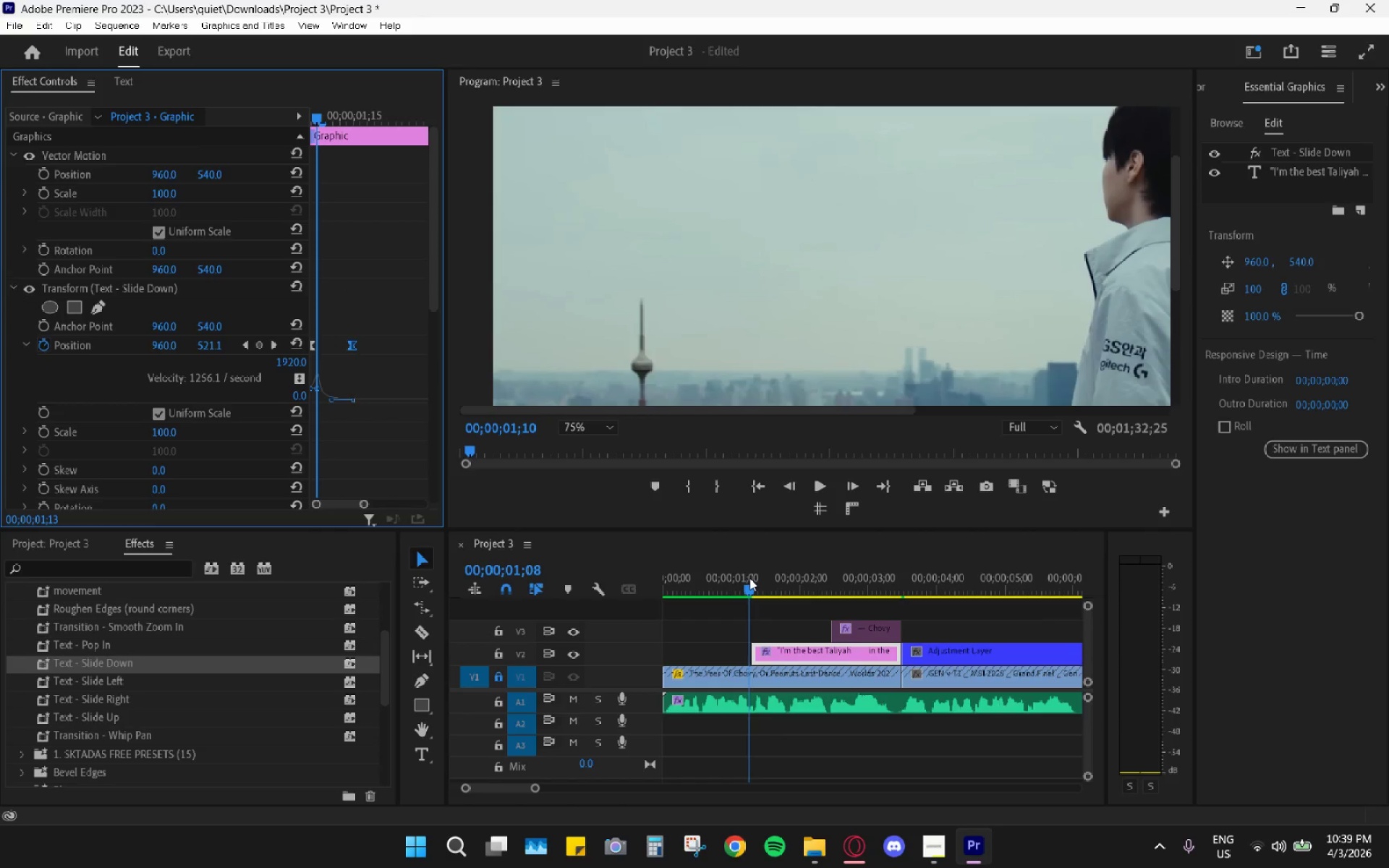 
key(Space)
 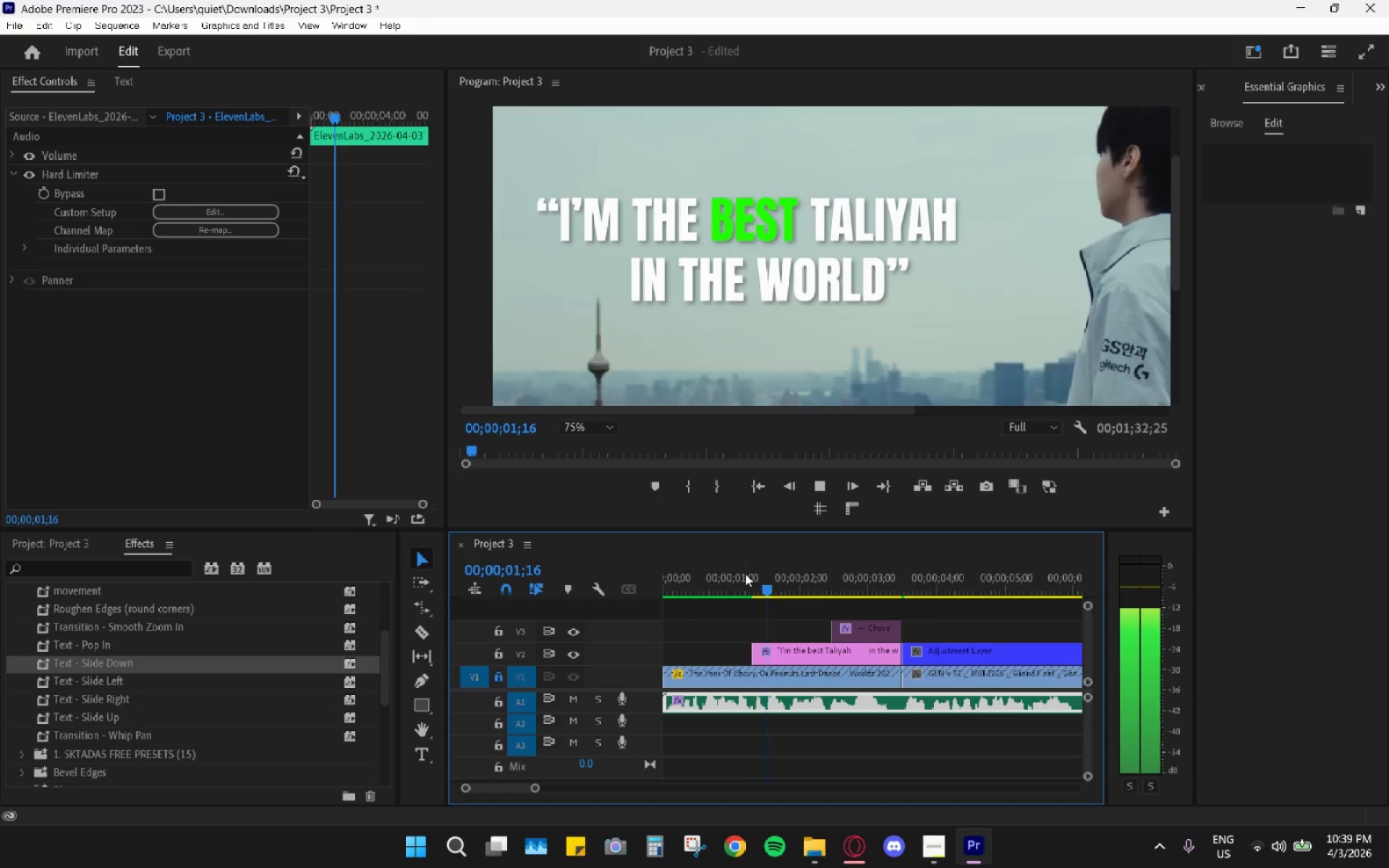 
key(Space)
 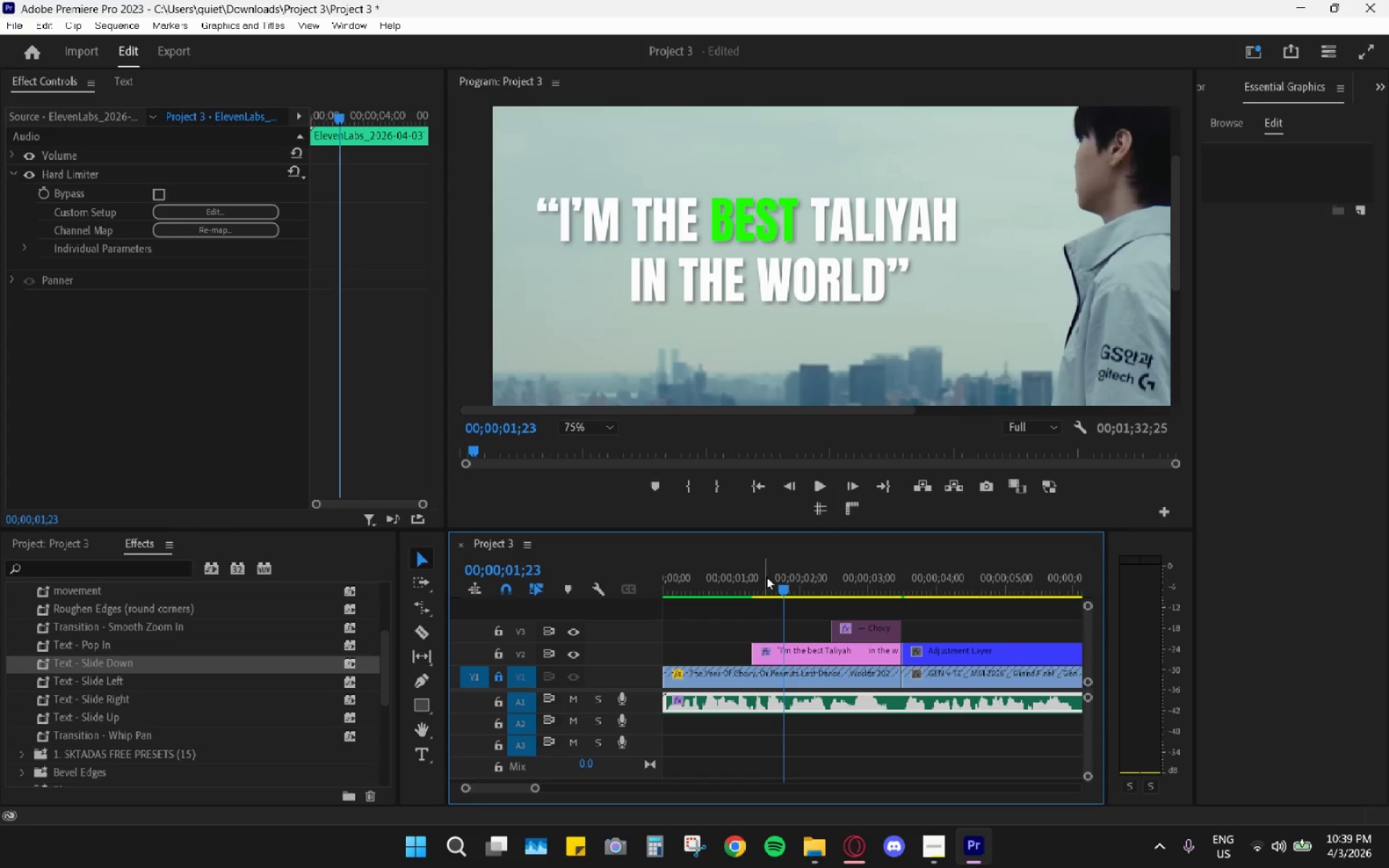 
left_click_drag(start_coordinate=[766, 576], to_coordinate=[744, 587])
 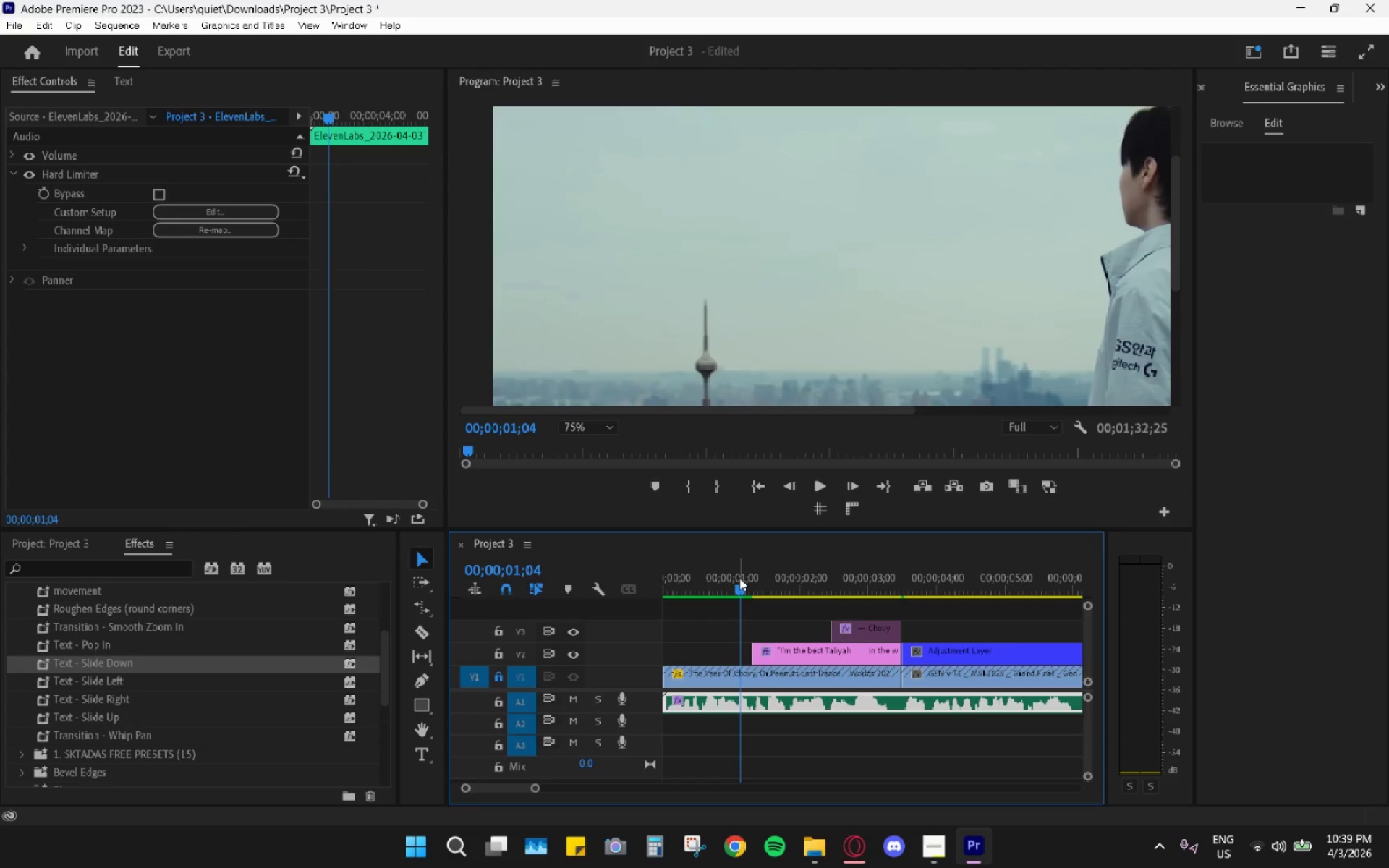 
key(Space)
 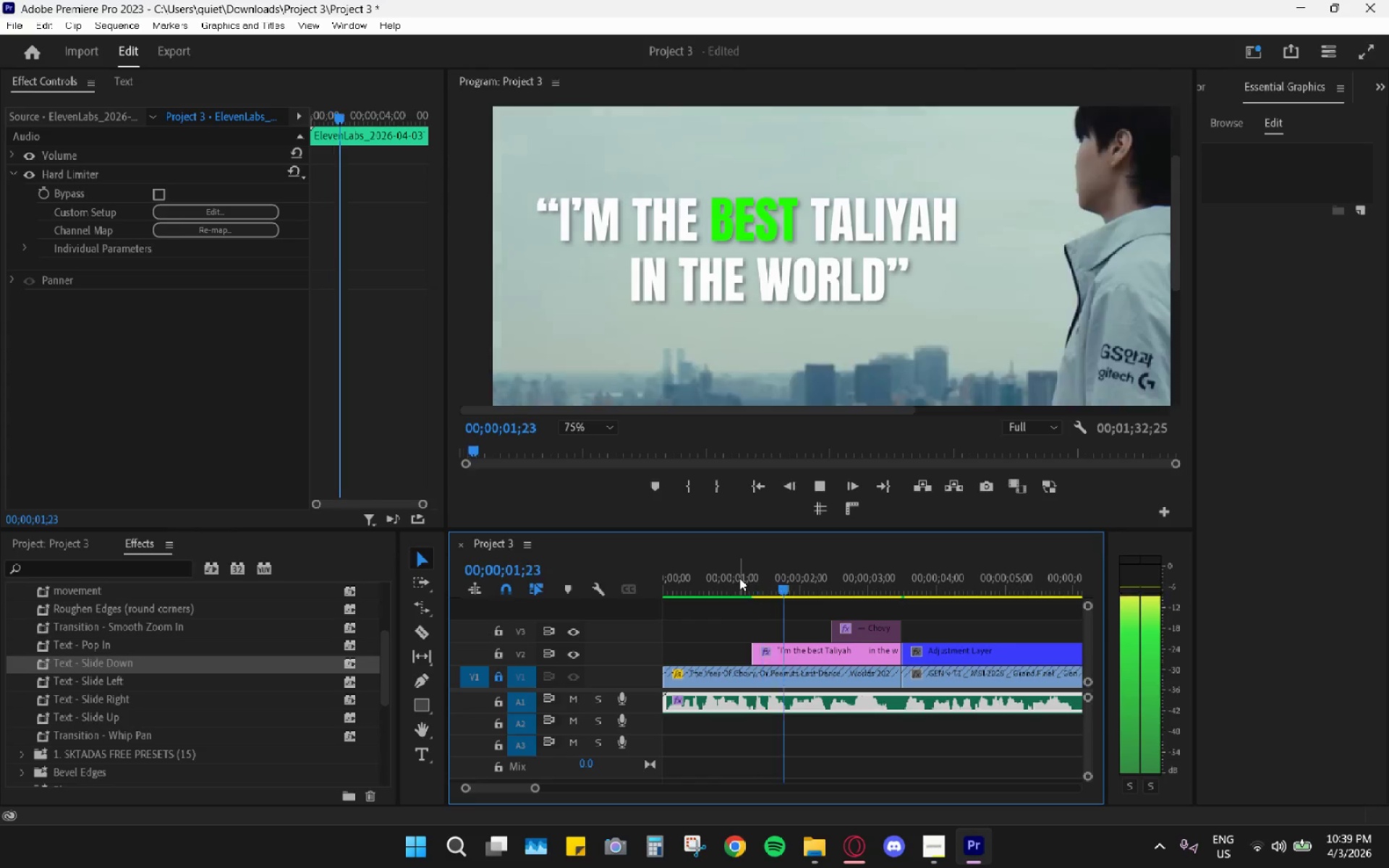 
key(Space)
 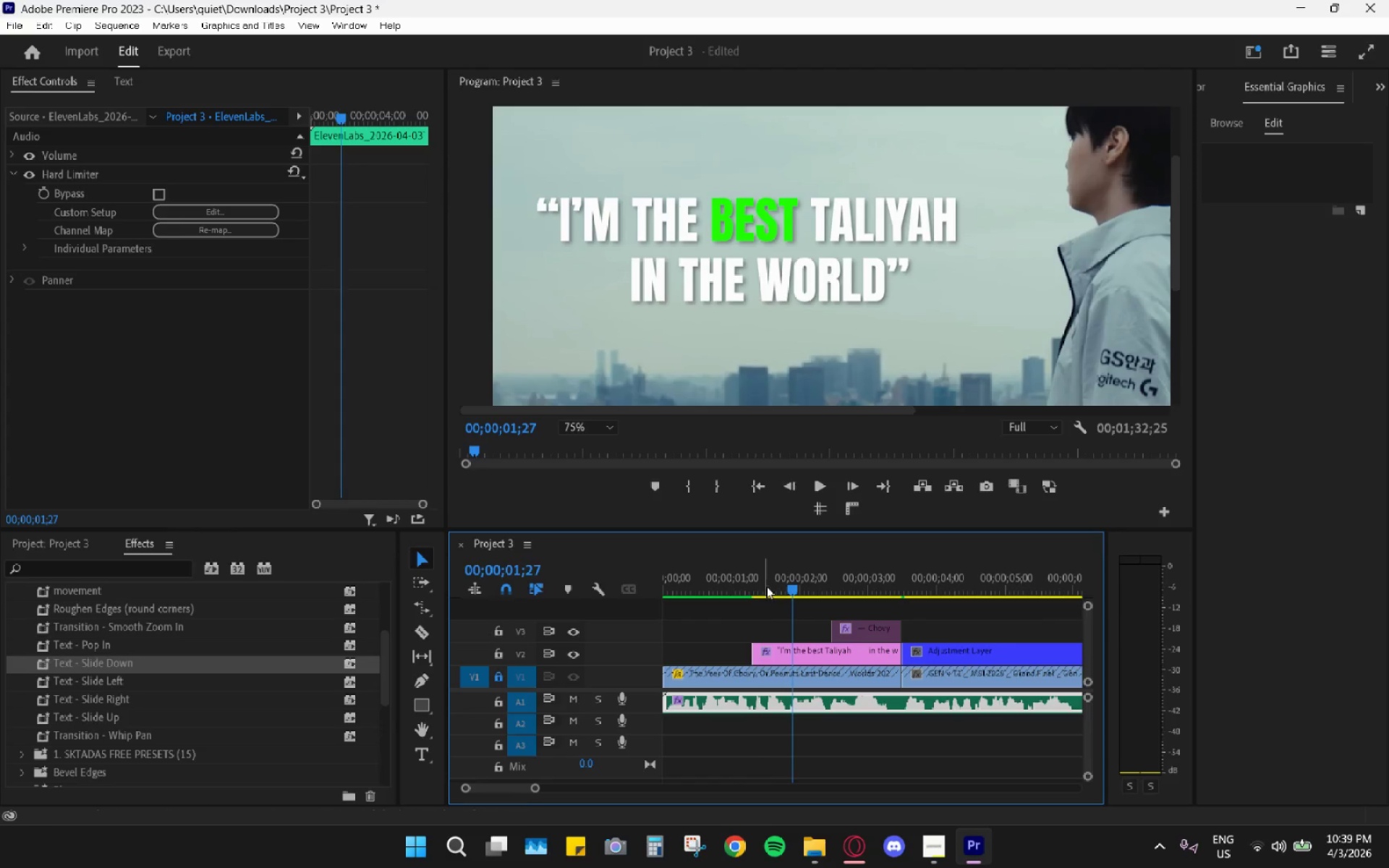 
left_click_drag(start_coordinate=[766, 586], to_coordinate=[756, 587])
 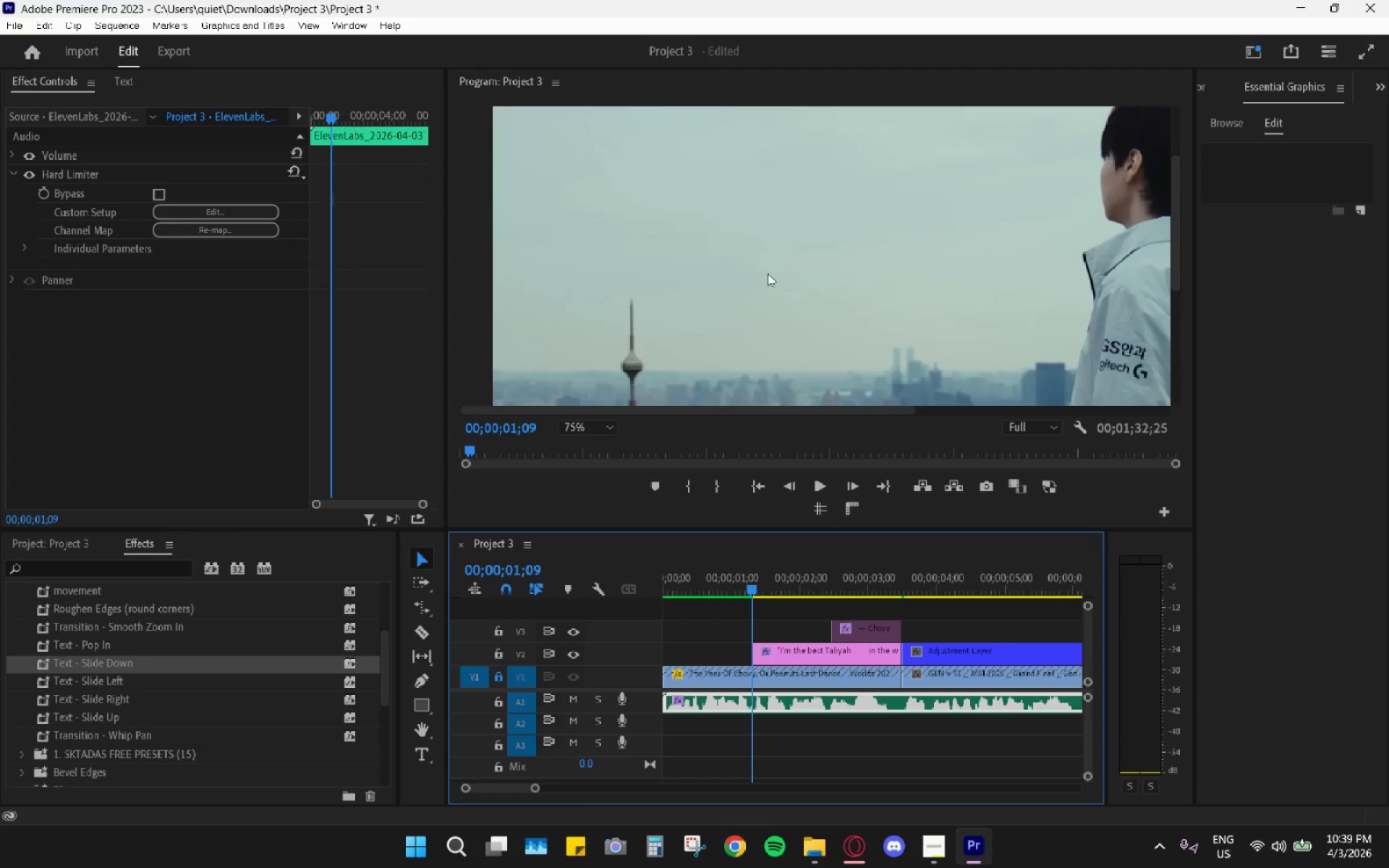 
right_click([756, 587])
 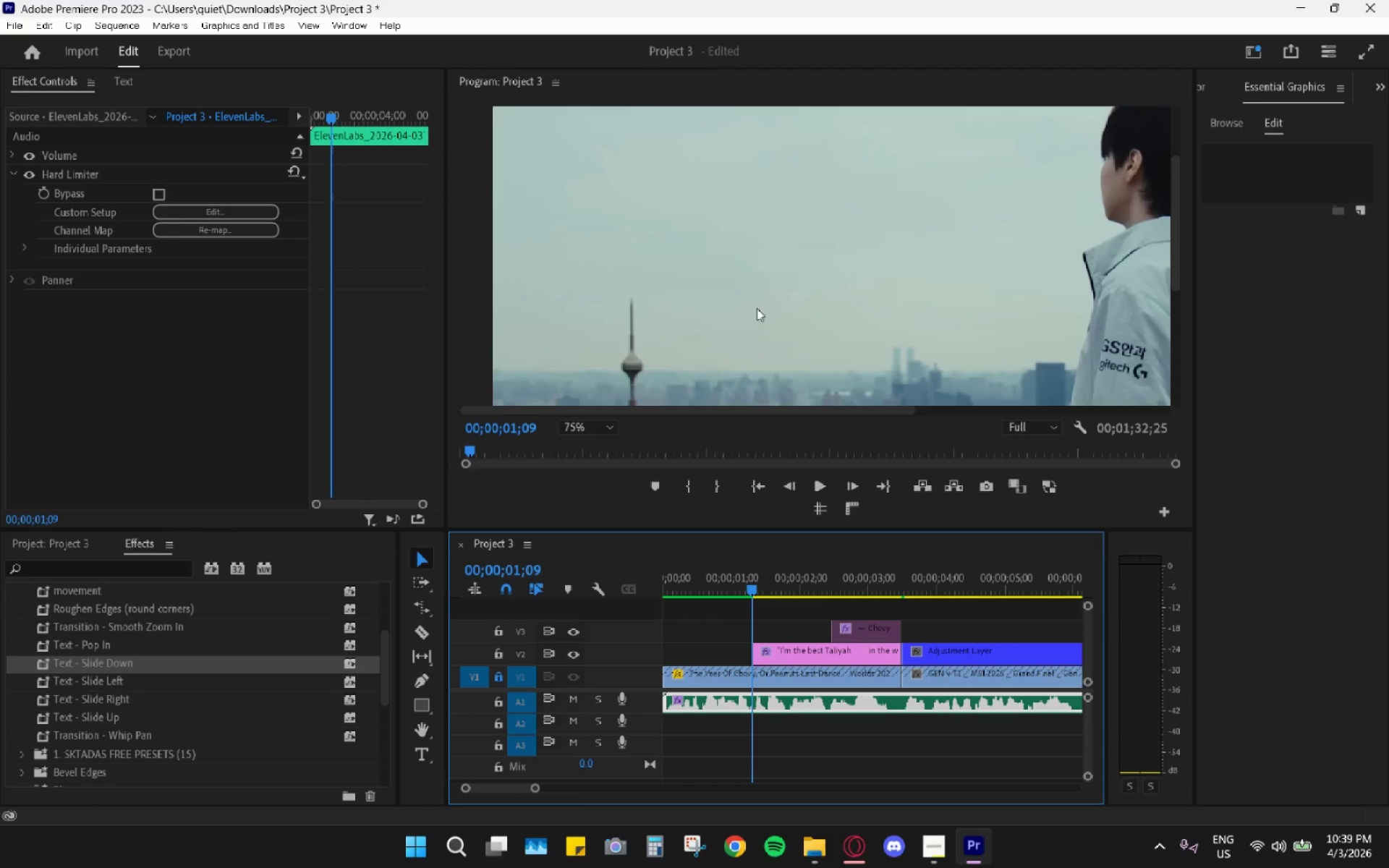 
left_click([756, 587])
 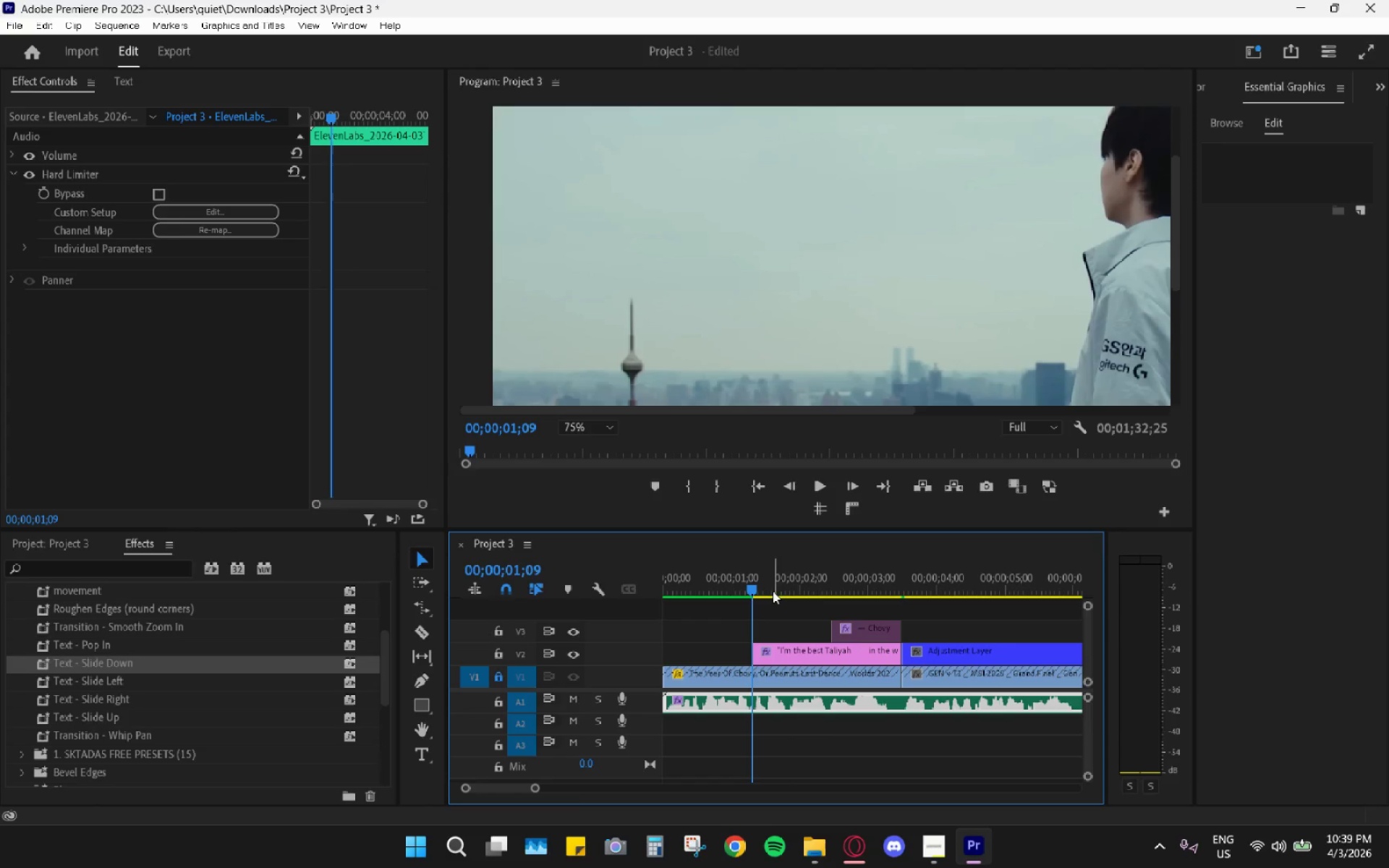 
right_click([757, 591])
 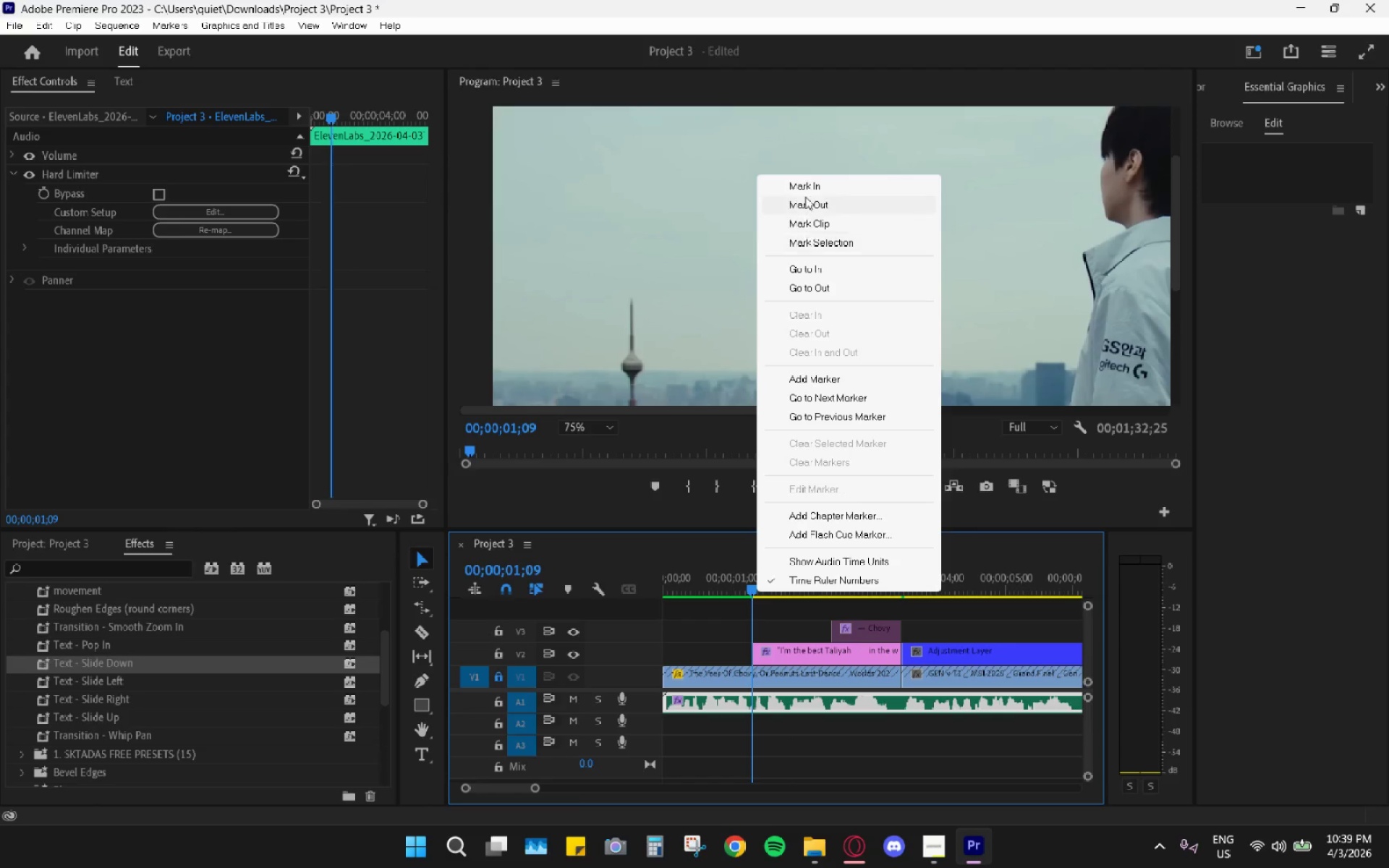 
left_click([807, 190])
 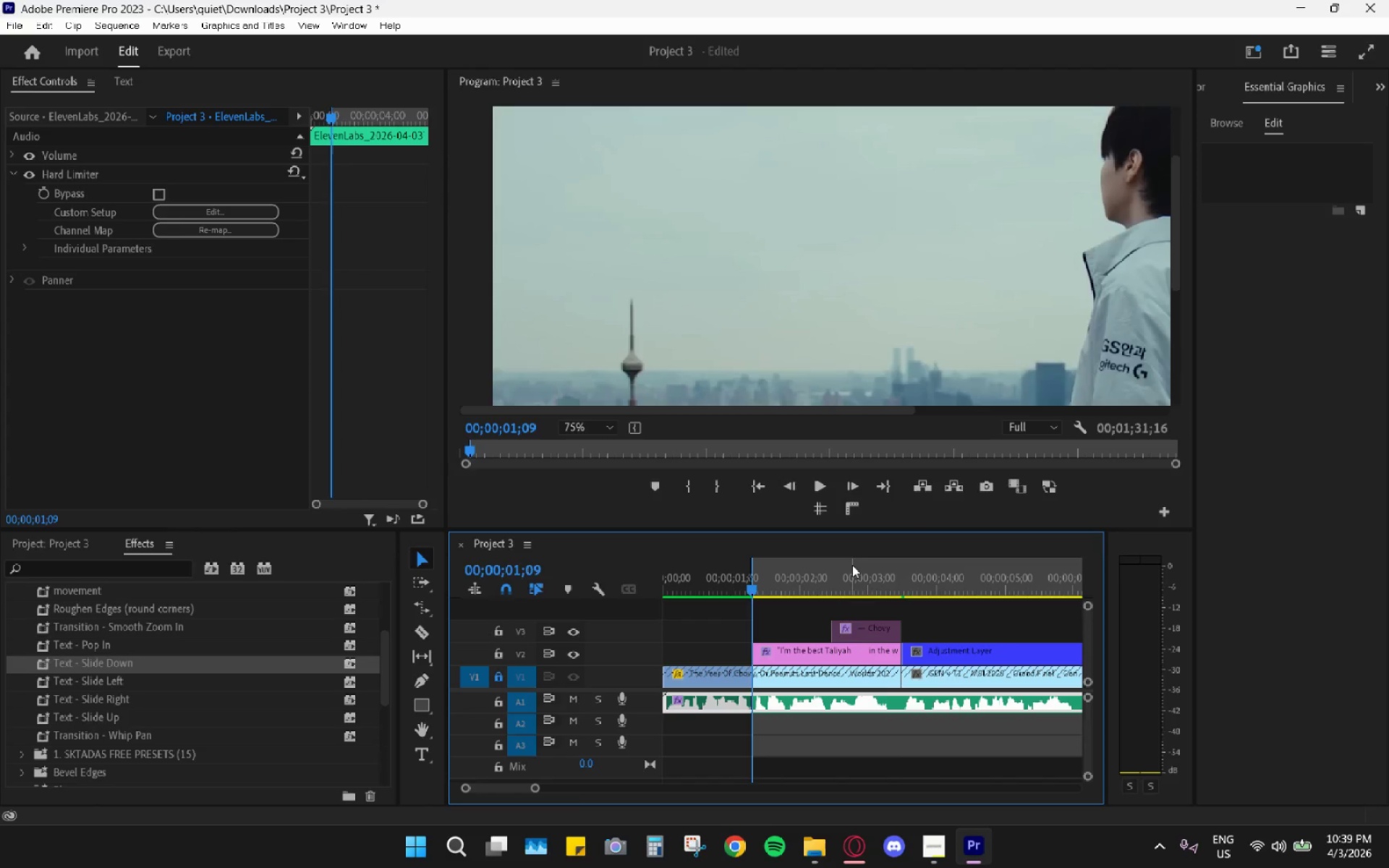 
left_click_drag(start_coordinate=[865, 579], to_coordinate=[903, 589])
 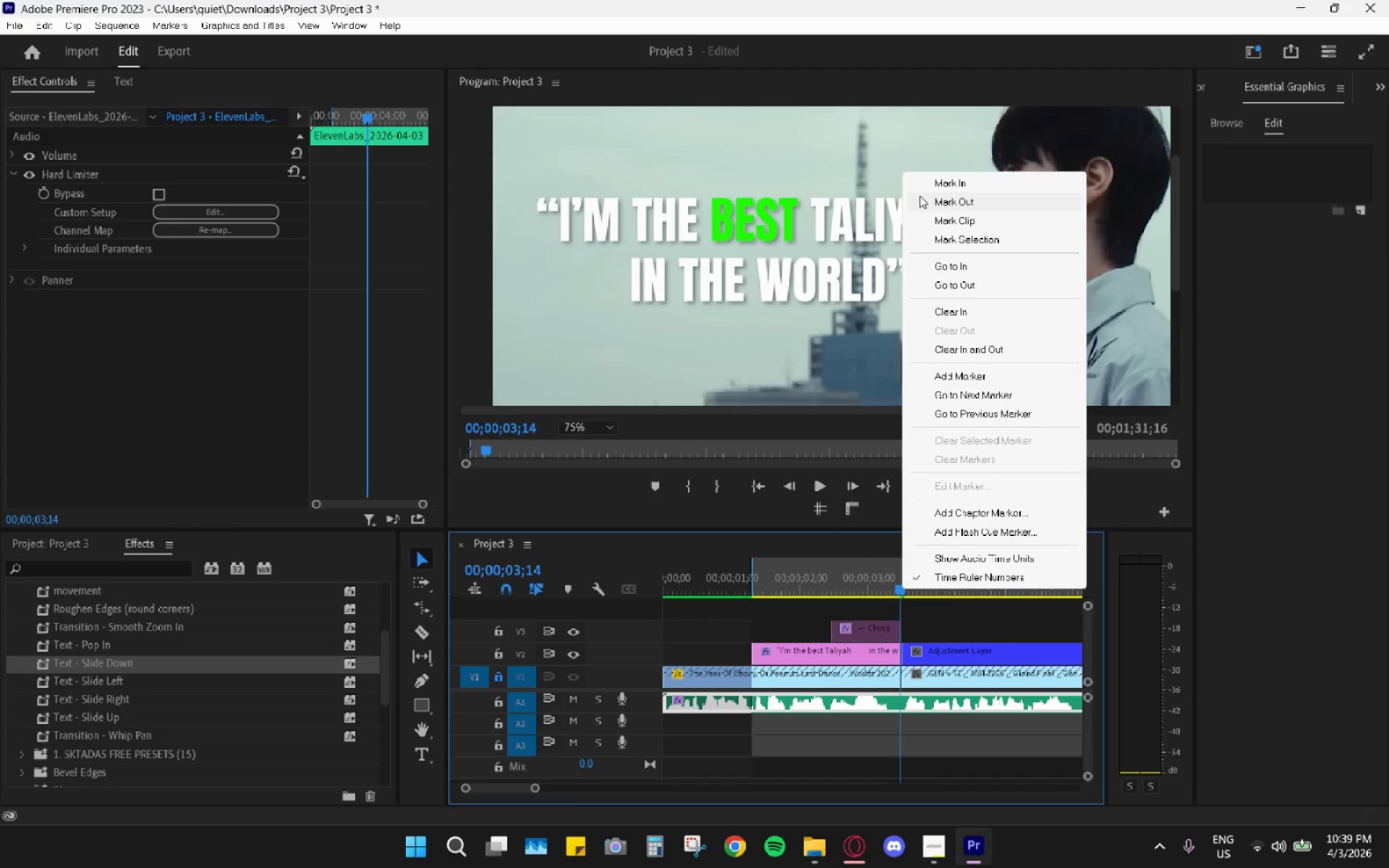 
left_click([932, 208])
 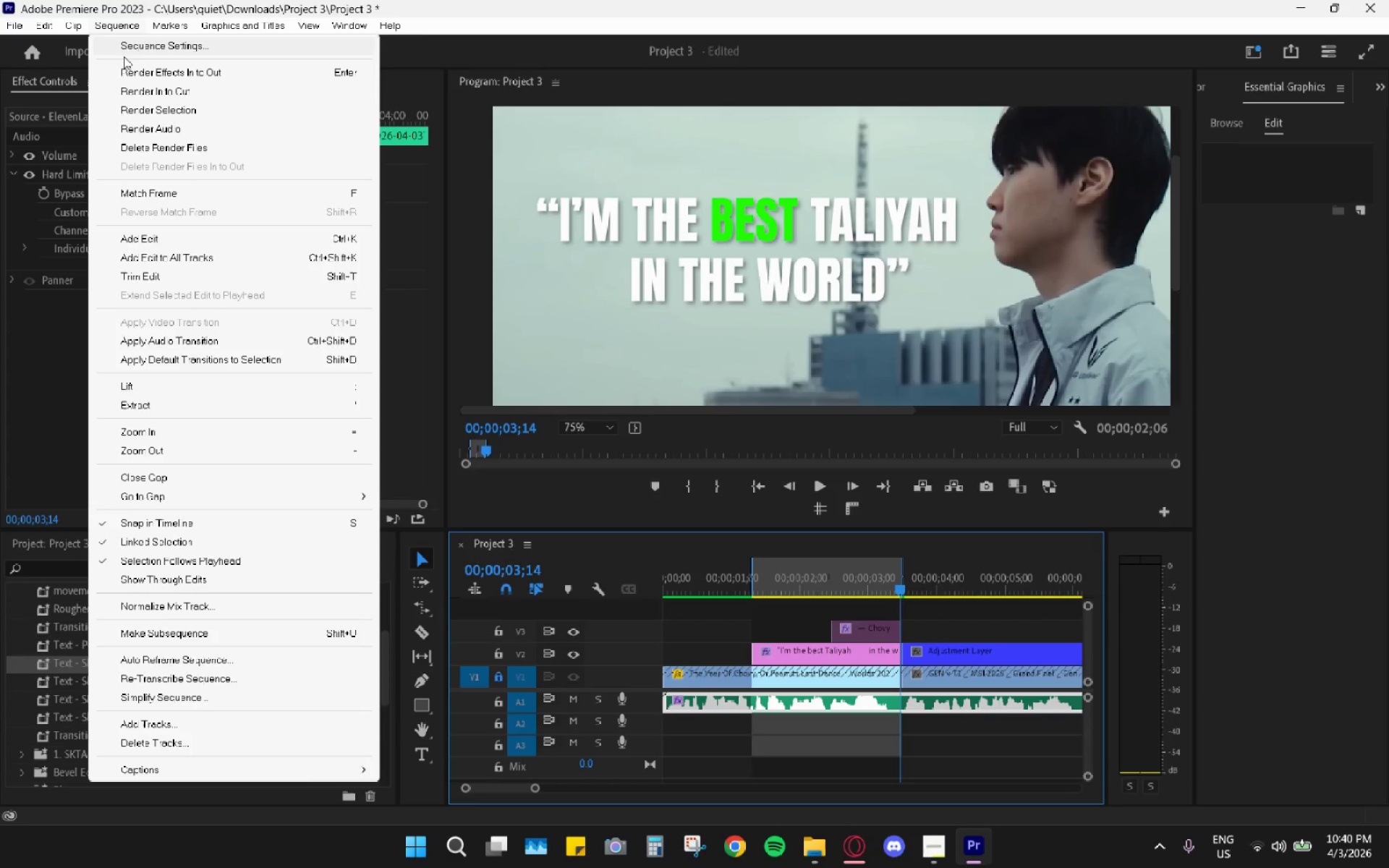 
left_click([136, 88])
 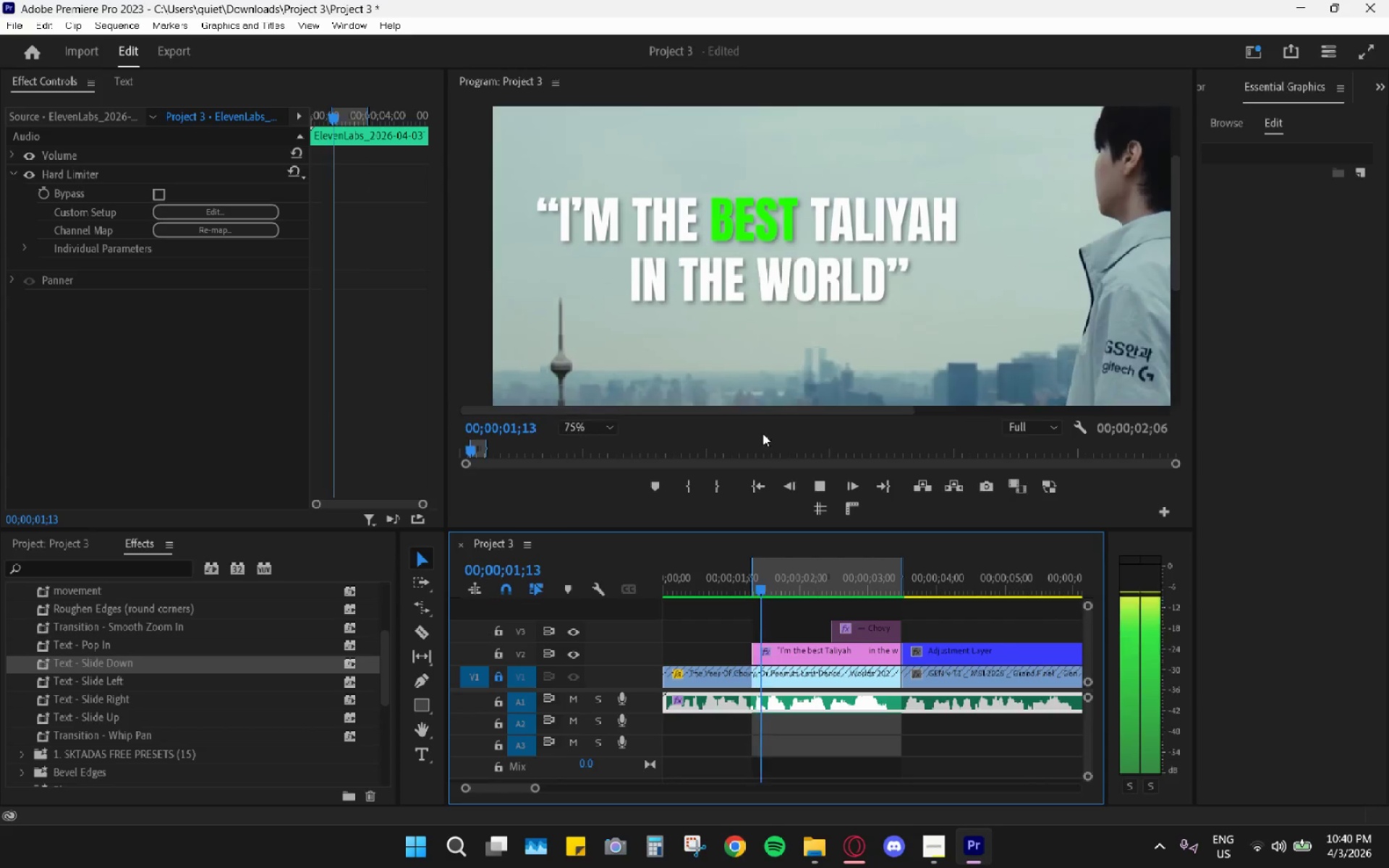 
key(Space)
 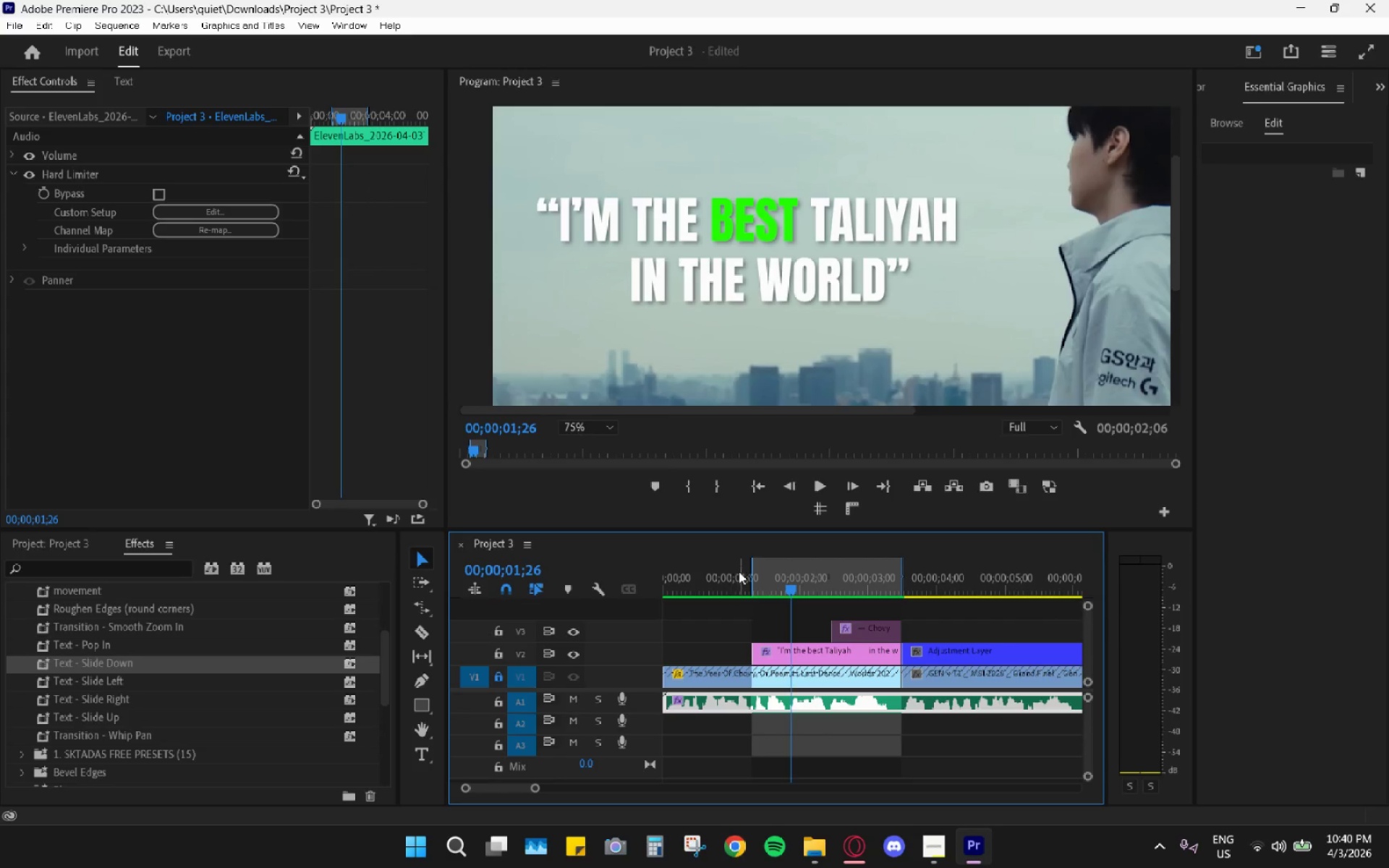 
left_click_drag(start_coordinate=[739, 574], to_coordinate=[729, 578])
 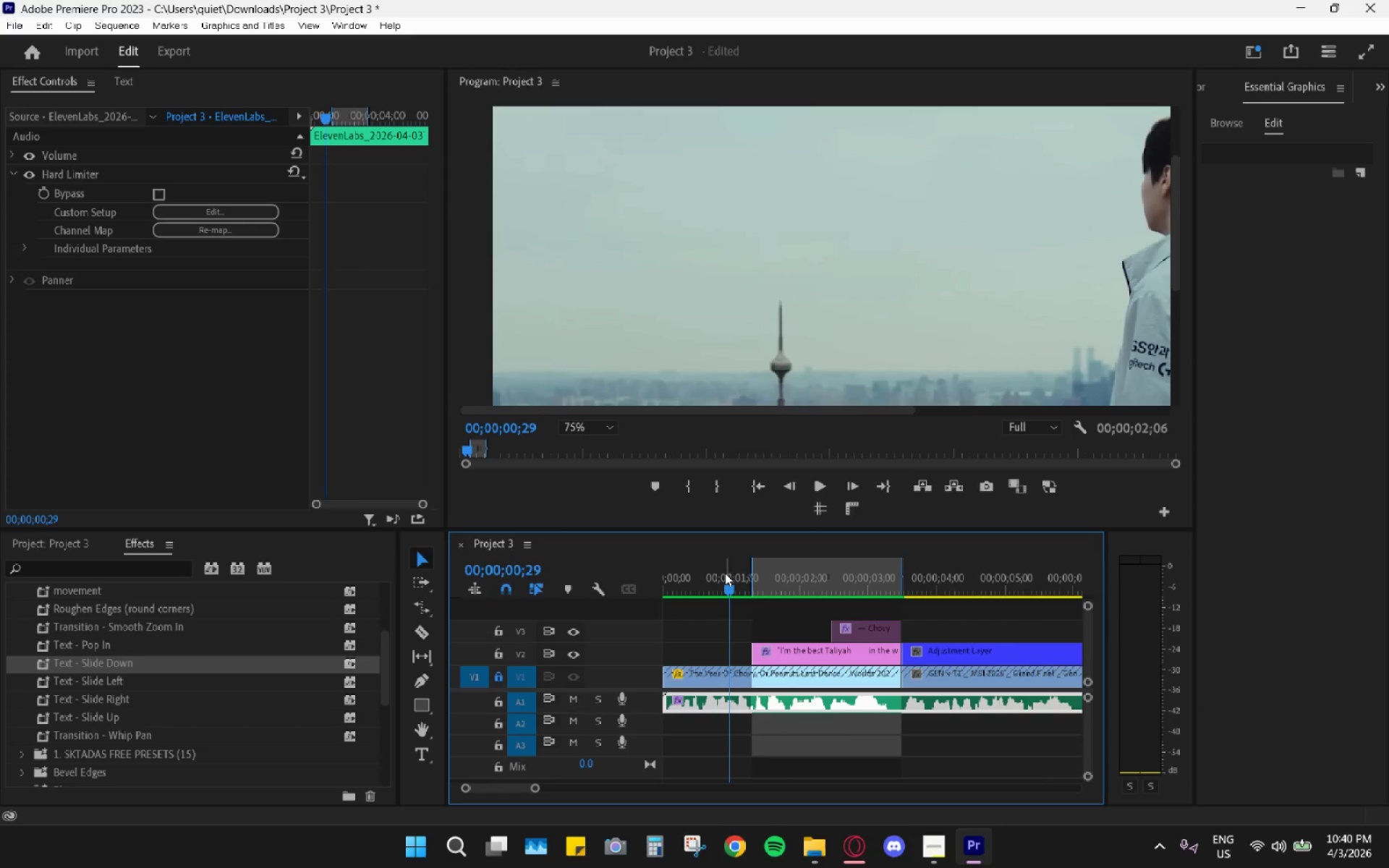 
right_click([725, 573])
 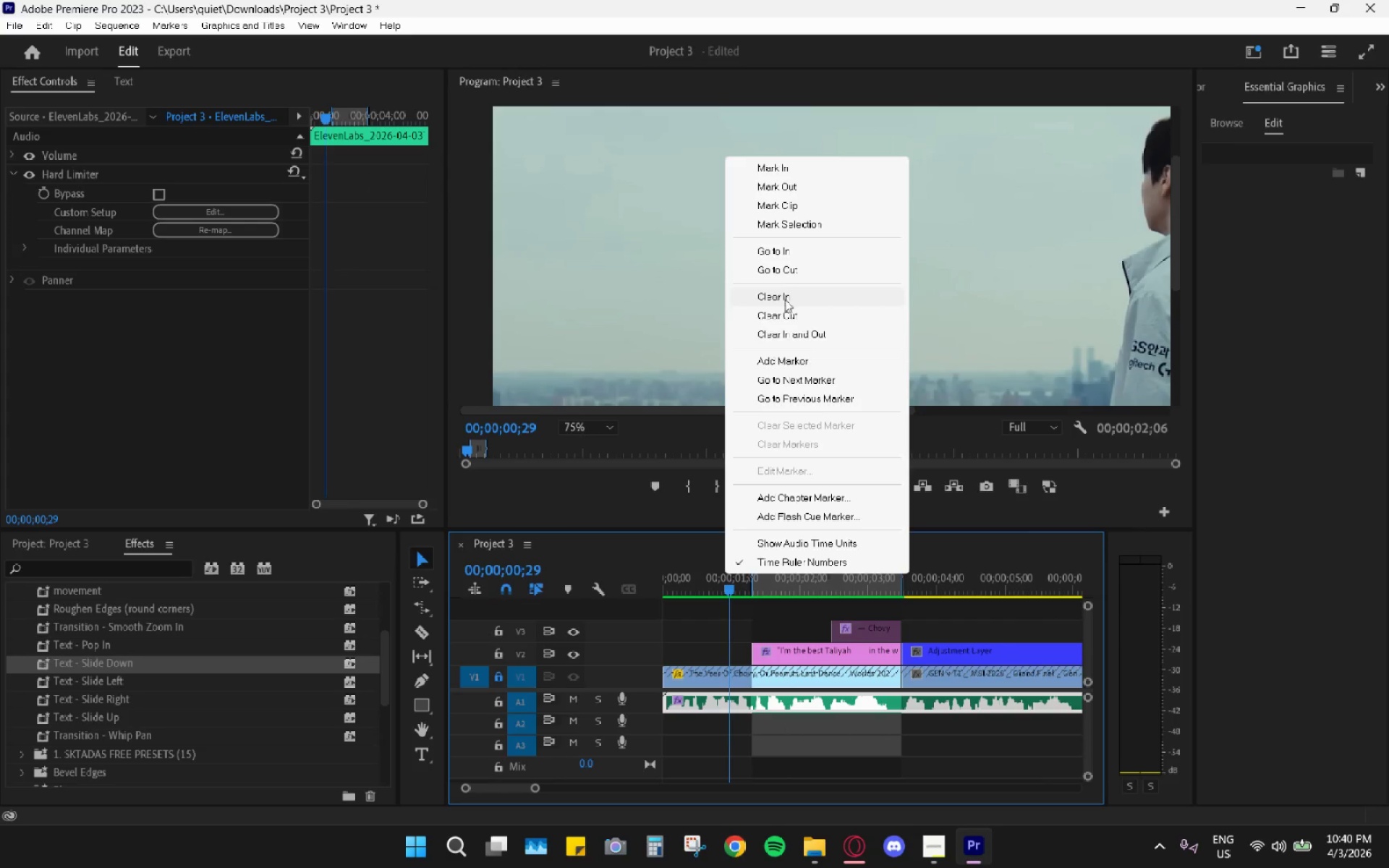 
left_click([773, 339])
 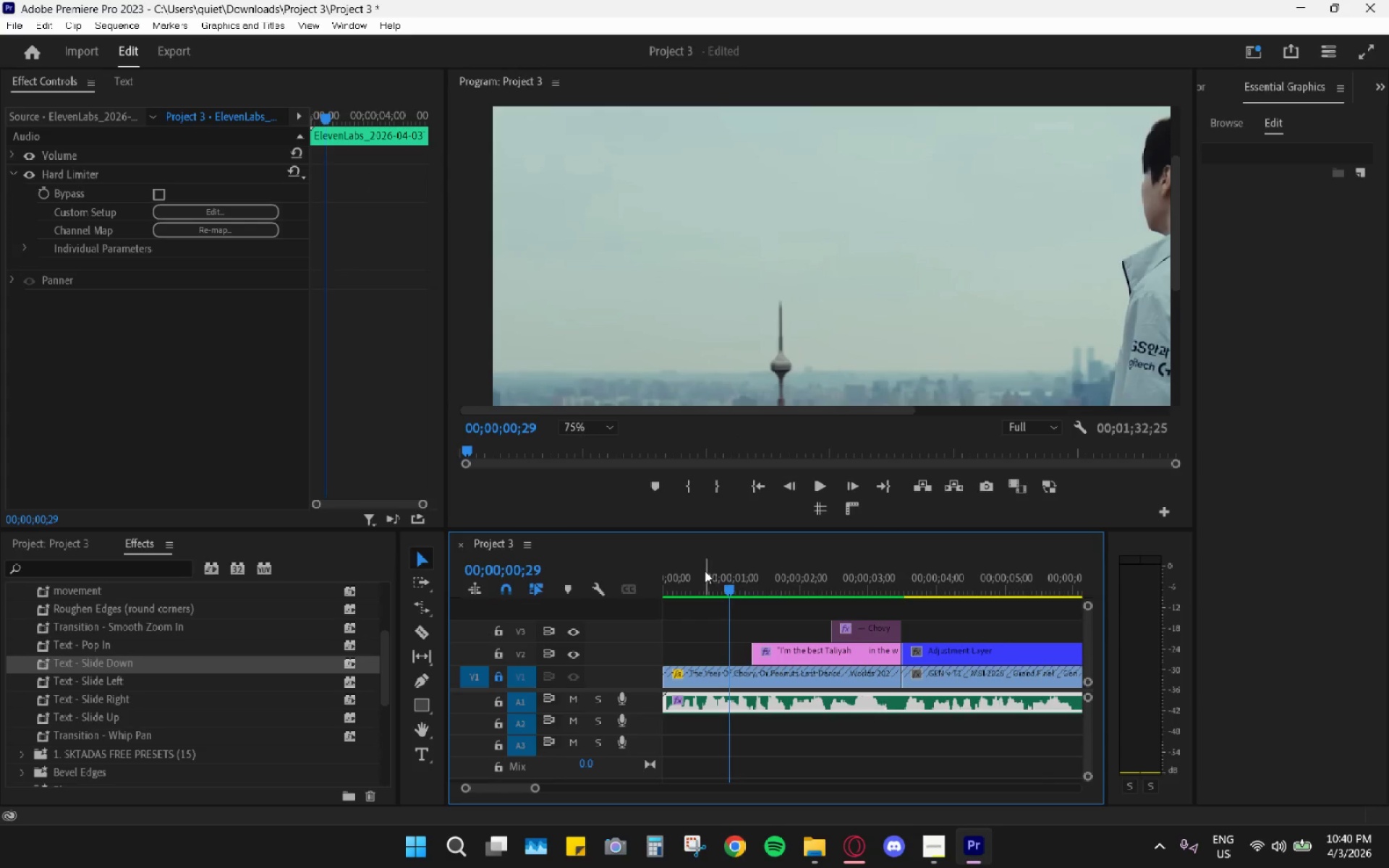 
left_click_drag(start_coordinate=[698, 580], to_coordinate=[591, 601])
 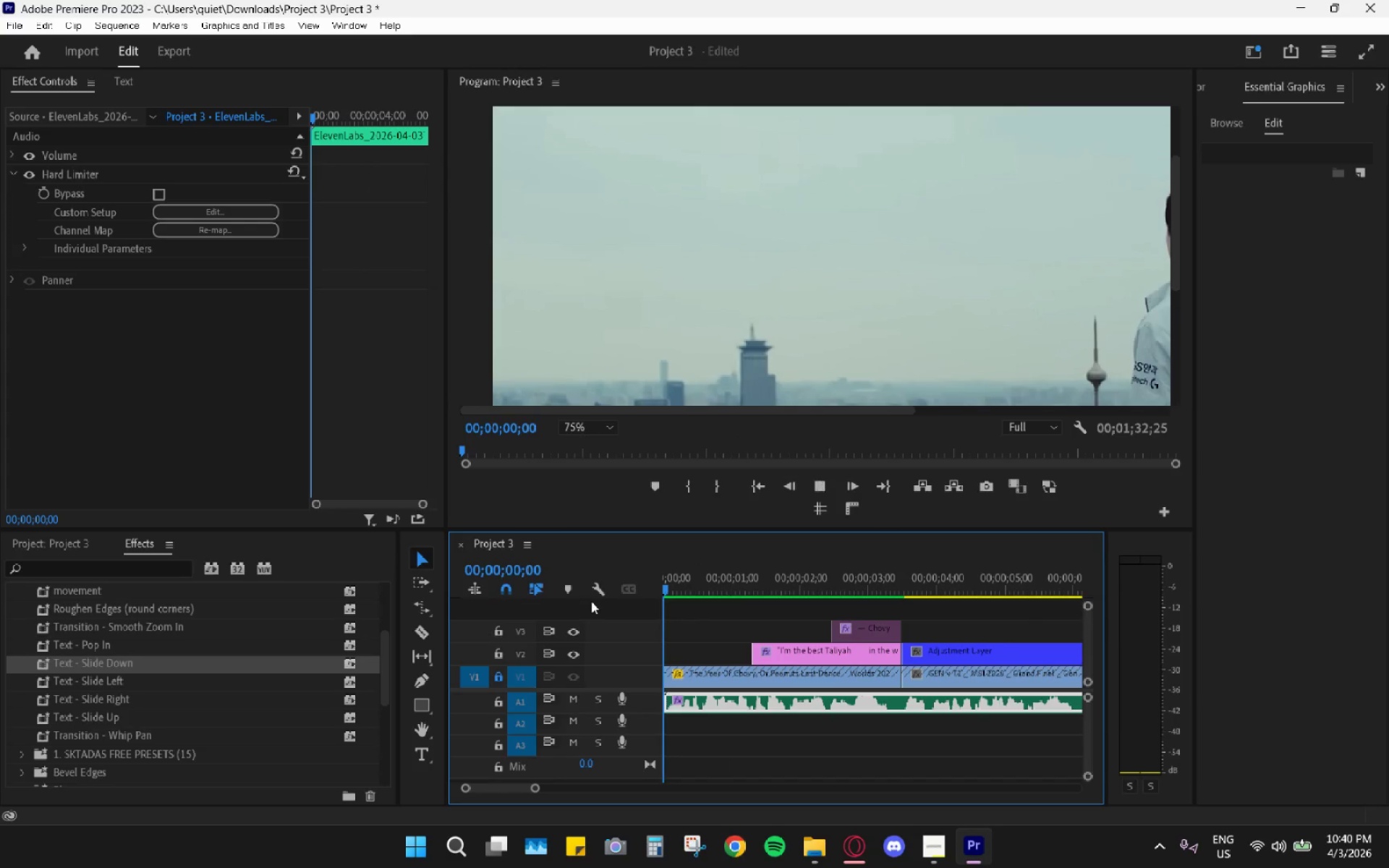 
key(Space)
 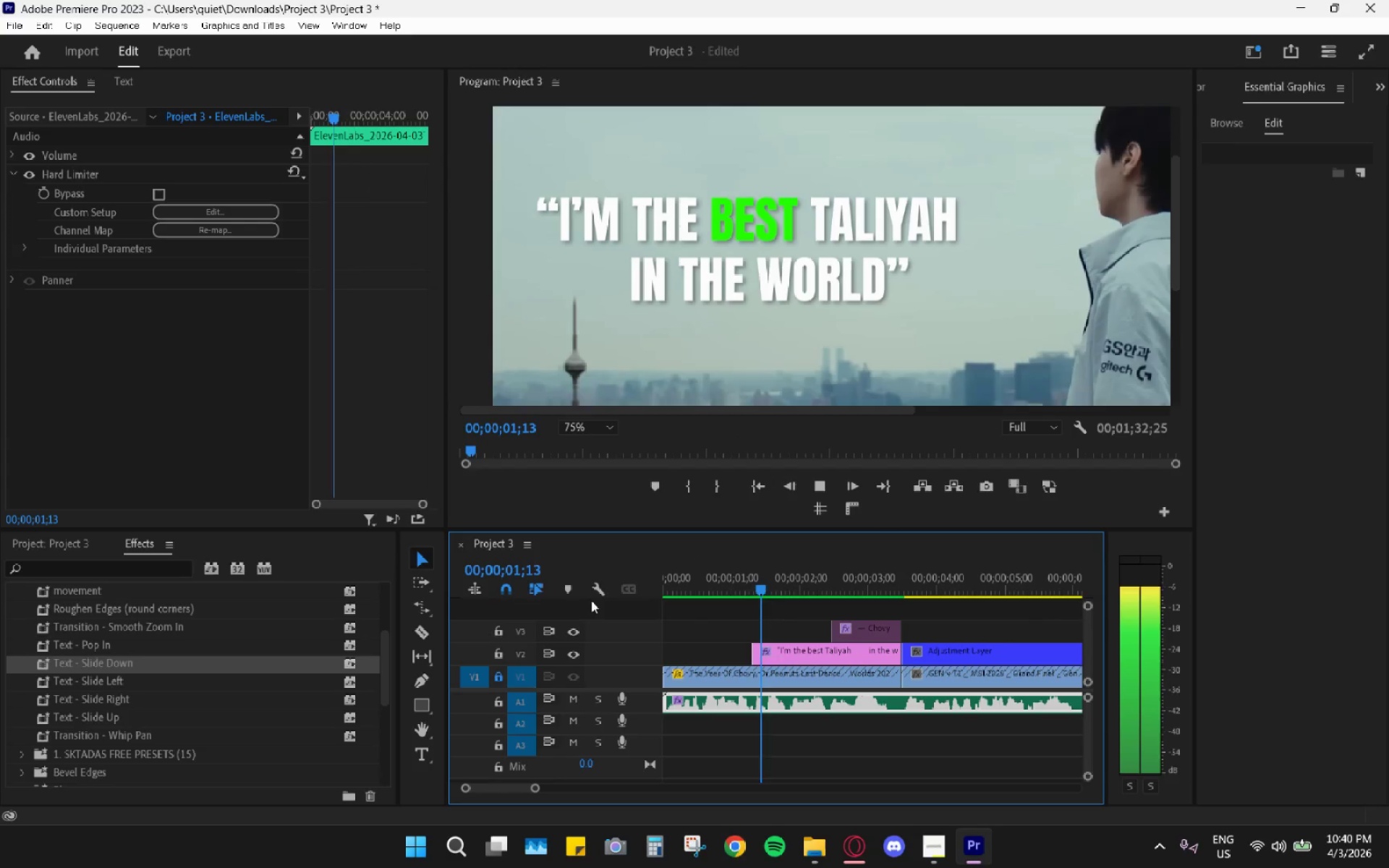 
key(Space)
 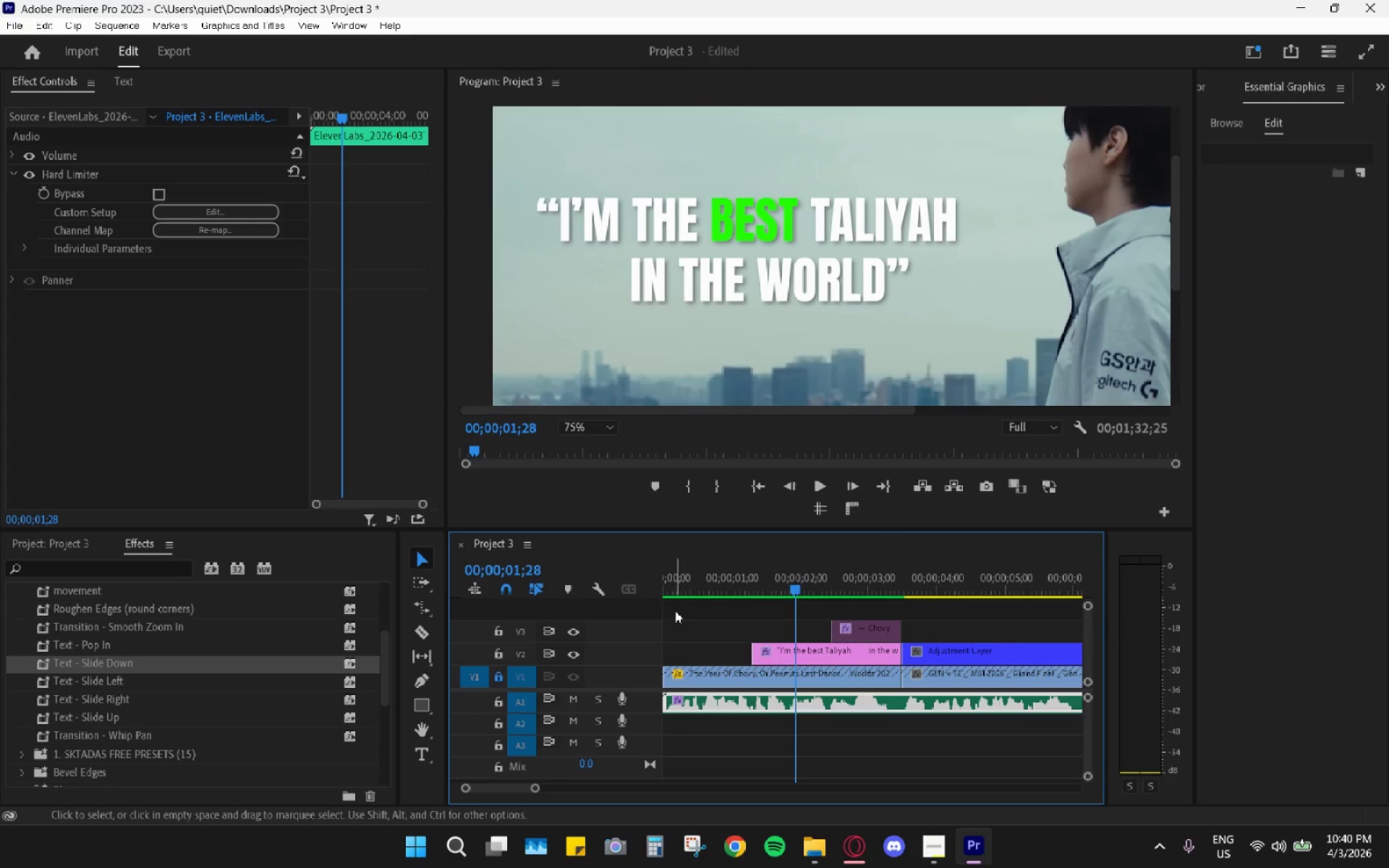 
left_click_drag(start_coordinate=[678, 605], to_coordinate=[663, 599])
 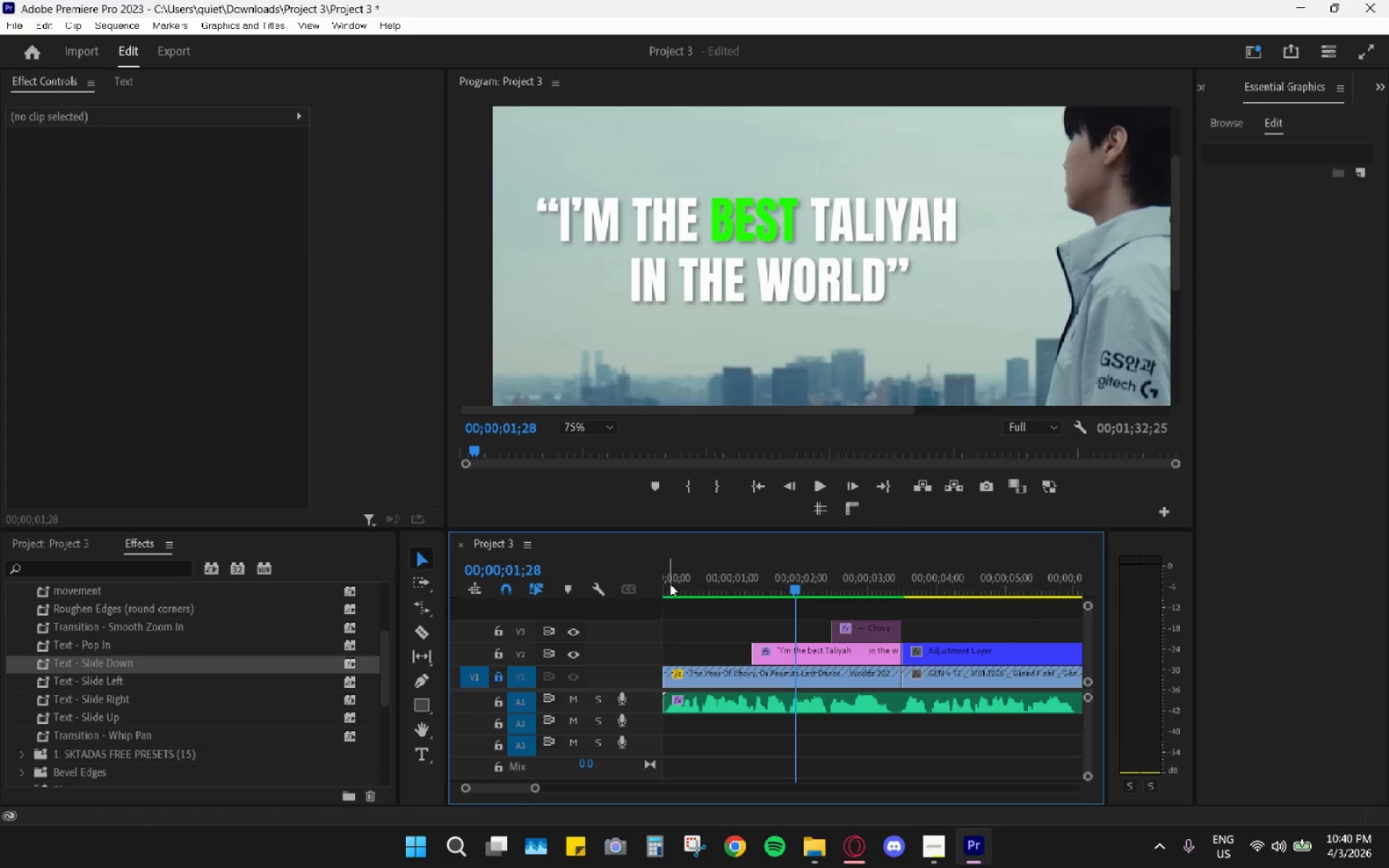 
left_click_drag(start_coordinate=[671, 582], to_coordinate=[603, 593])
 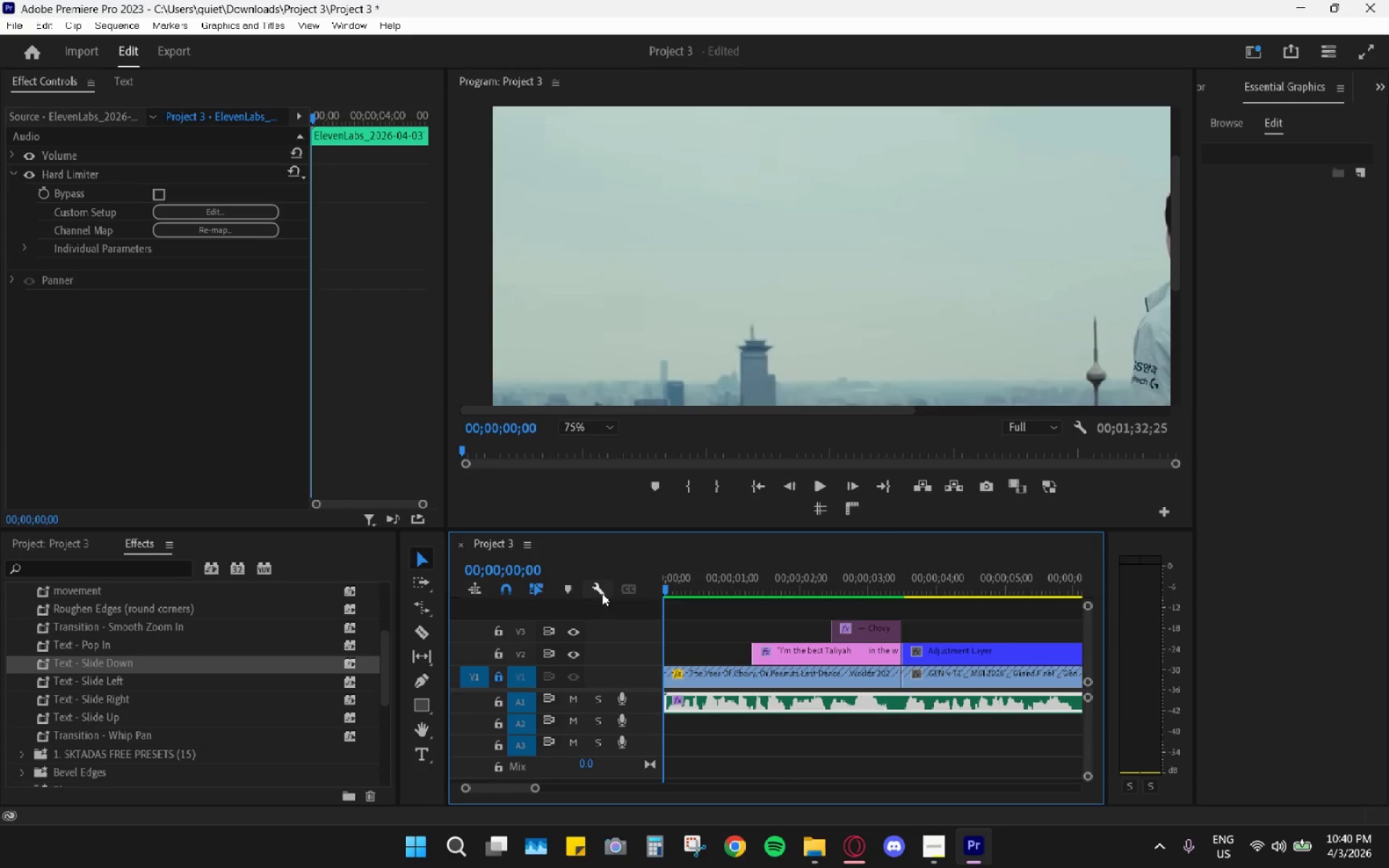 
key(Space)
 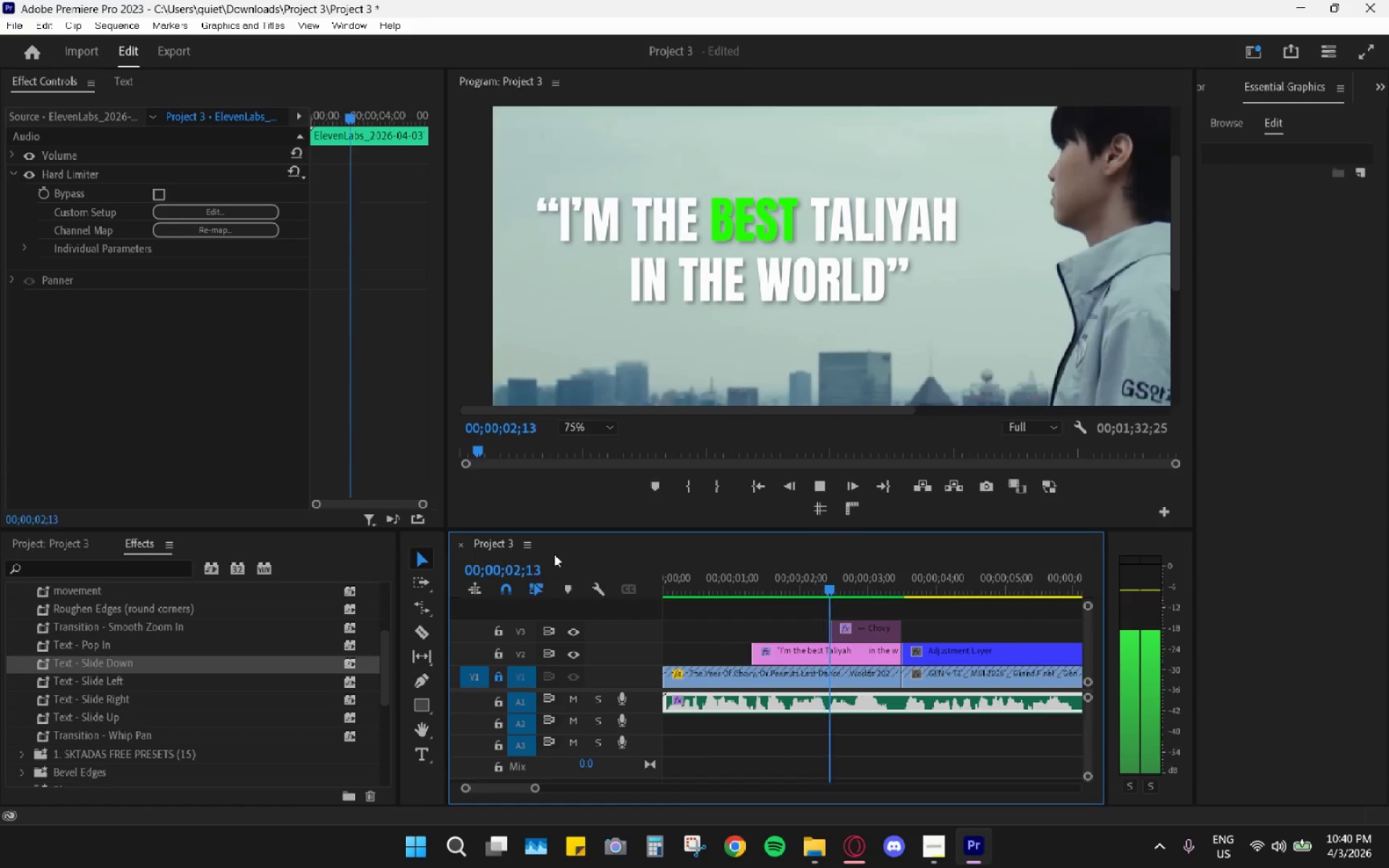 
key(Space)
 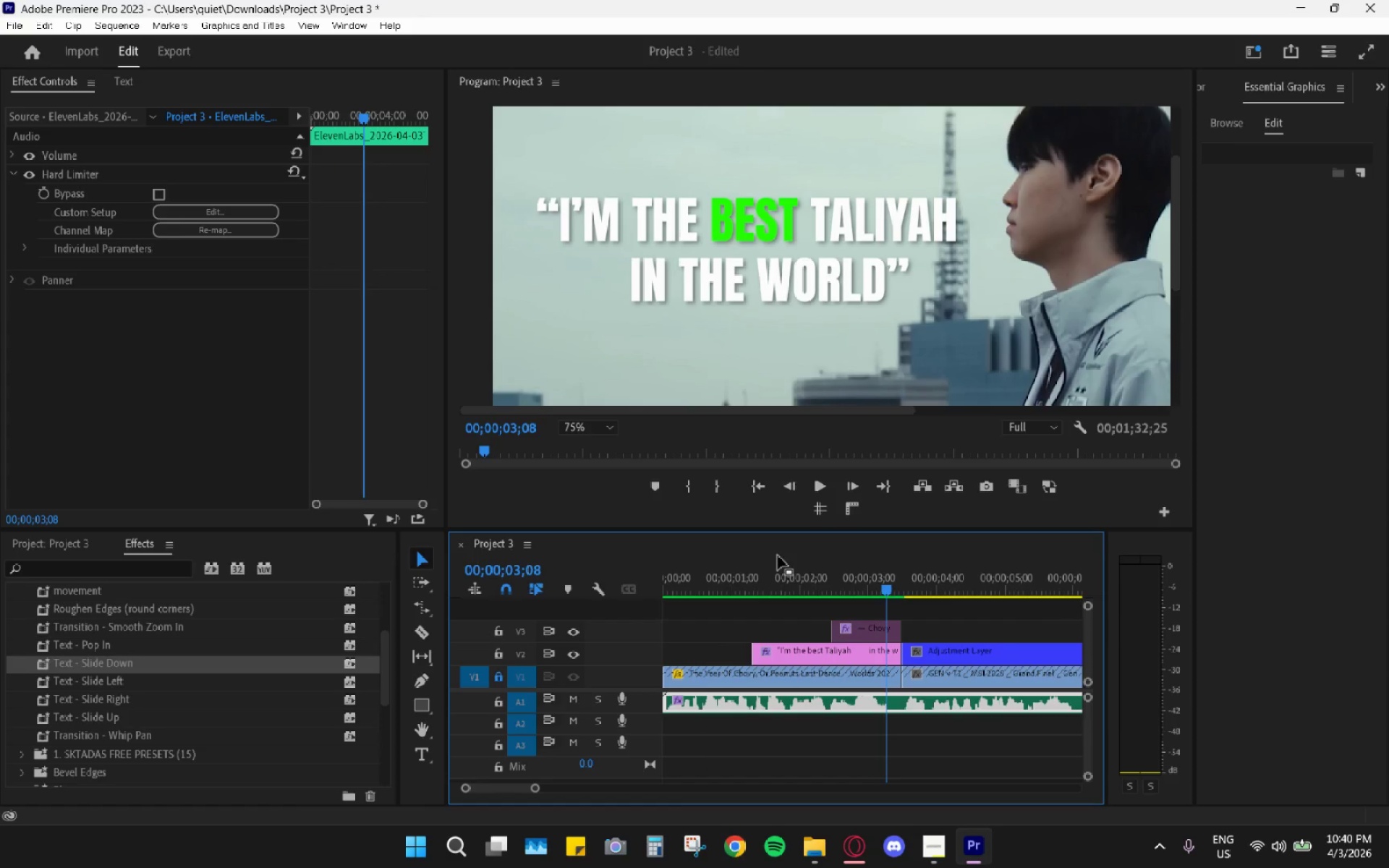 
left_click_drag(start_coordinate=[778, 556], to_coordinate=[653, 583])
 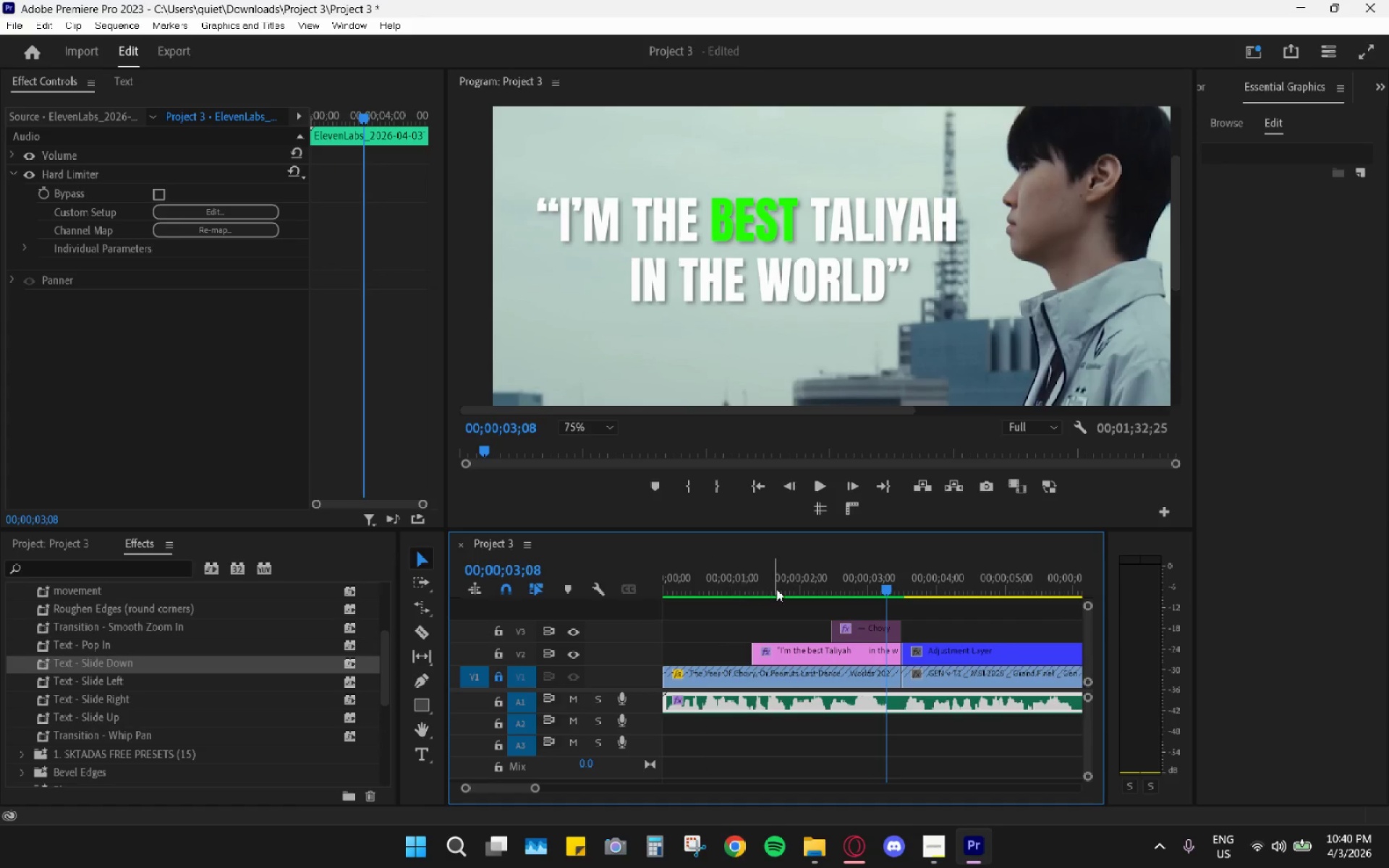 
left_click_drag(start_coordinate=[783, 589], to_coordinate=[749, 590])
 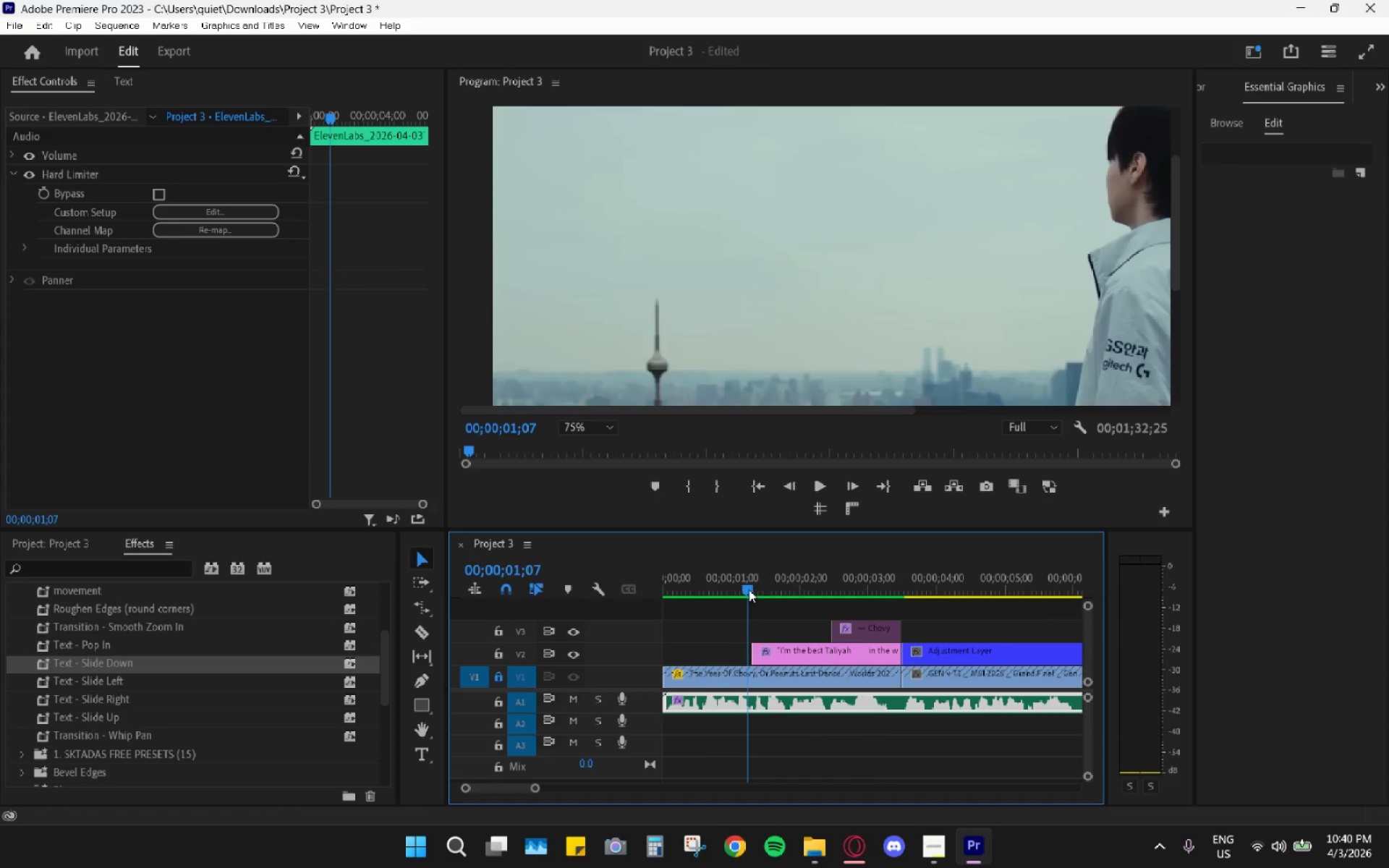 
key(Space)
 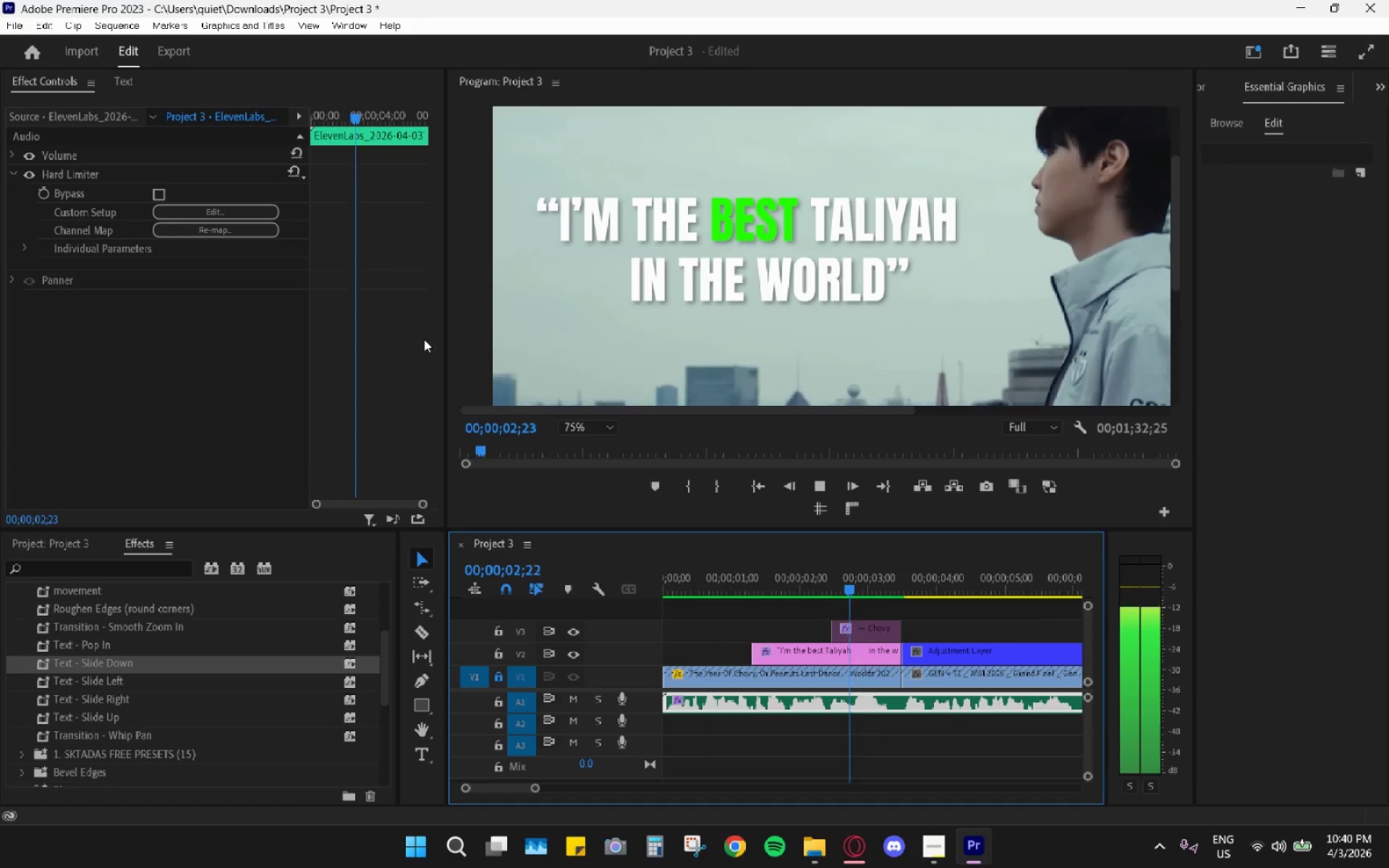 
key(Space)
 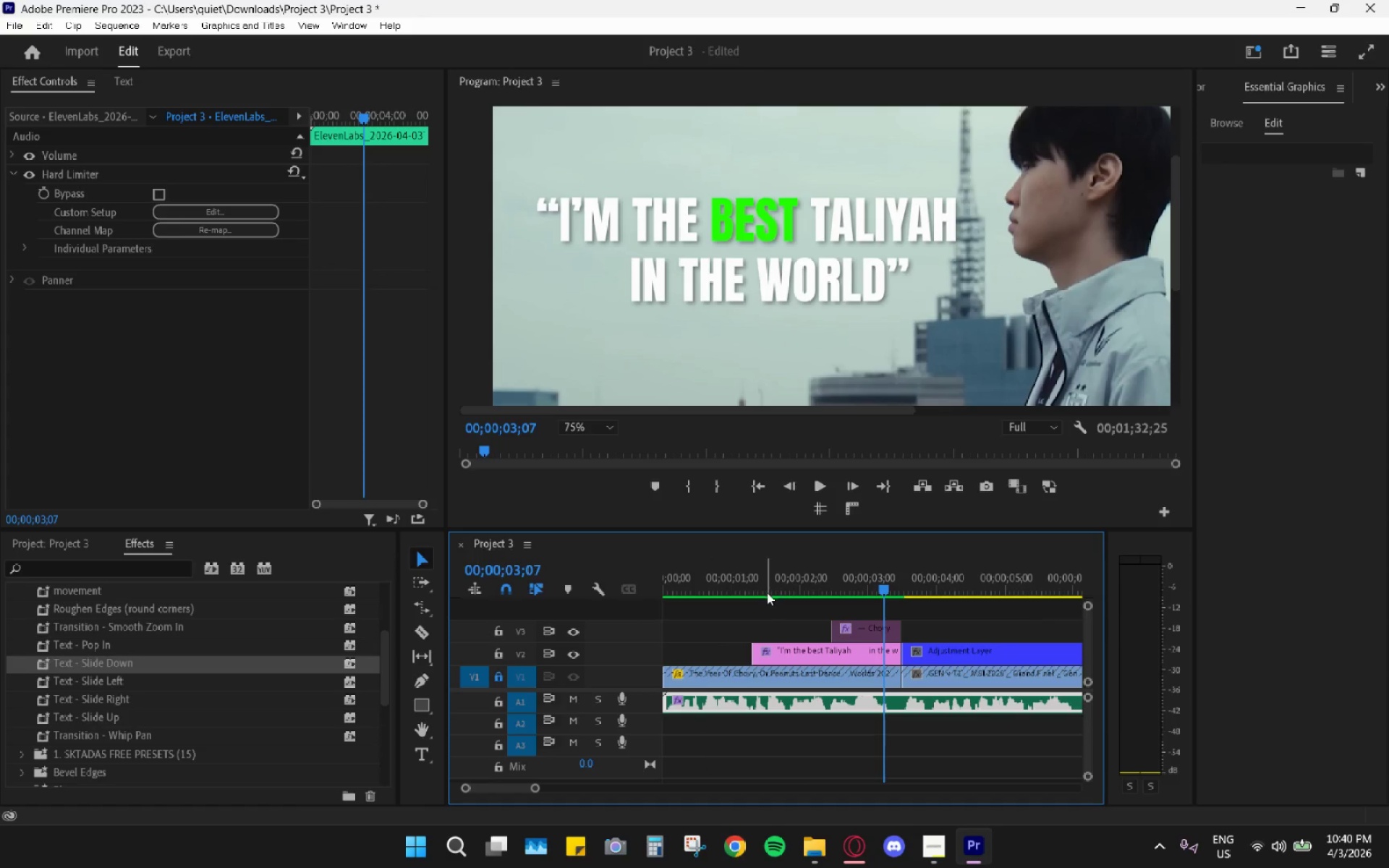 
left_click_drag(start_coordinate=[753, 585], to_coordinate=[756, 574])
 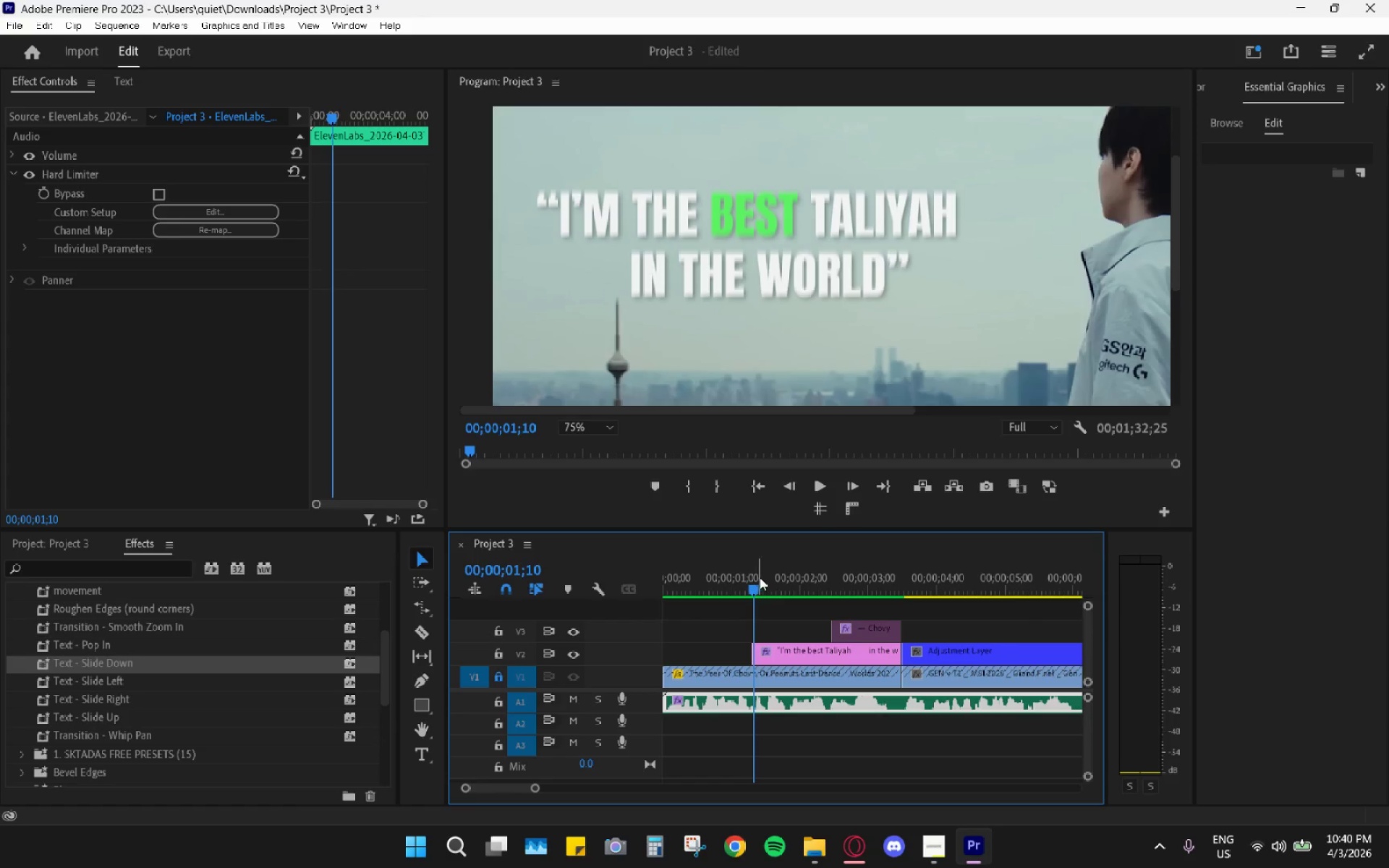 
hold_key(key=X, duration=0.48)
 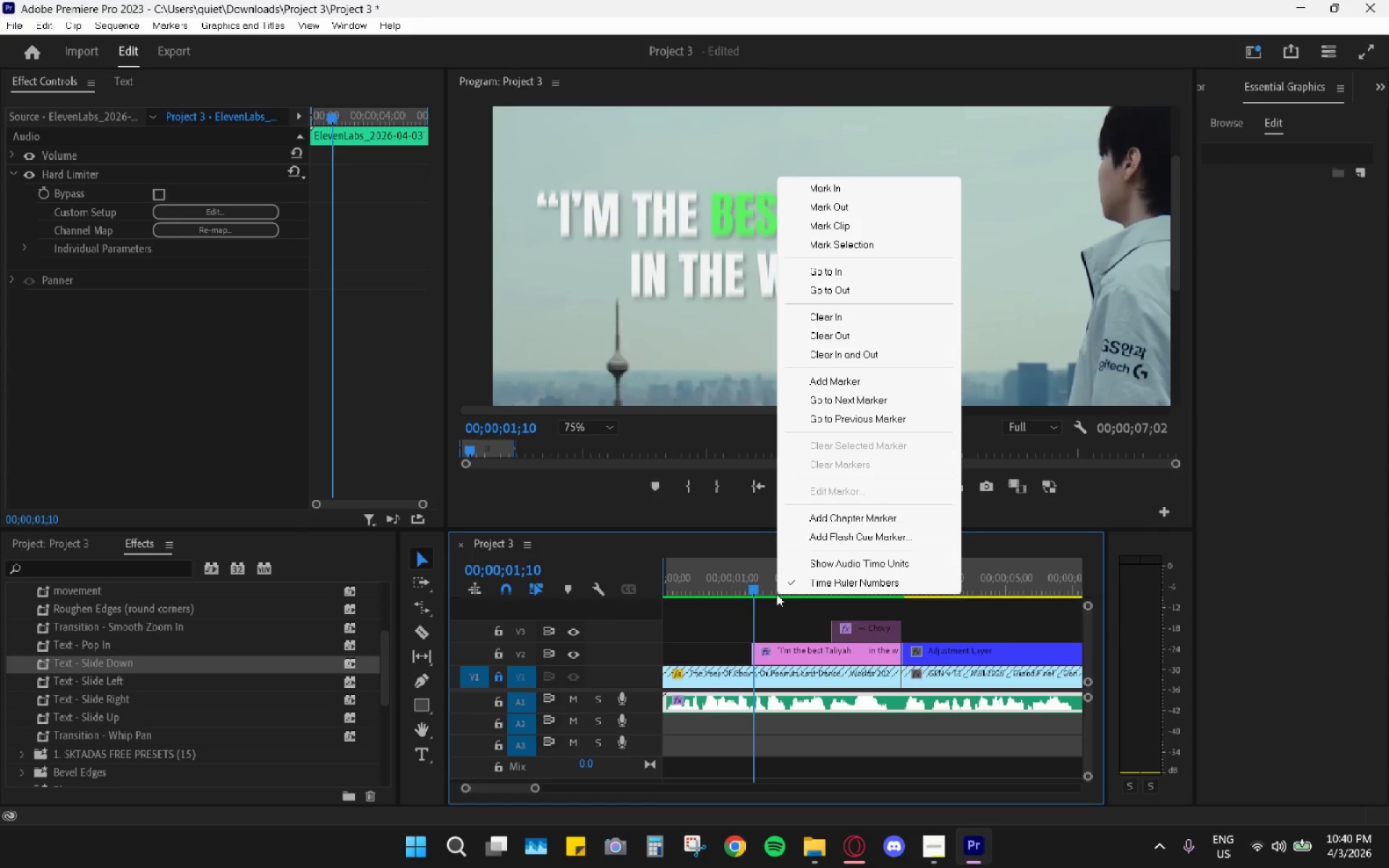 
scroll: coordinate [755, 637], scroll_direction: up, amount: 5.0
 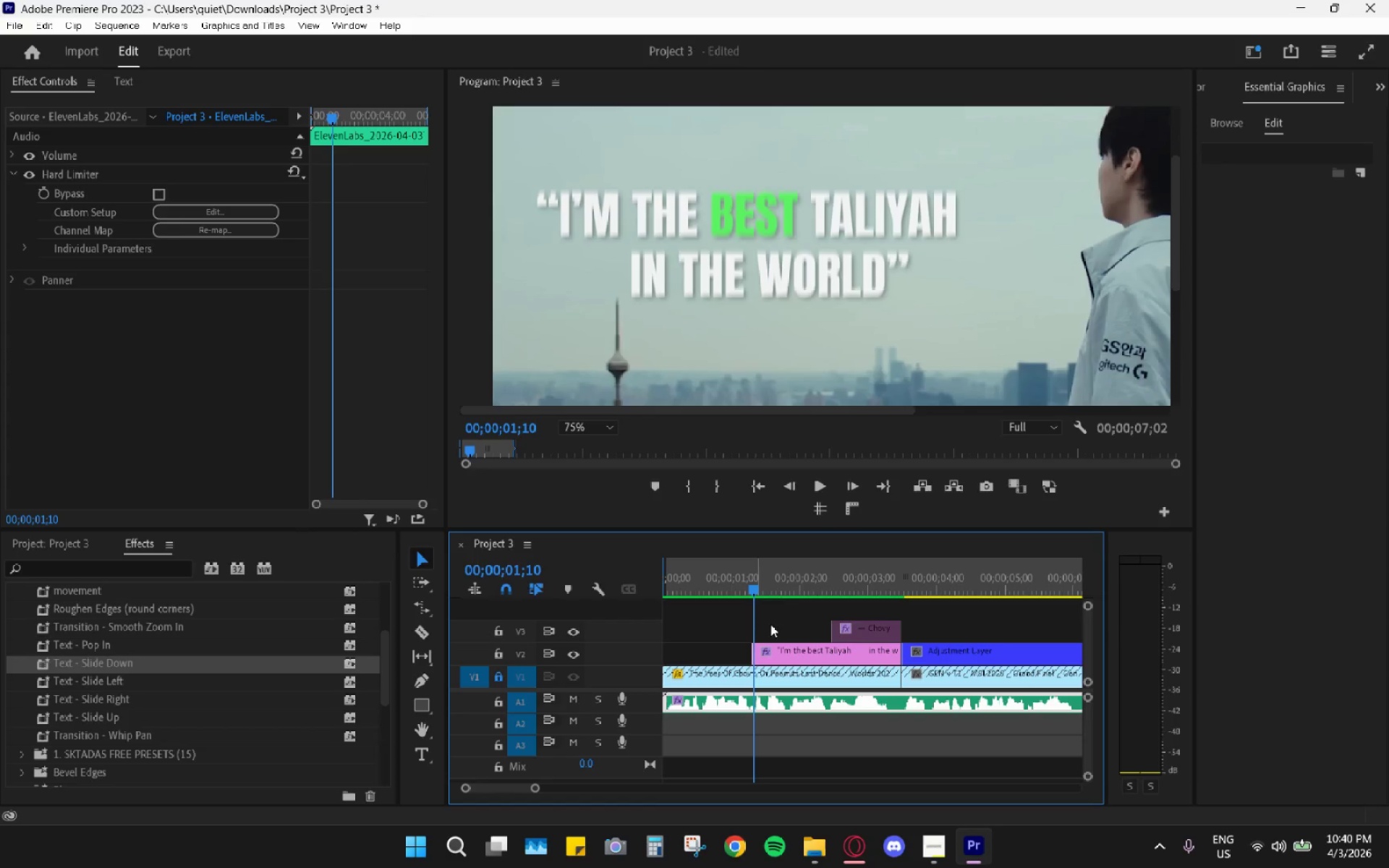 
right_click([776, 594])
 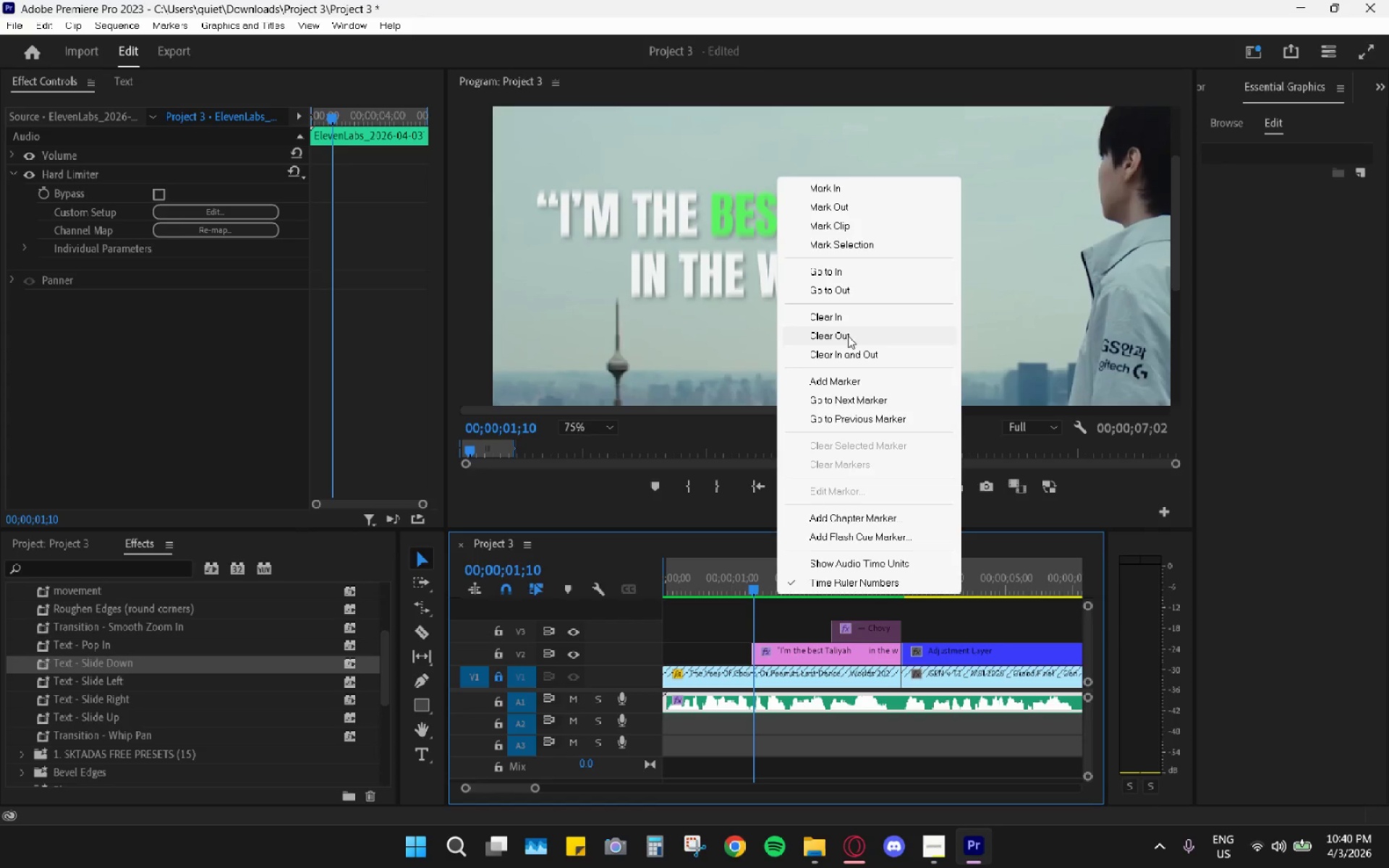 
left_click([848, 354])
 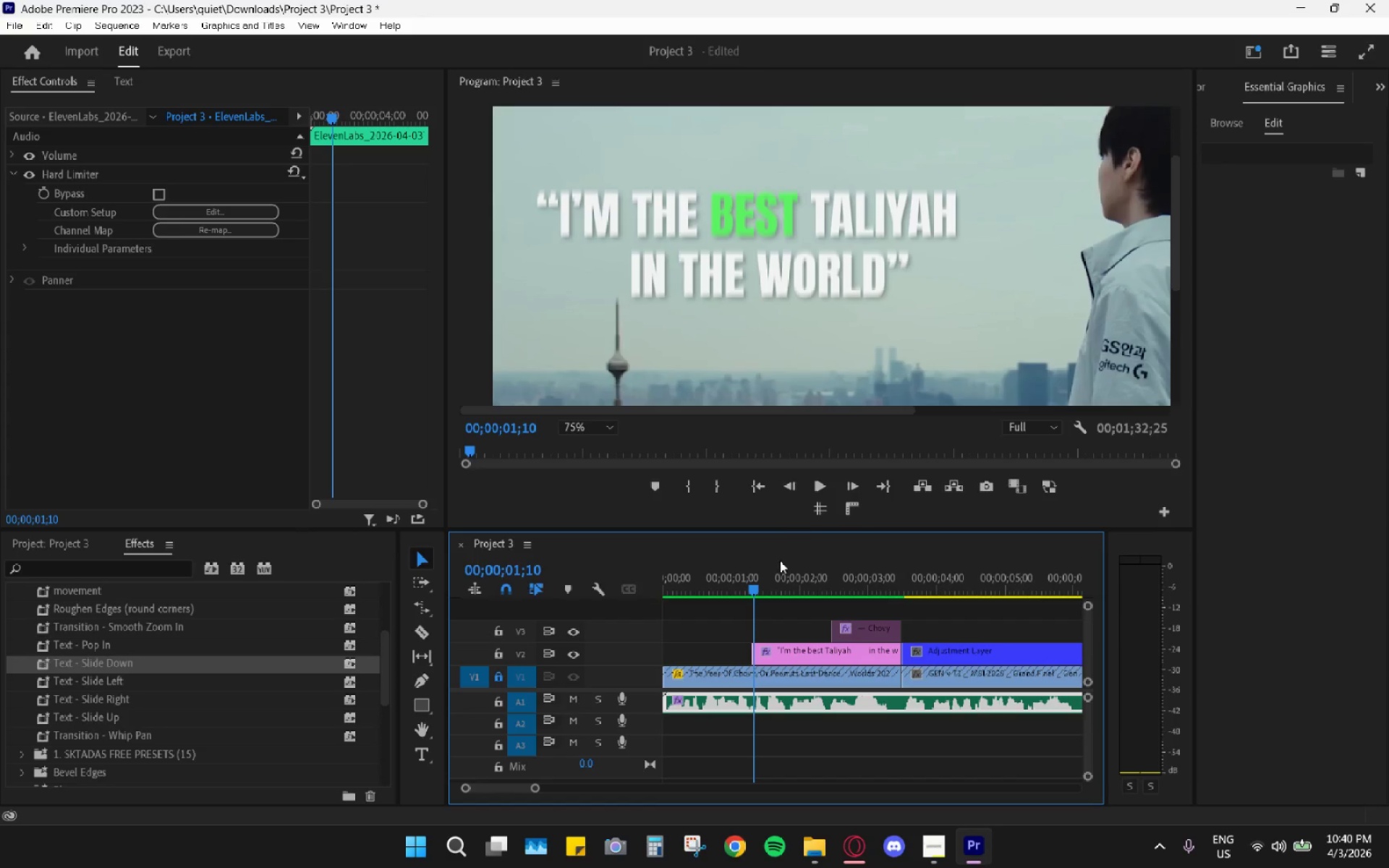 
hold_key(key=AltLeft, duration=0.83)
hold_key(key=AltLeft, duration=0.56)
scroll: coordinate [790, 632], scroll_direction: up, amount: 16.0
 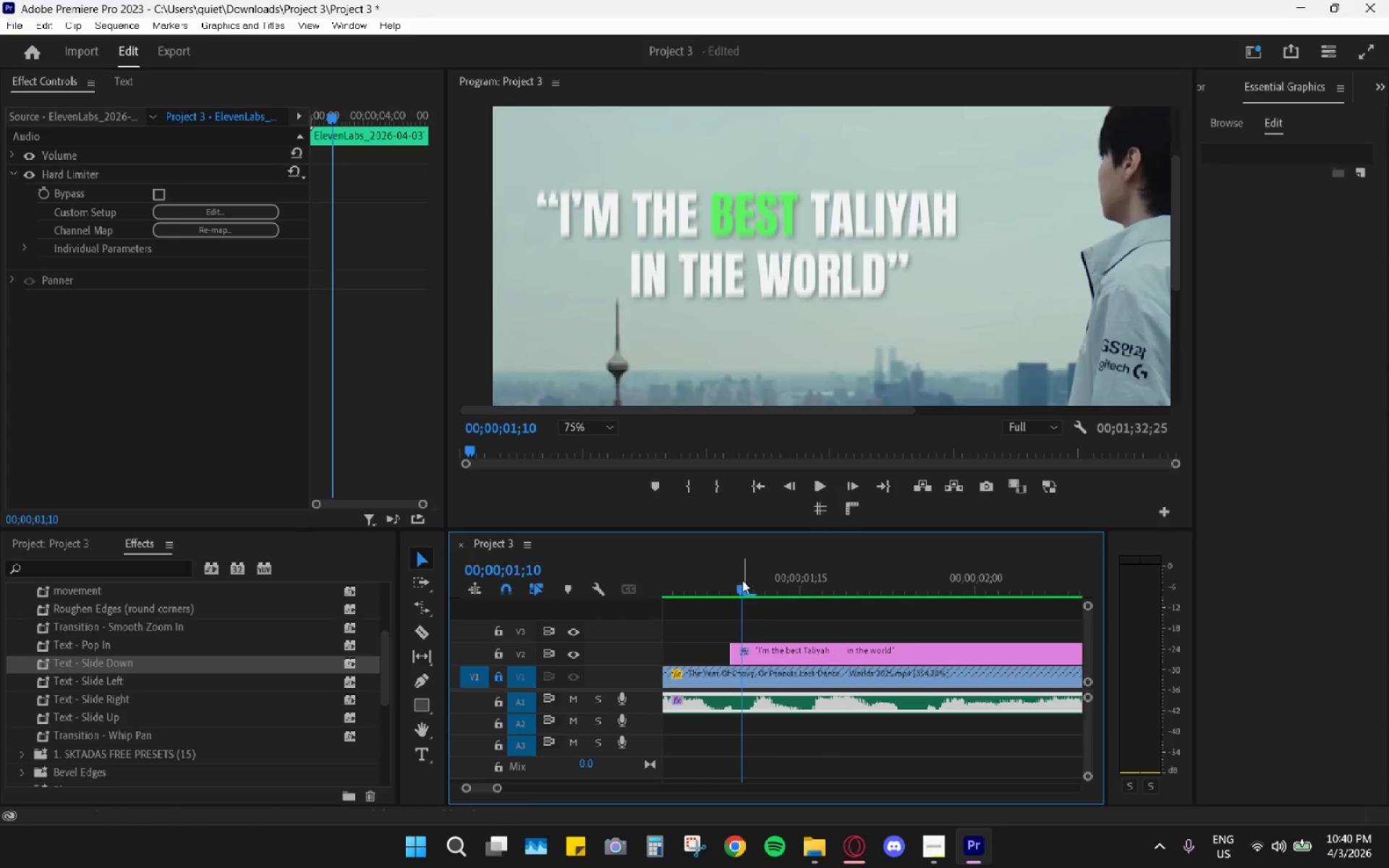 
left_click_drag(start_coordinate=[742, 580], to_coordinate=[737, 580])
 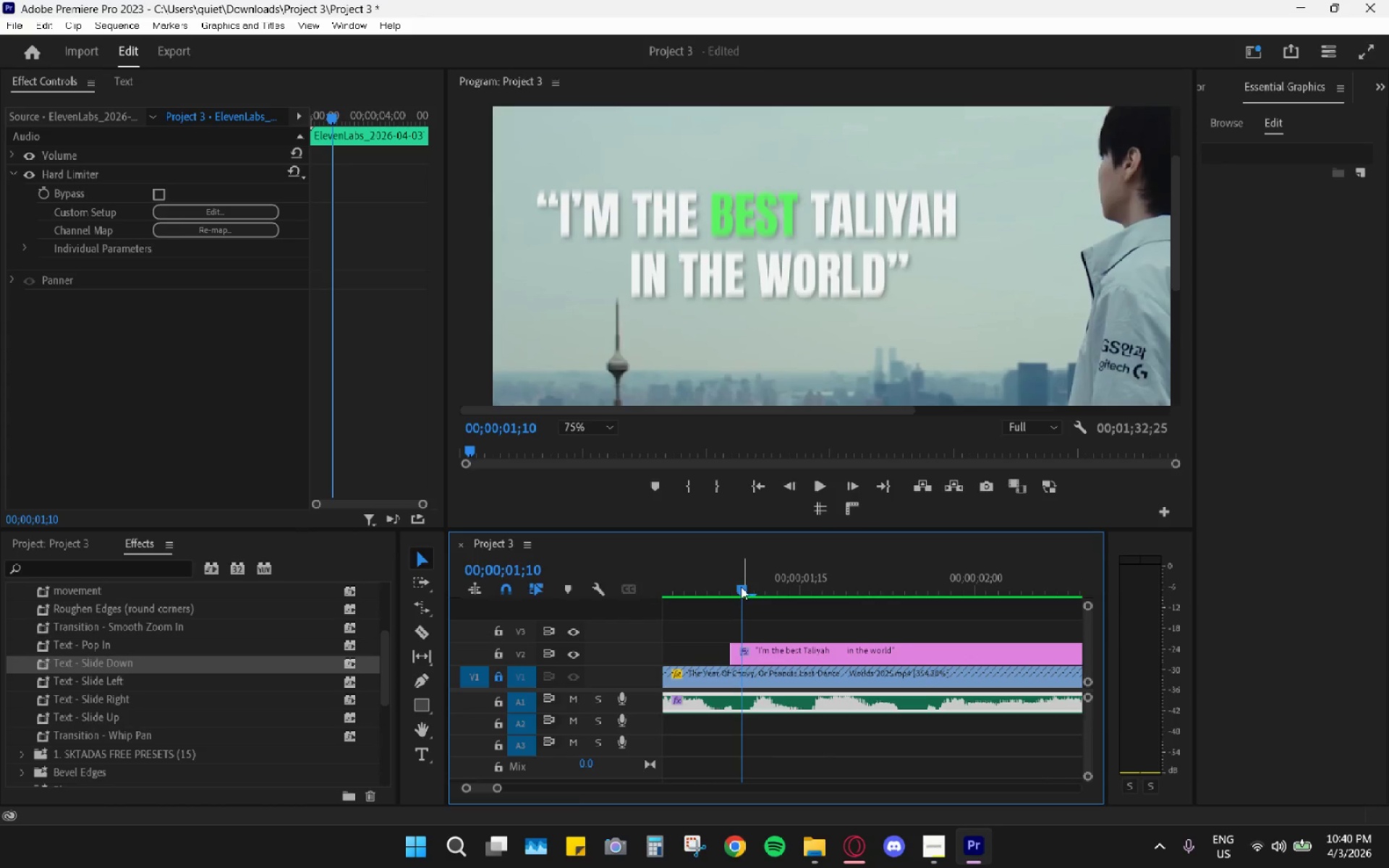 
left_click_drag(start_coordinate=[741, 587], to_coordinate=[731, 582])
 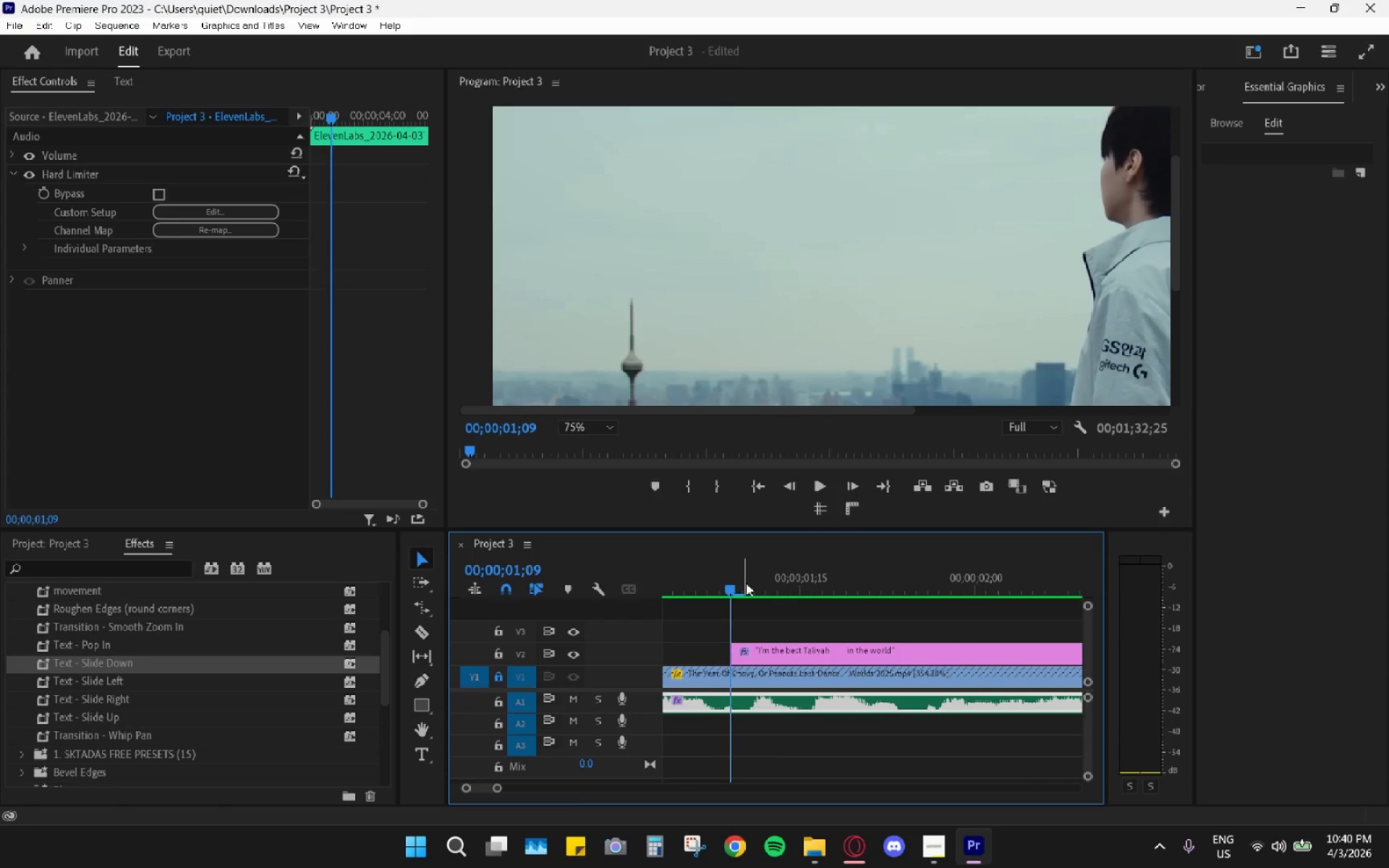 
key(ArrowRight)
 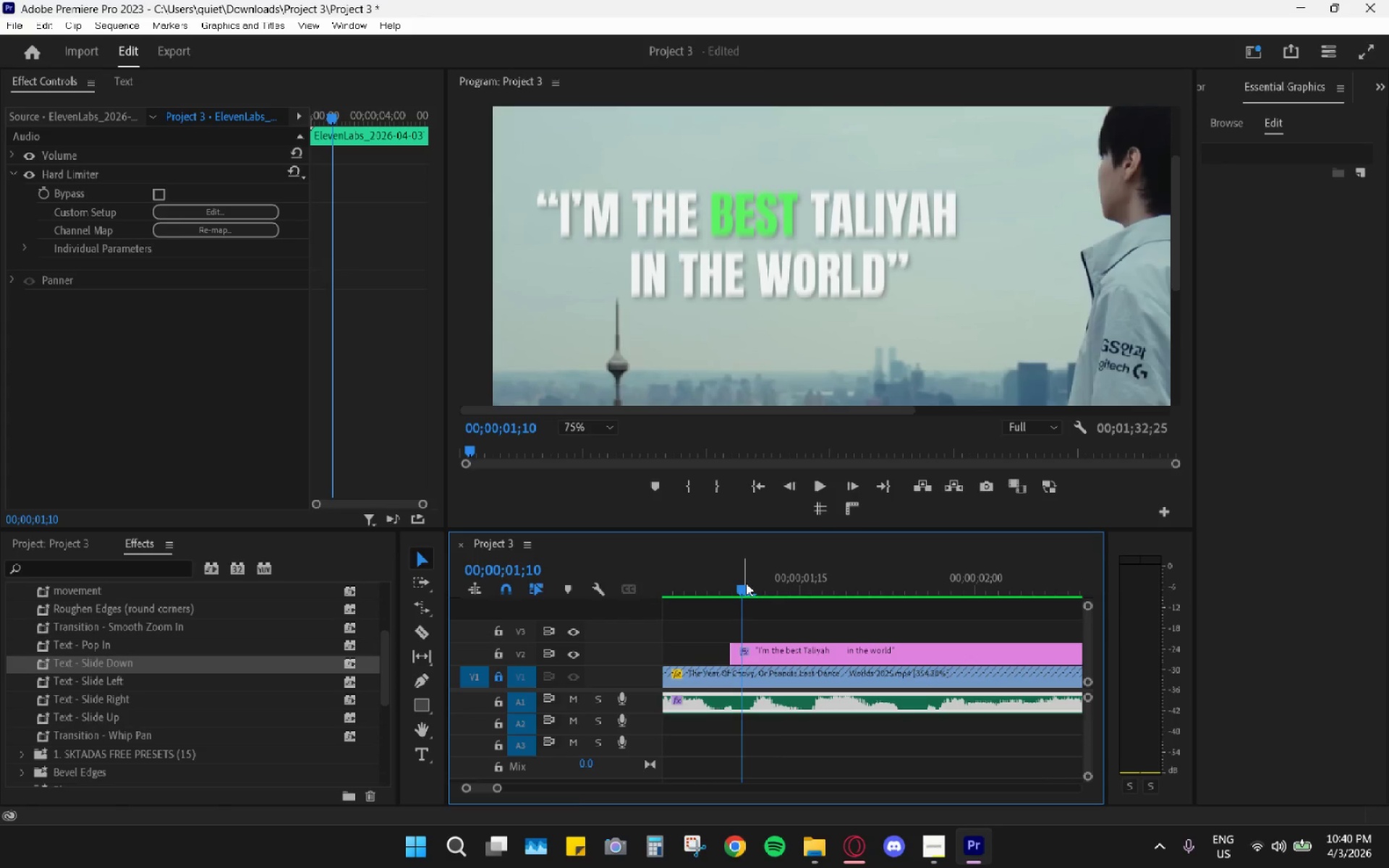 
key(ArrowRight)
 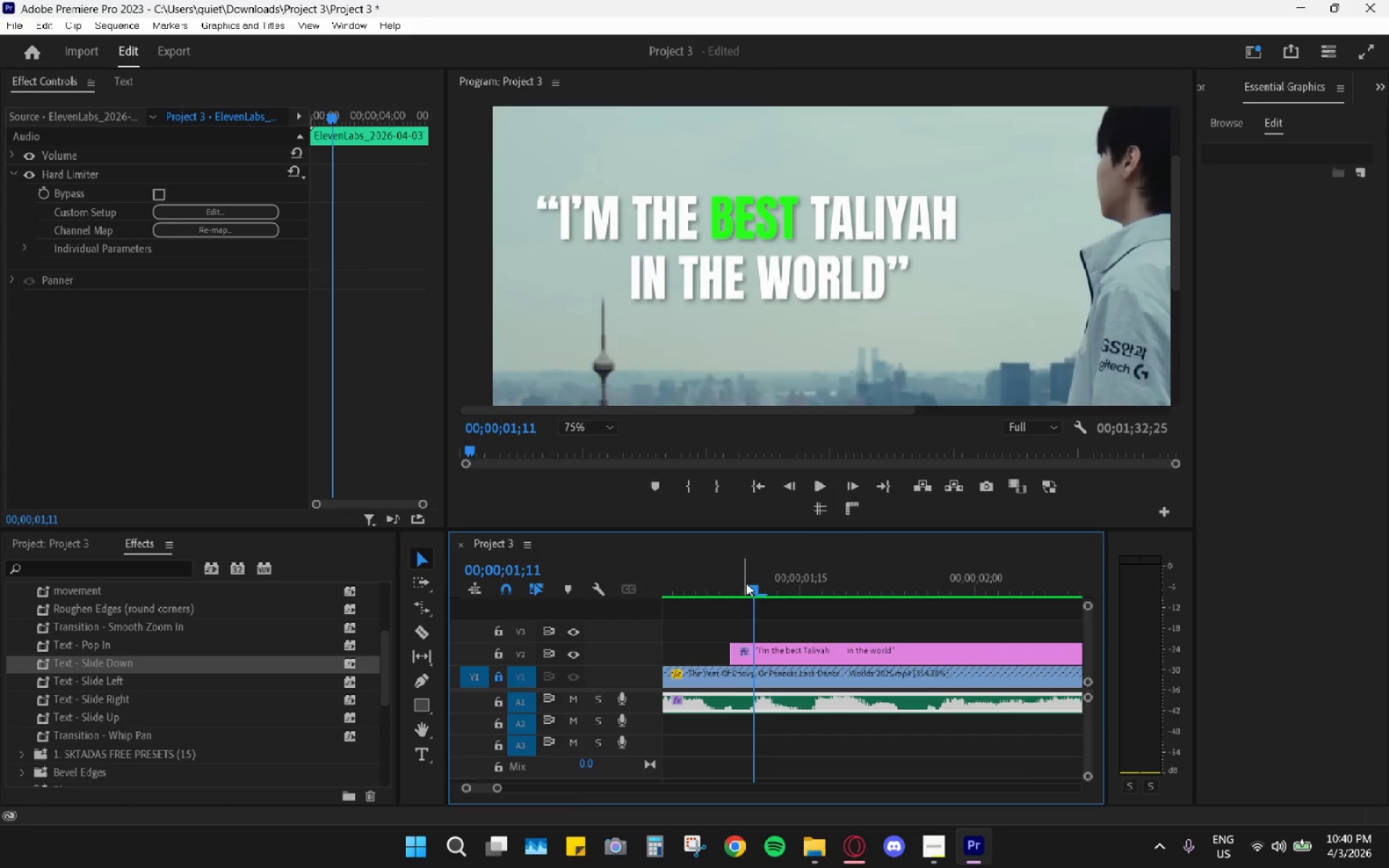 
key(ArrowRight)
 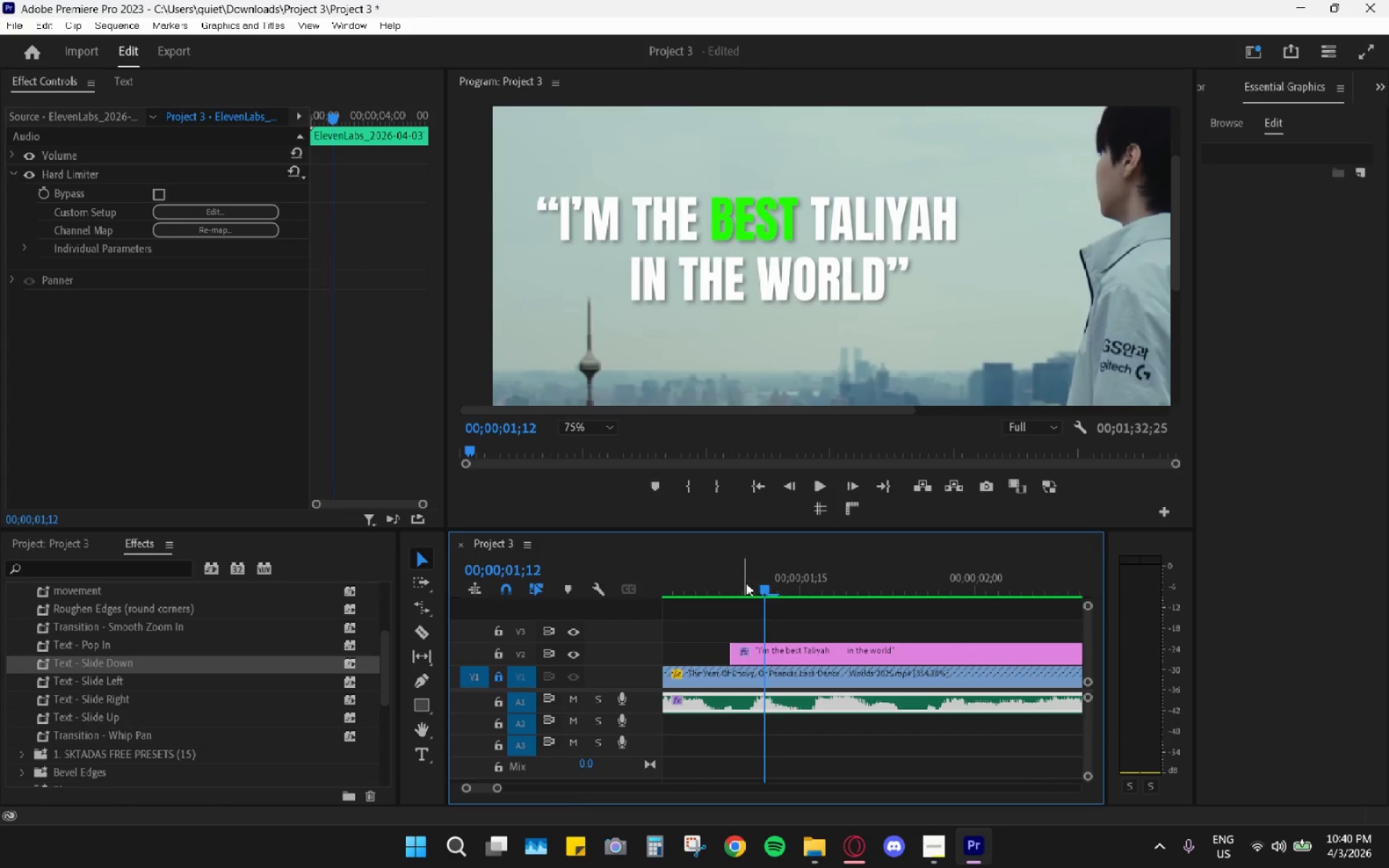 
key(ArrowRight)
 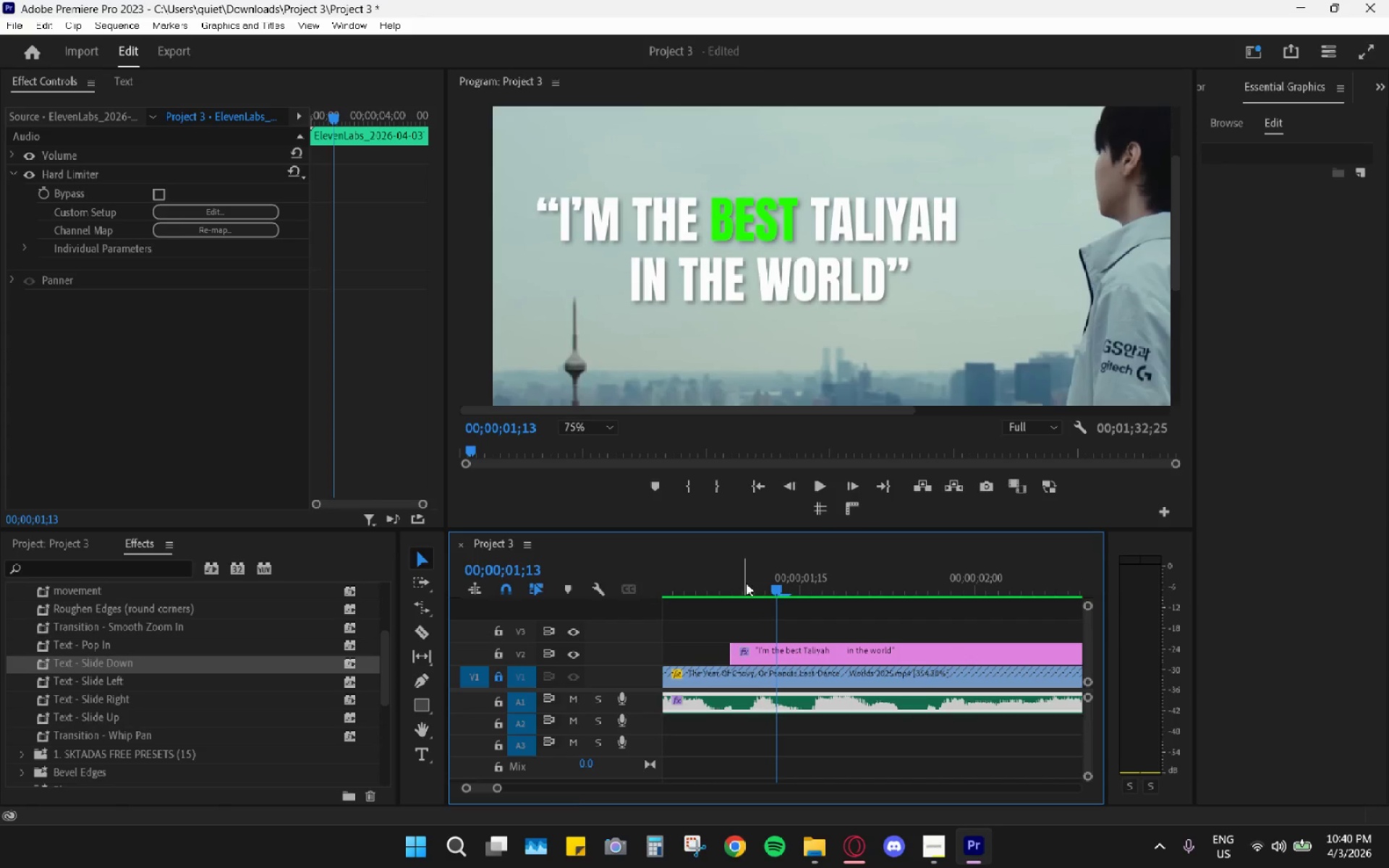 
key(ArrowRight)
 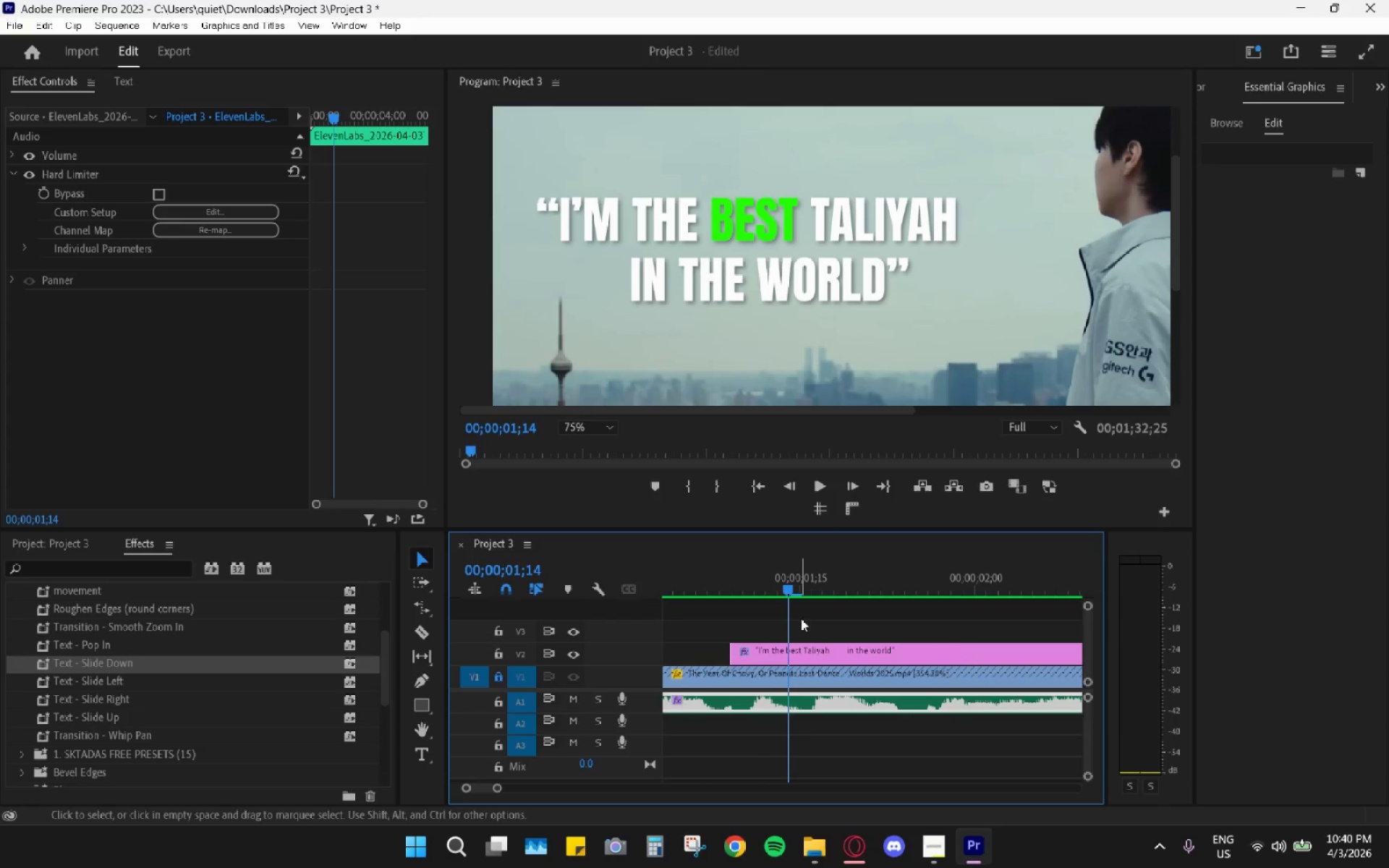 
key(C)
 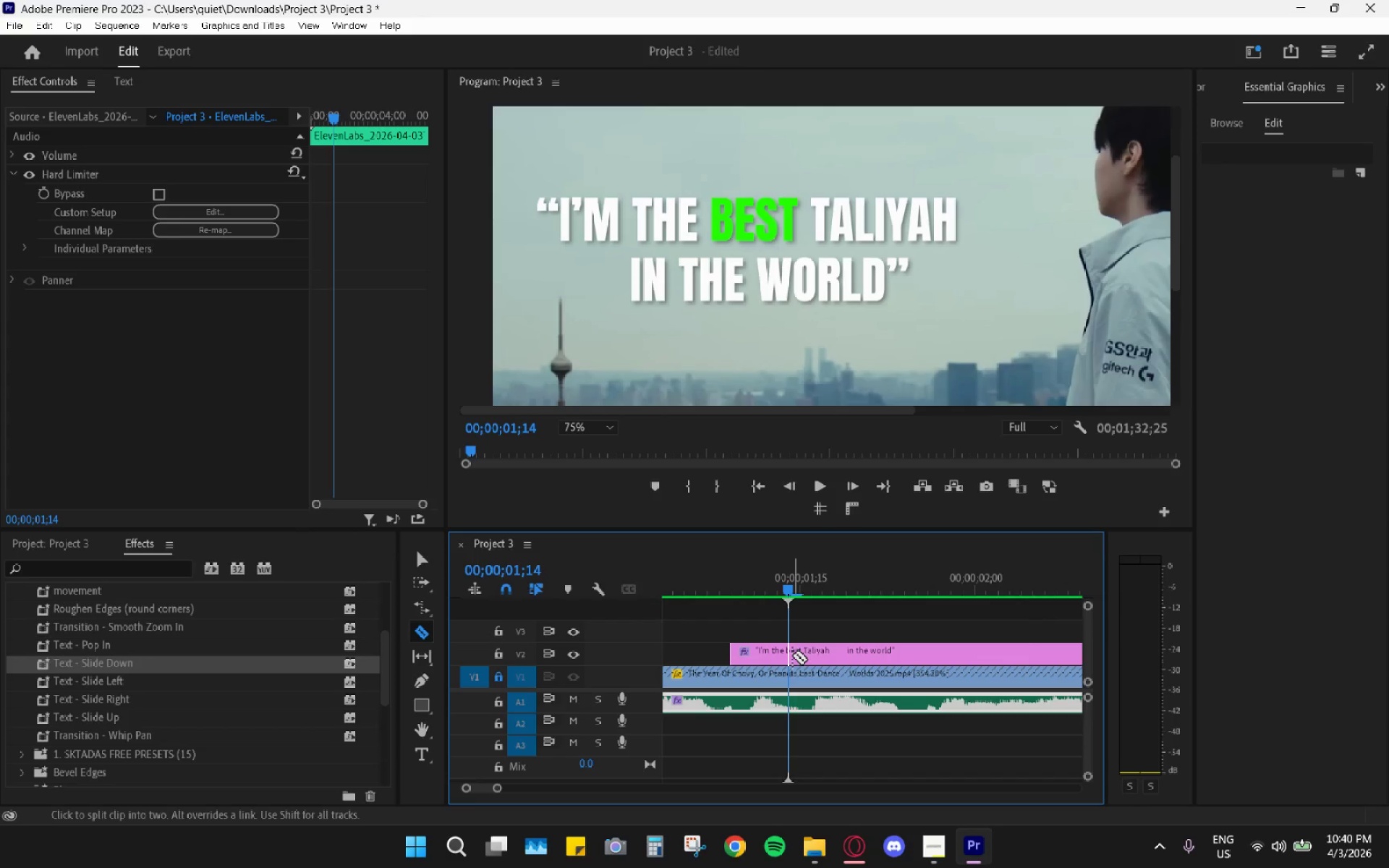 
left_click([790, 655])
 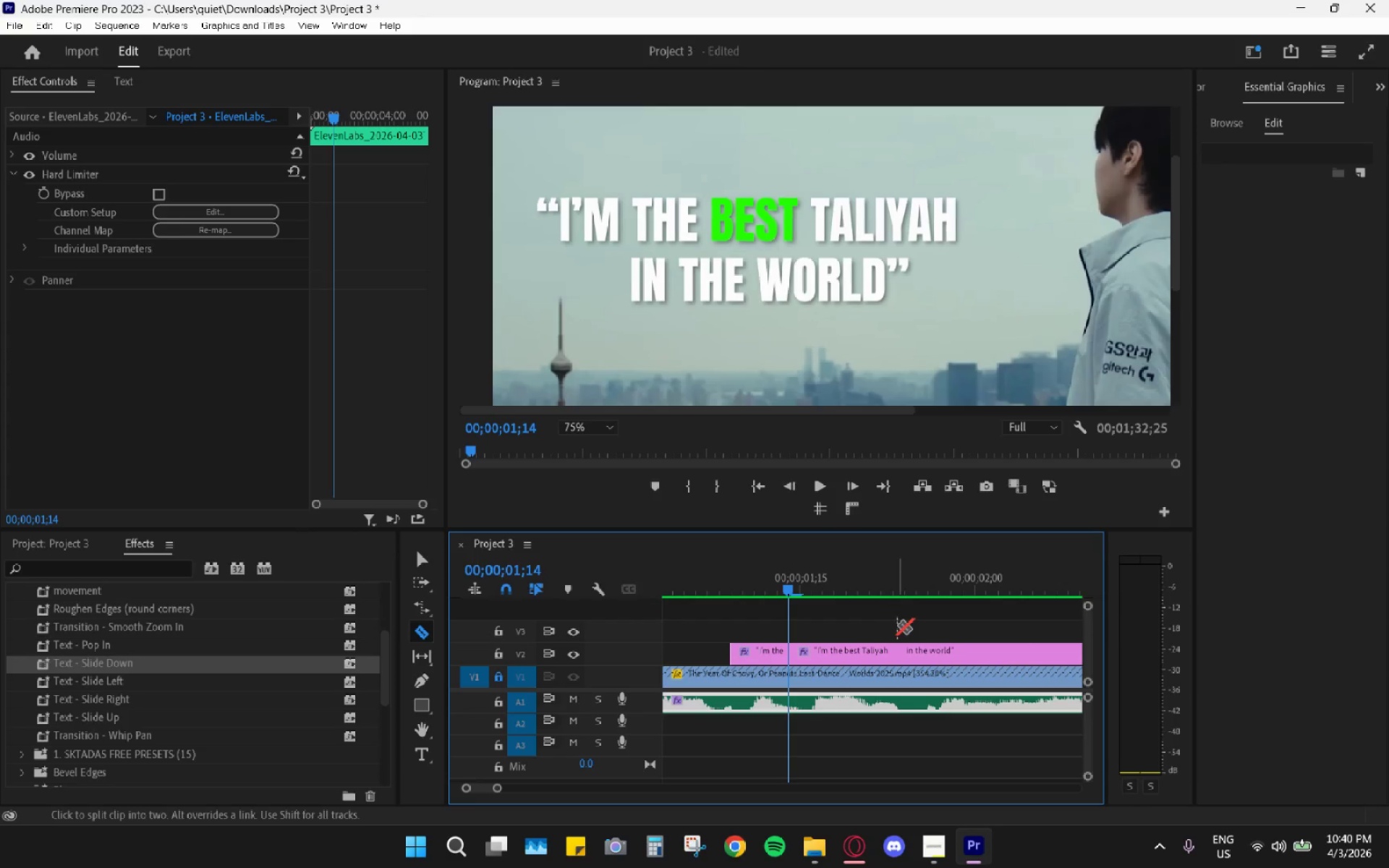 
key(Space)
 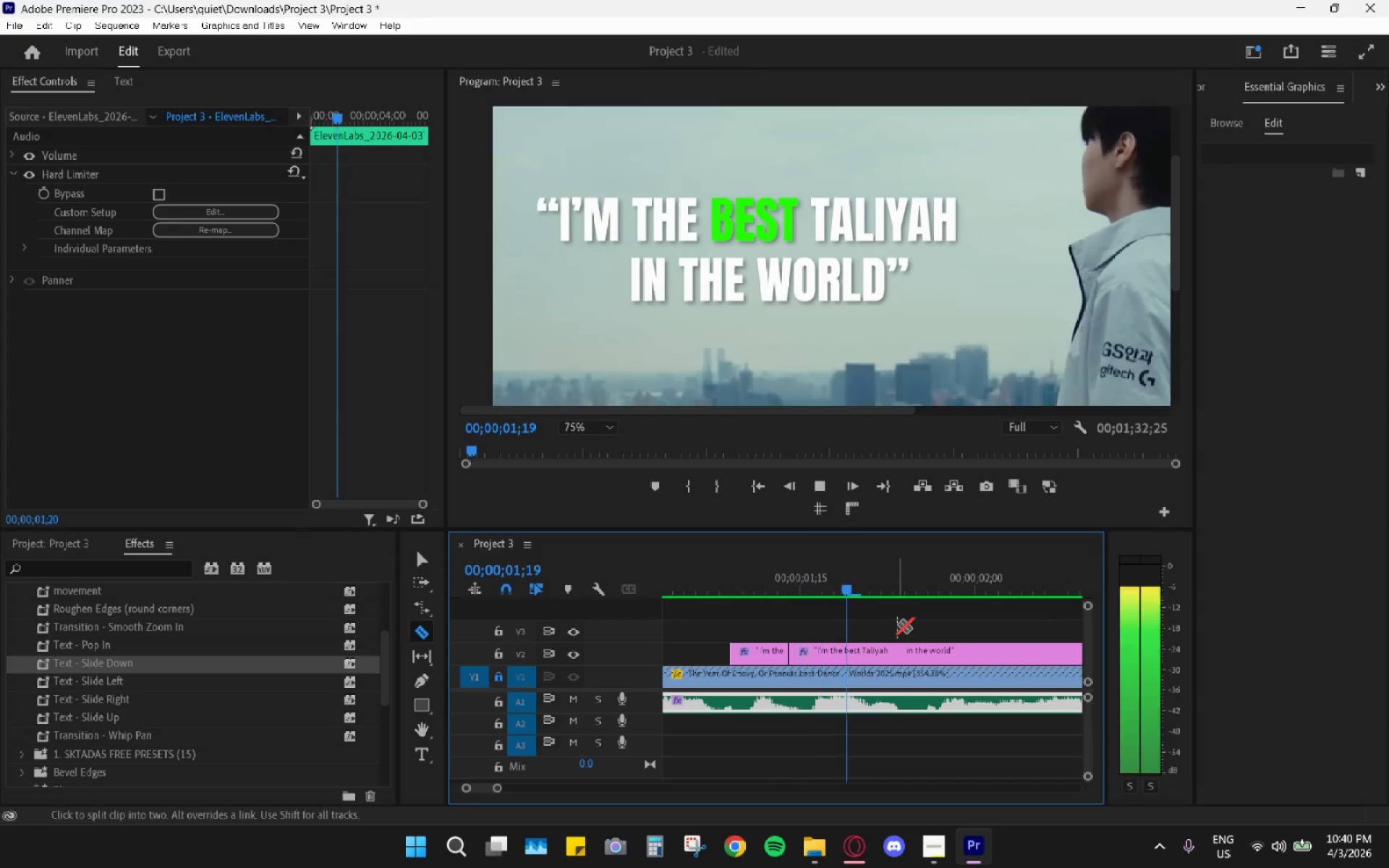 
key(Space)
 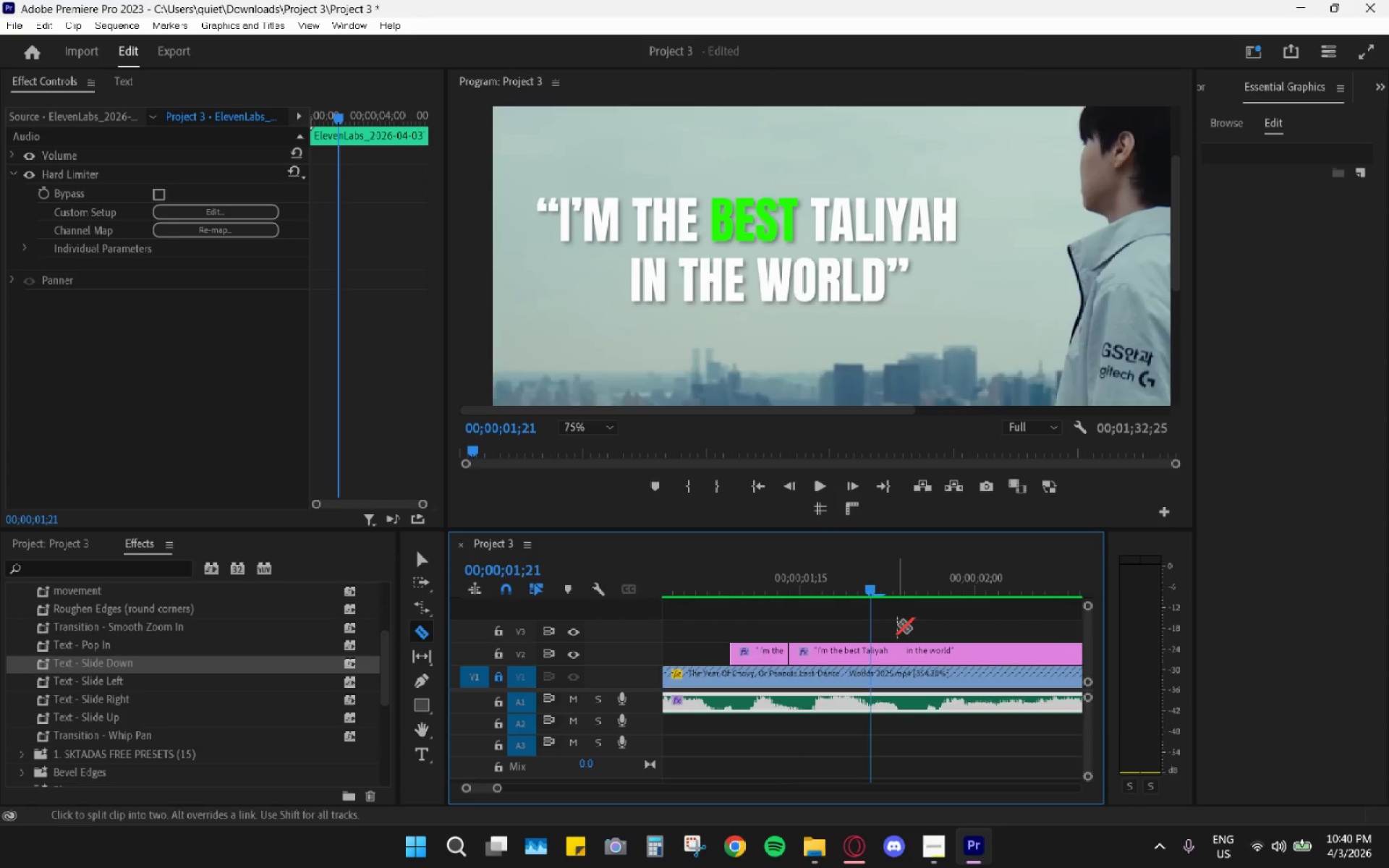 
key(Space)
 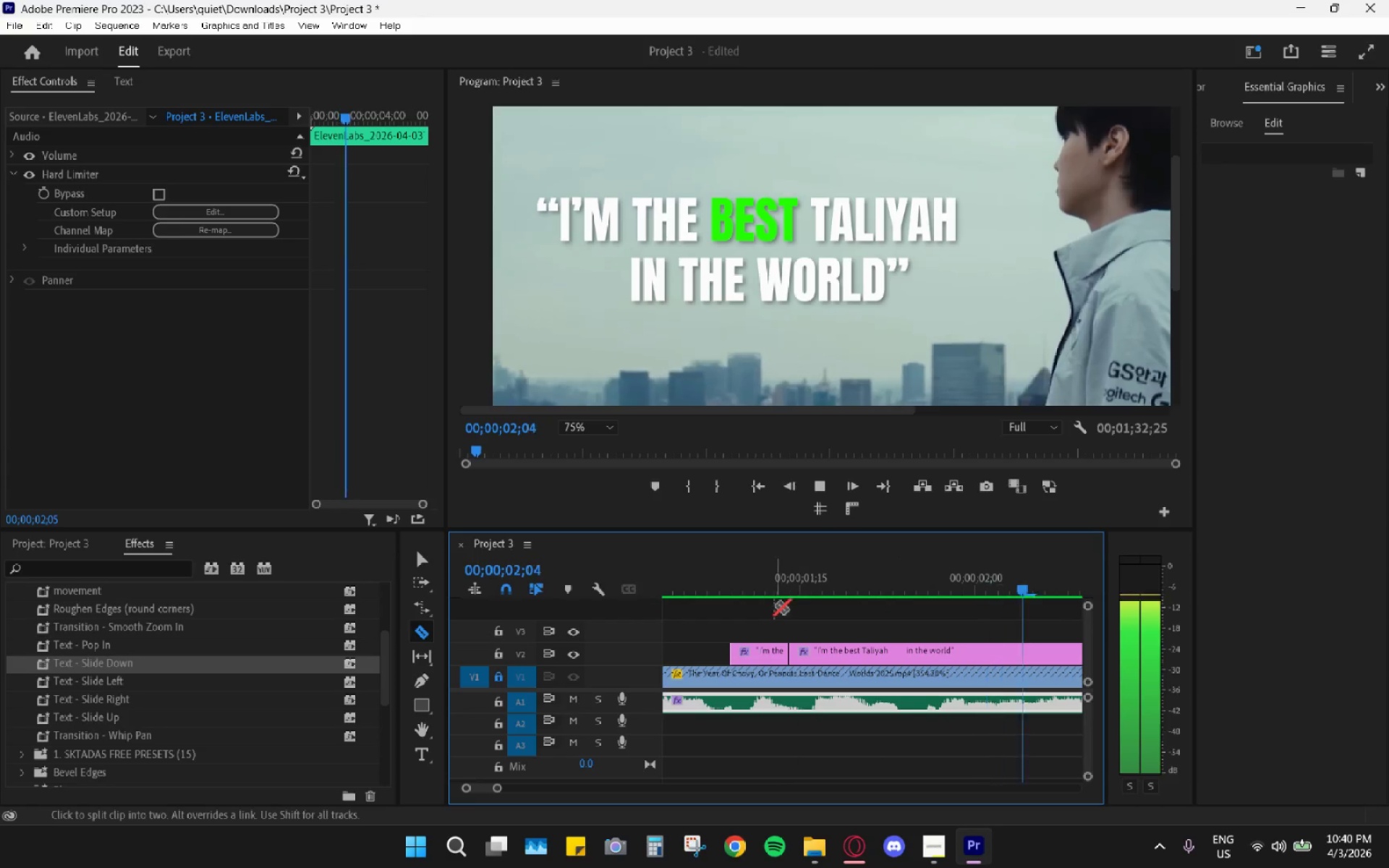 
key(Space)
 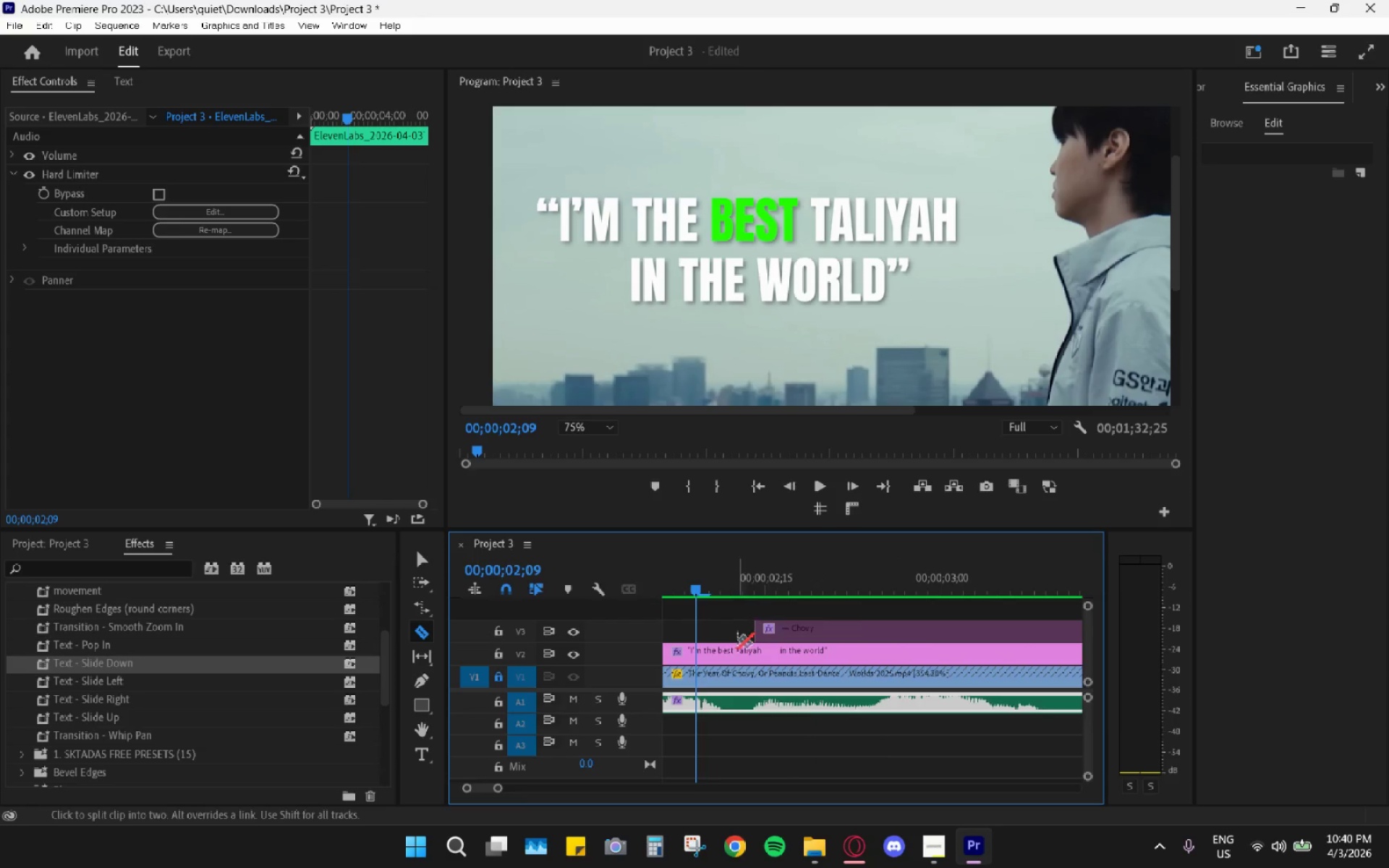 
scroll: coordinate [762, 679], scroll_direction: up, amount: 15.0
 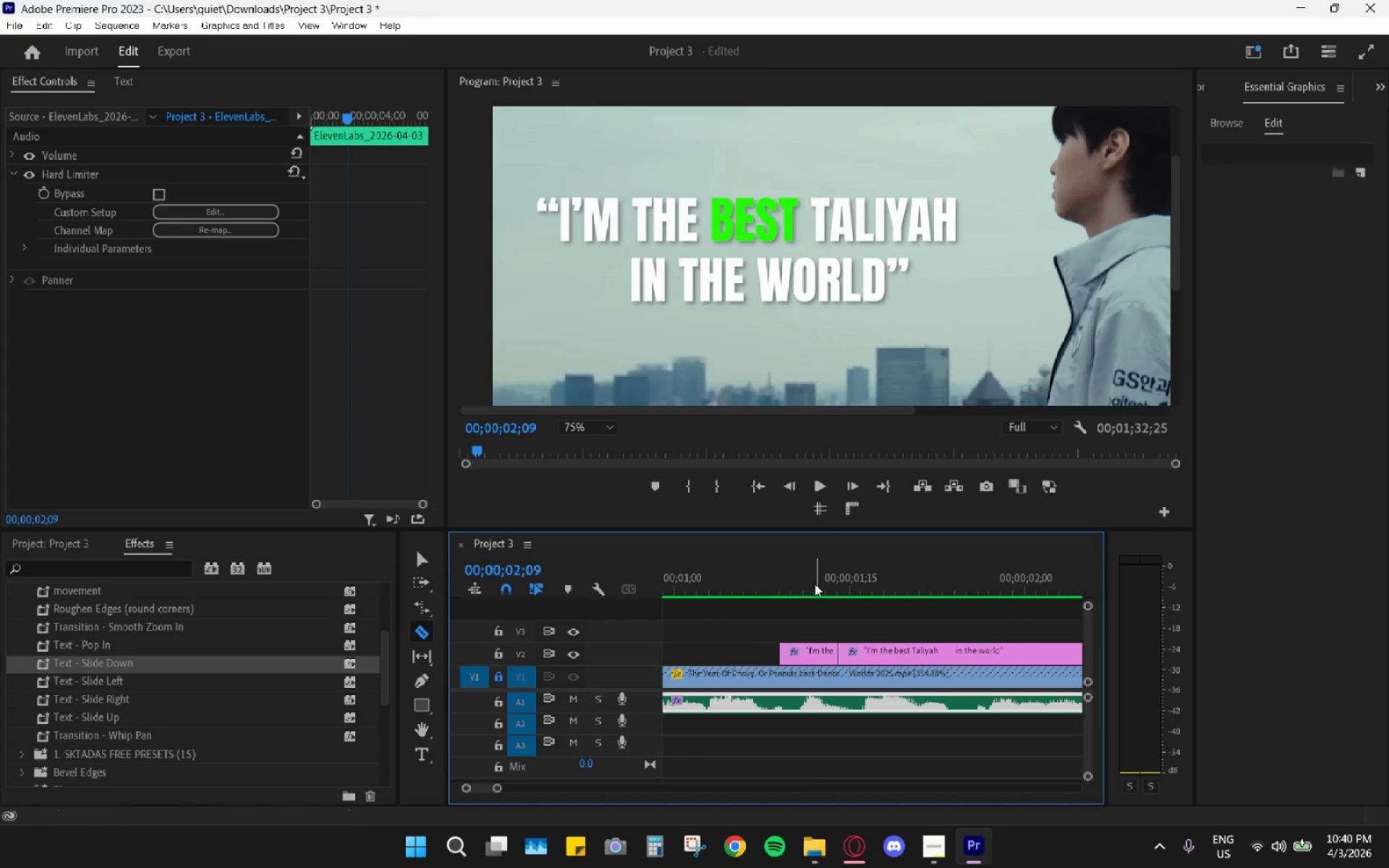 
left_click_drag(start_coordinate=[814, 578], to_coordinate=[778, 587])
 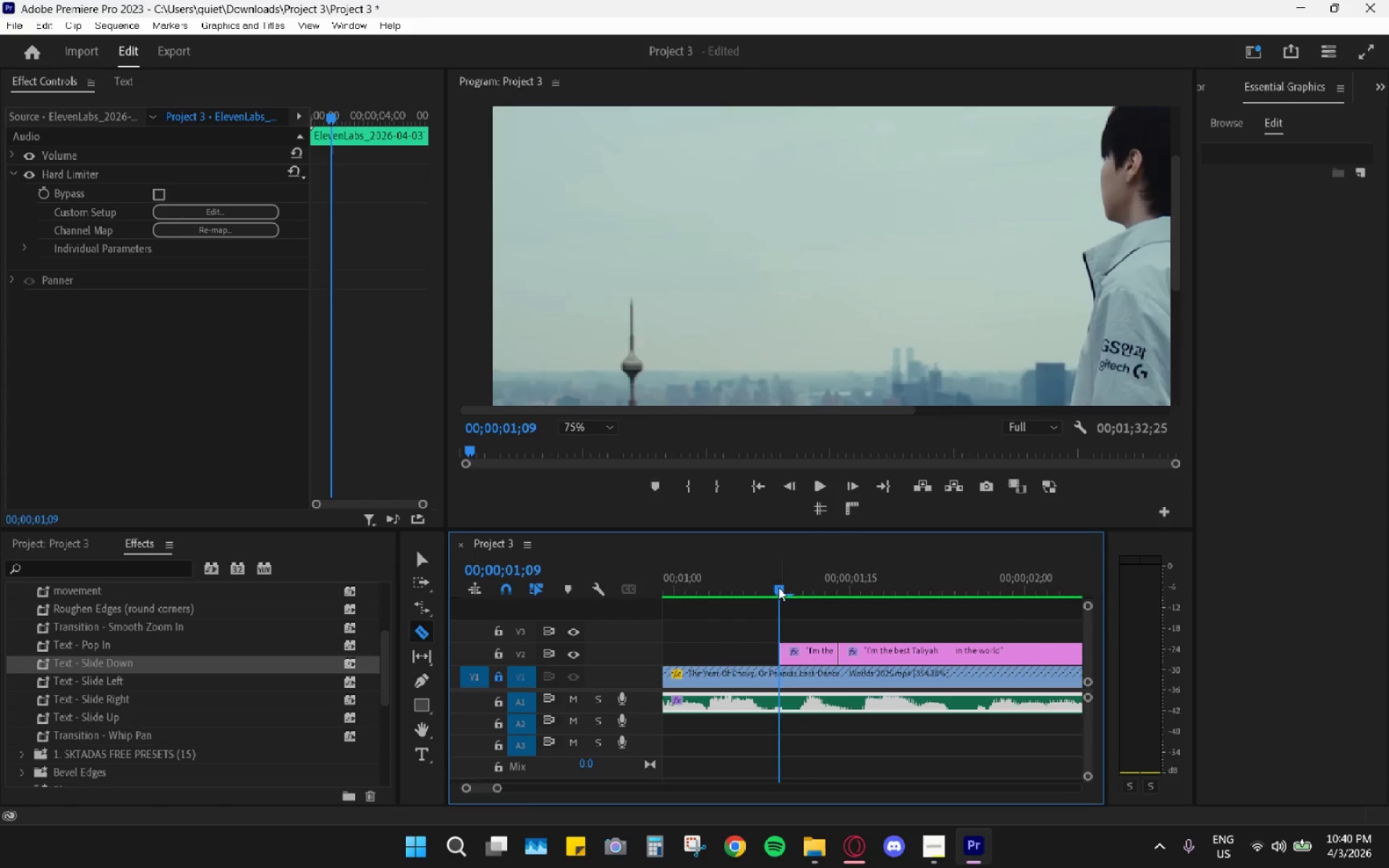 
key(ArrowRight)
 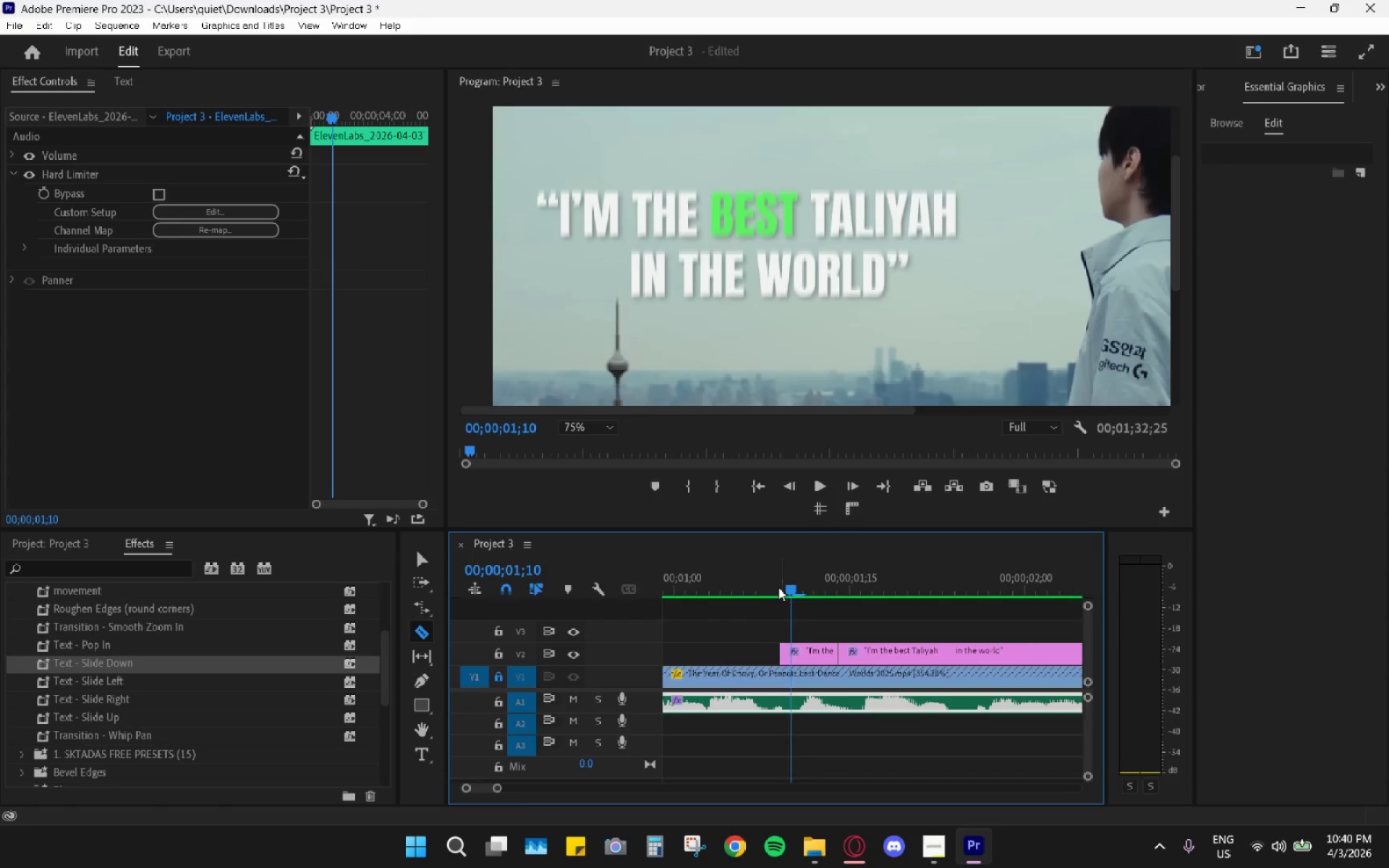 
key(ArrowRight)
 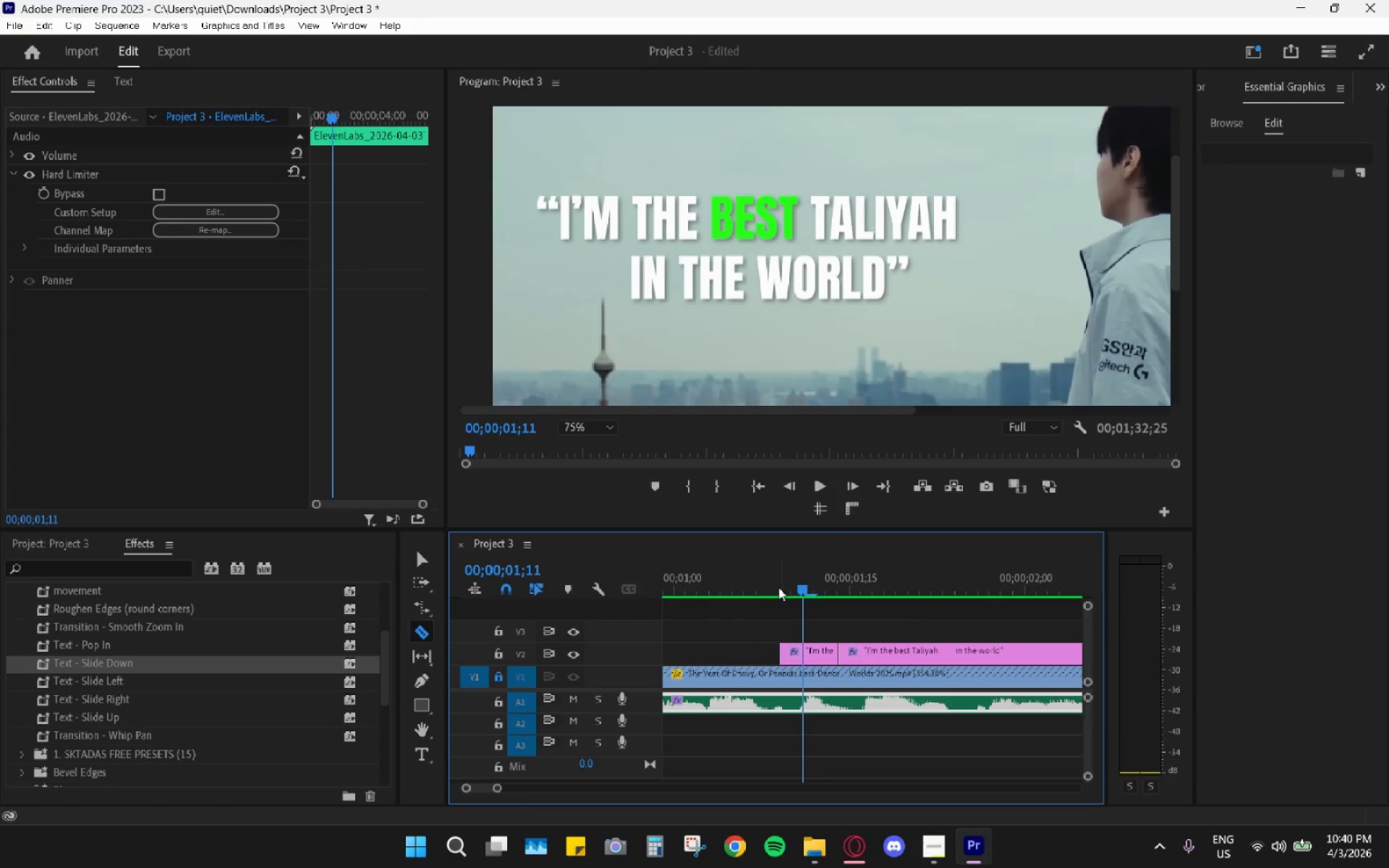 
key(ArrowRight)
 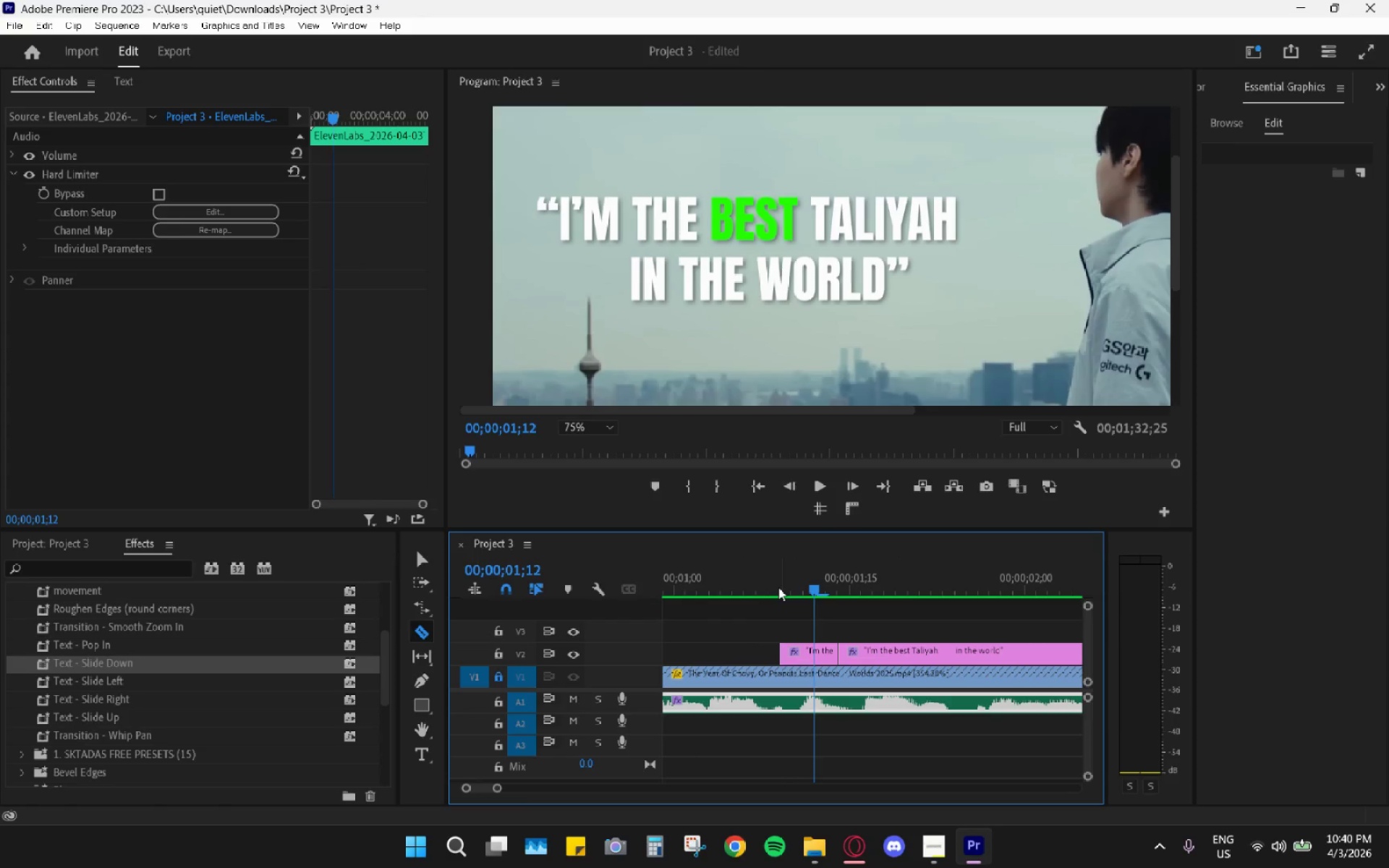 
key(ArrowRight)
 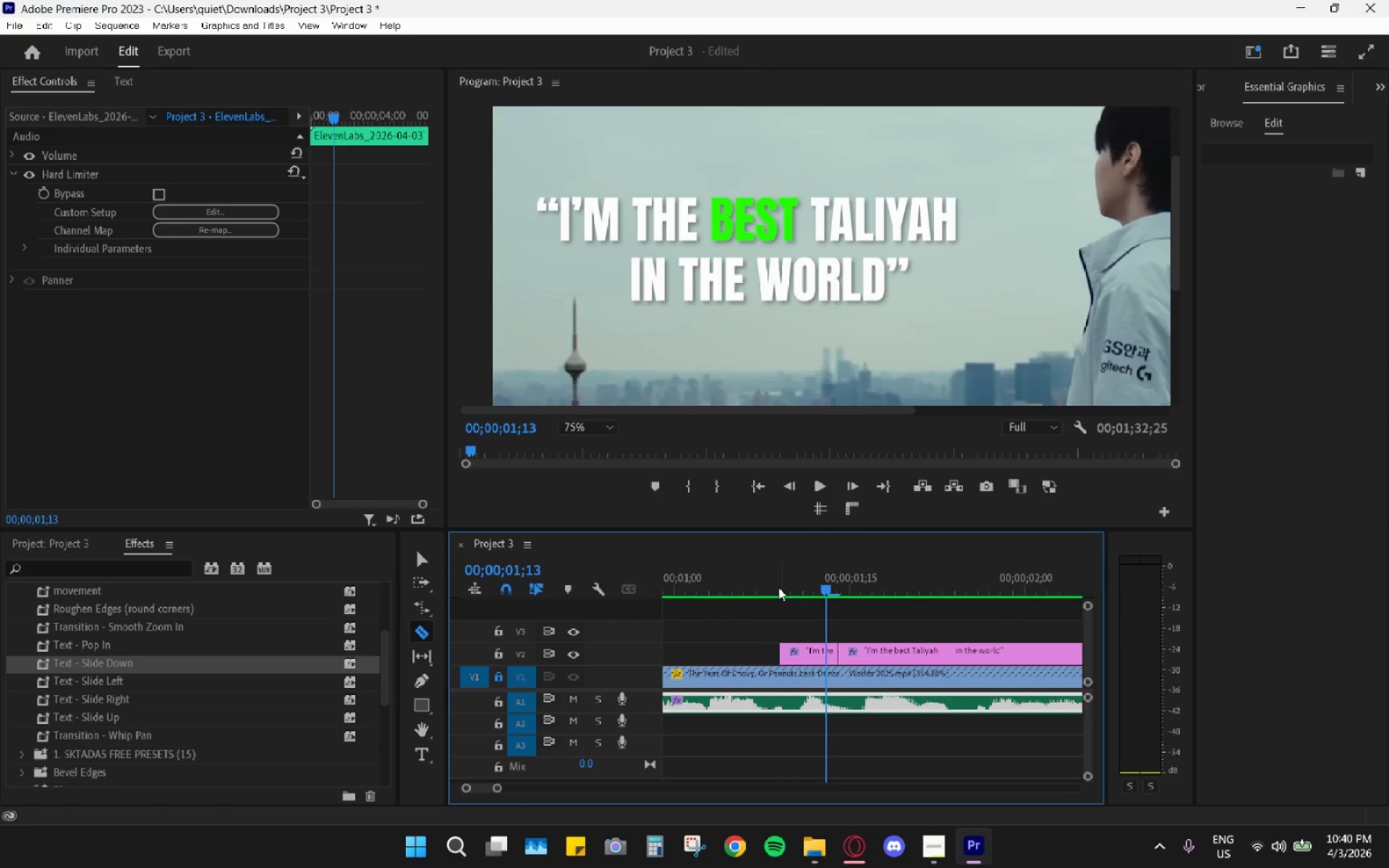 
key(ArrowRight)
 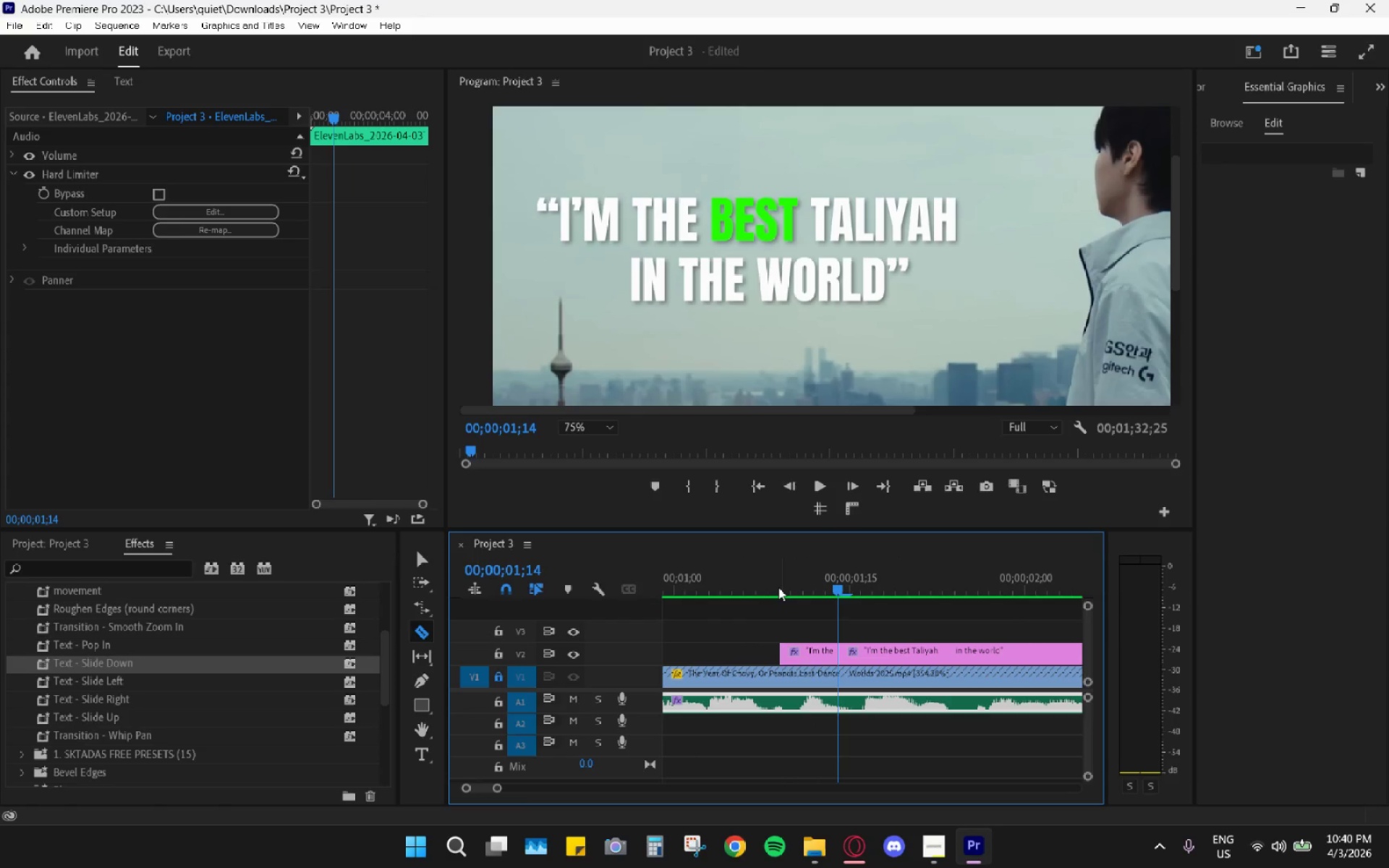 
key(ArrowRight)
 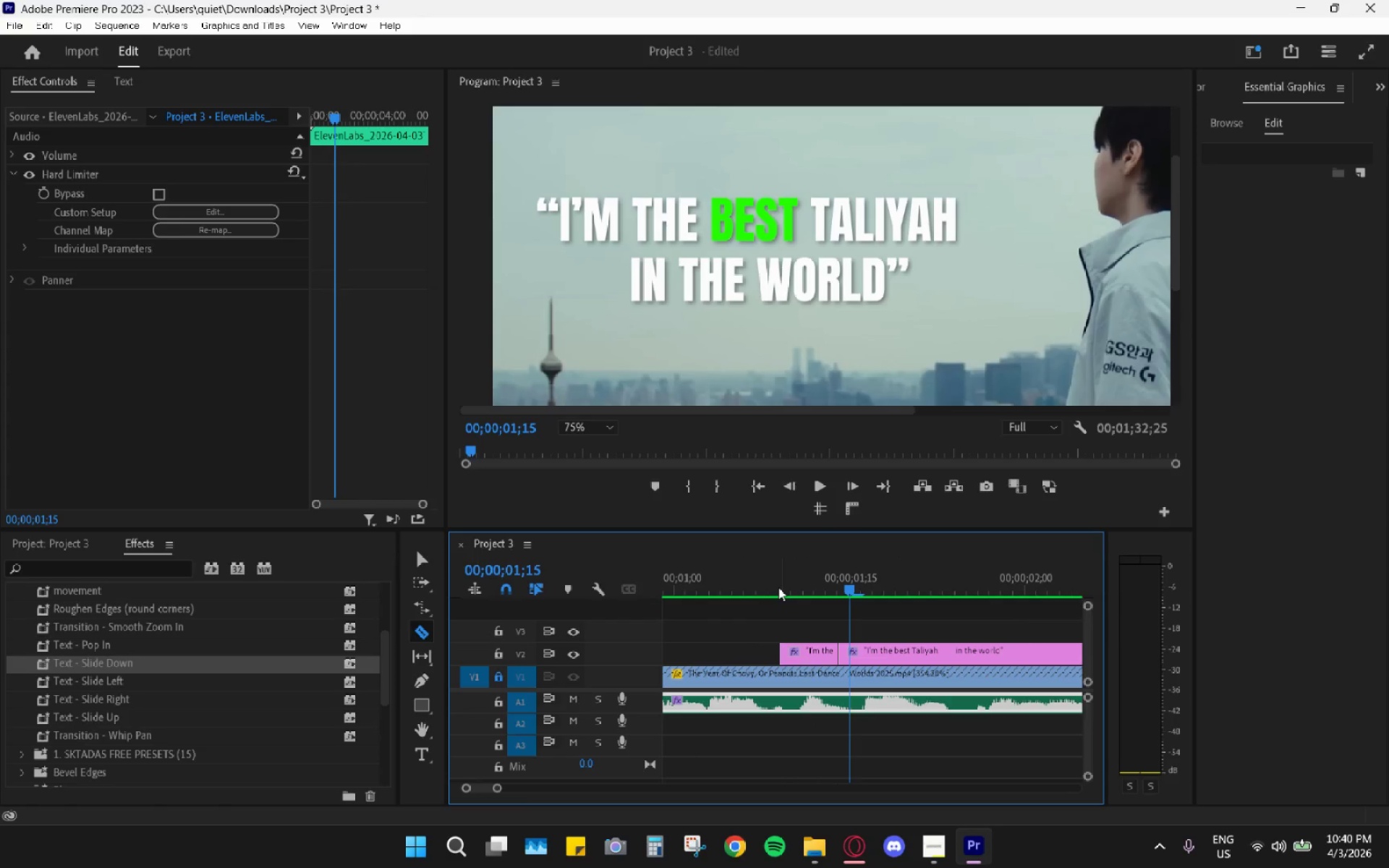 
key(ArrowRight)
 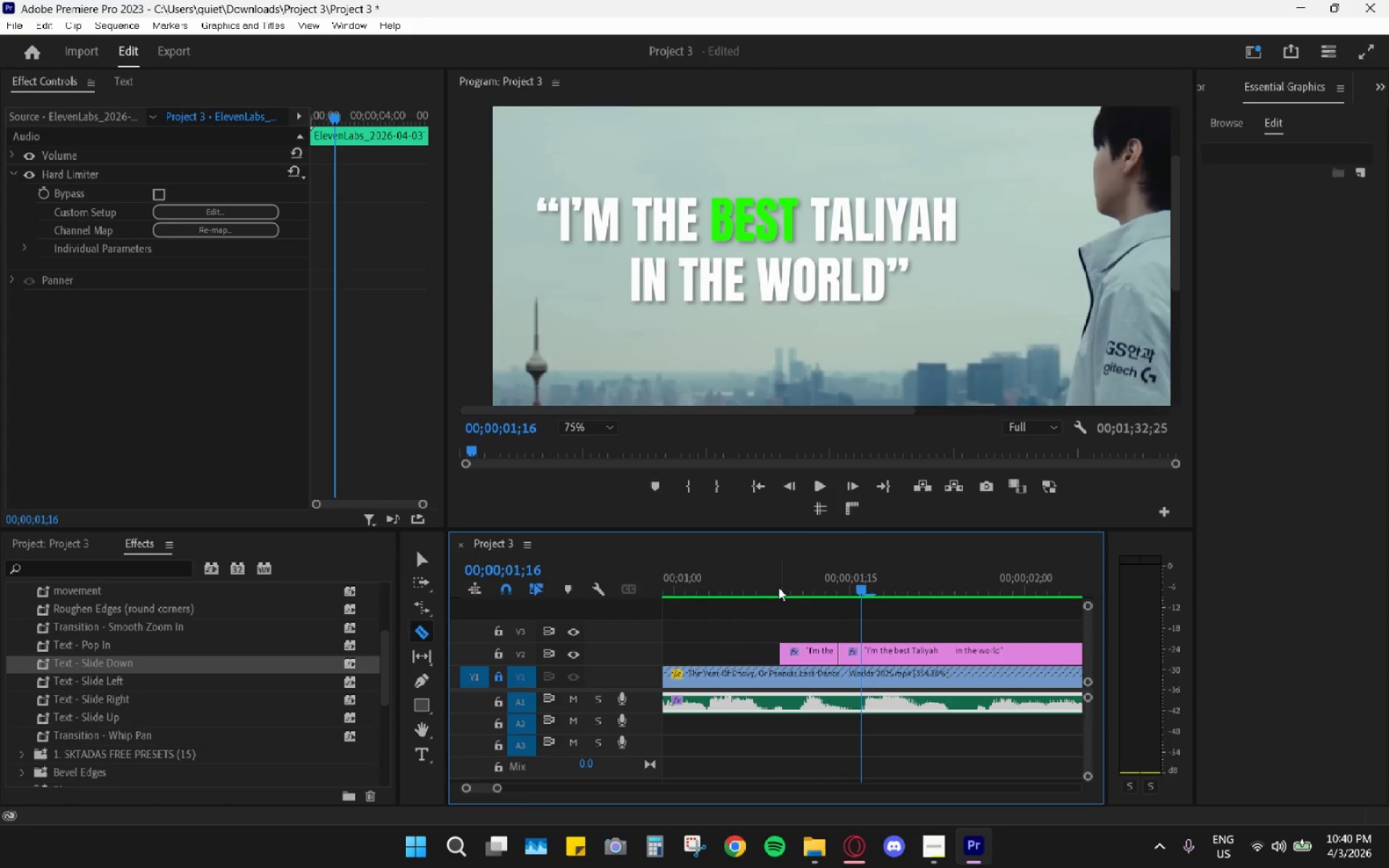 
key(ArrowRight)
 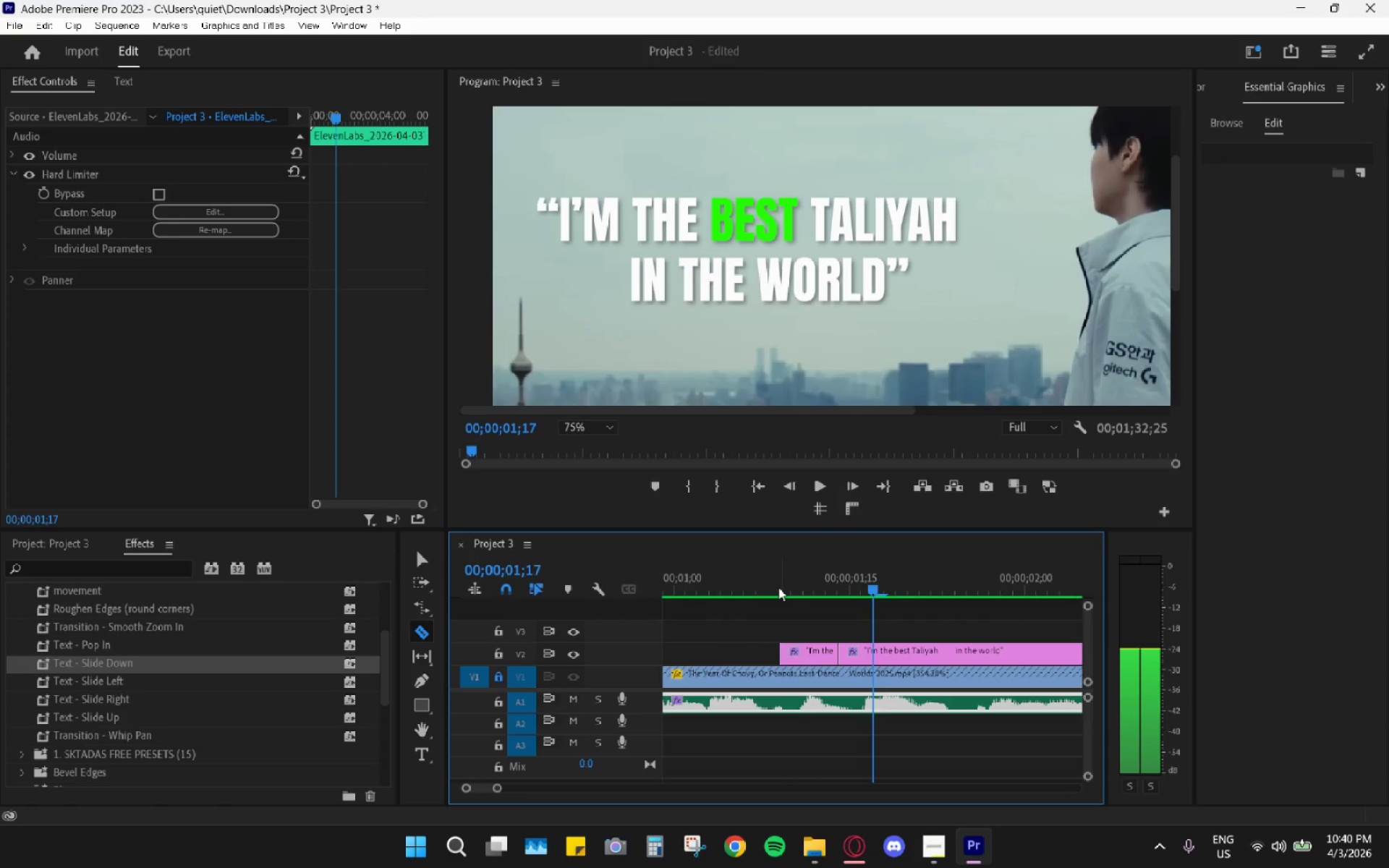 
key(ArrowRight)
 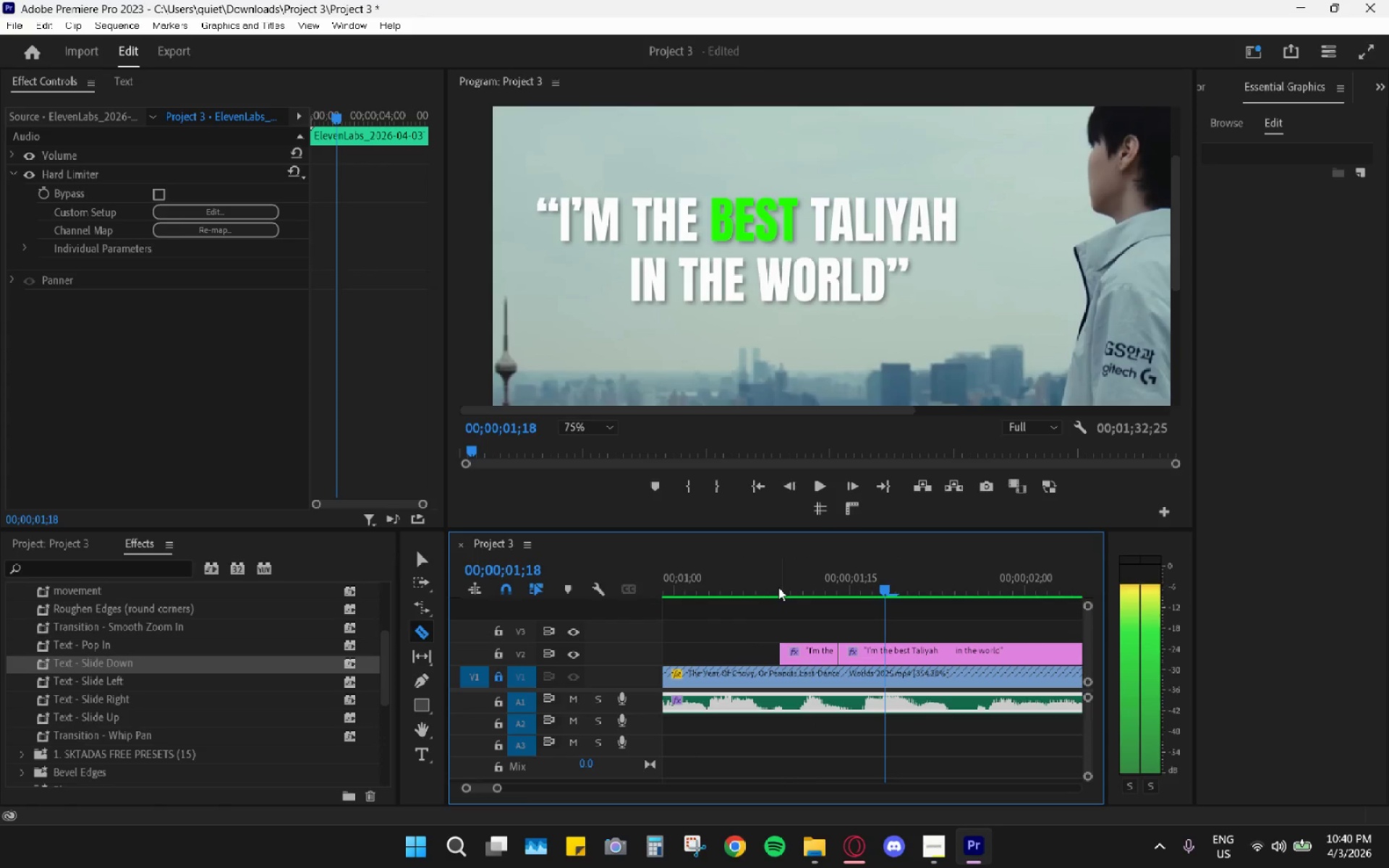 
key(ArrowRight)
 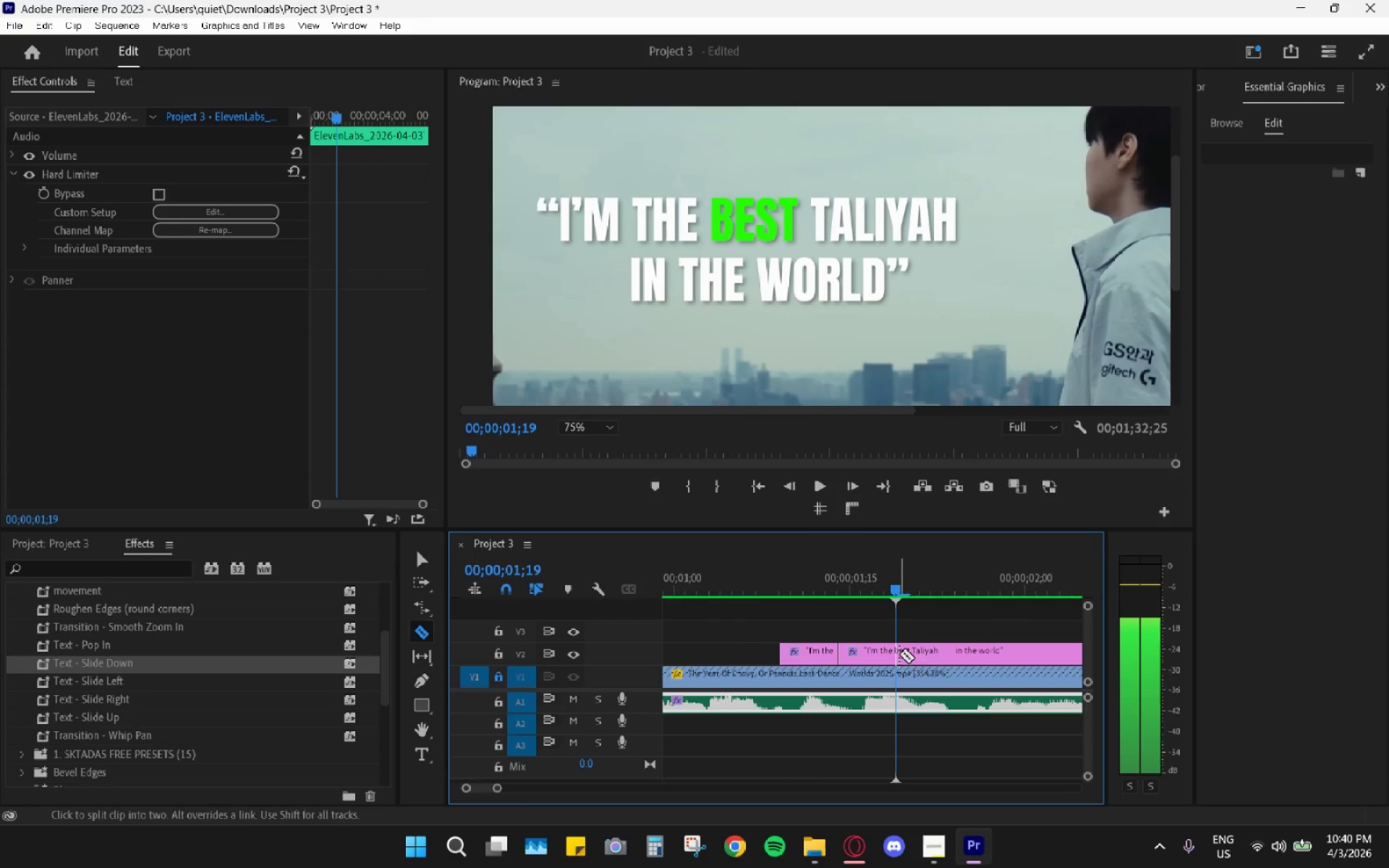 
left_click([892, 649])
 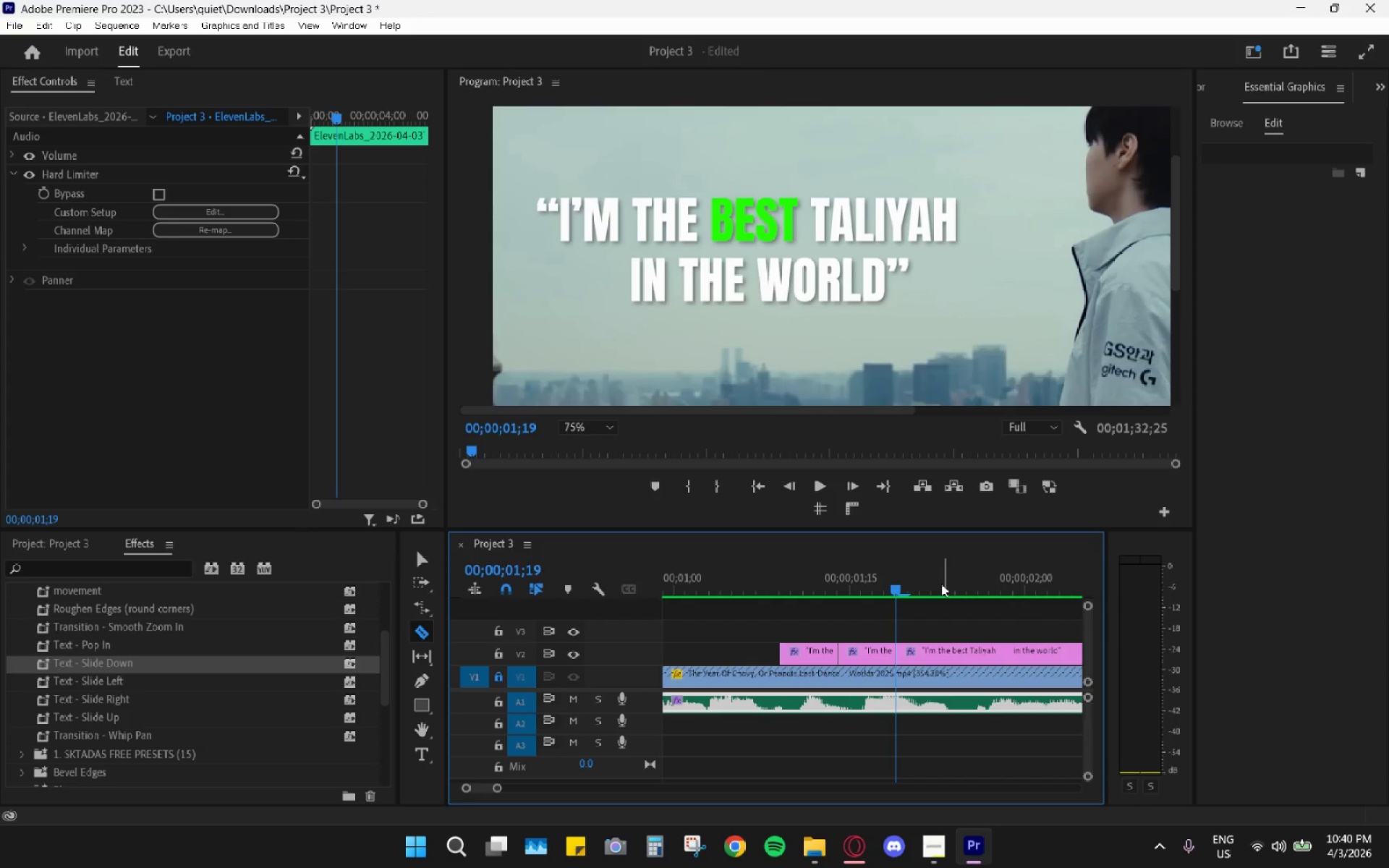 
key(ArrowRight)
 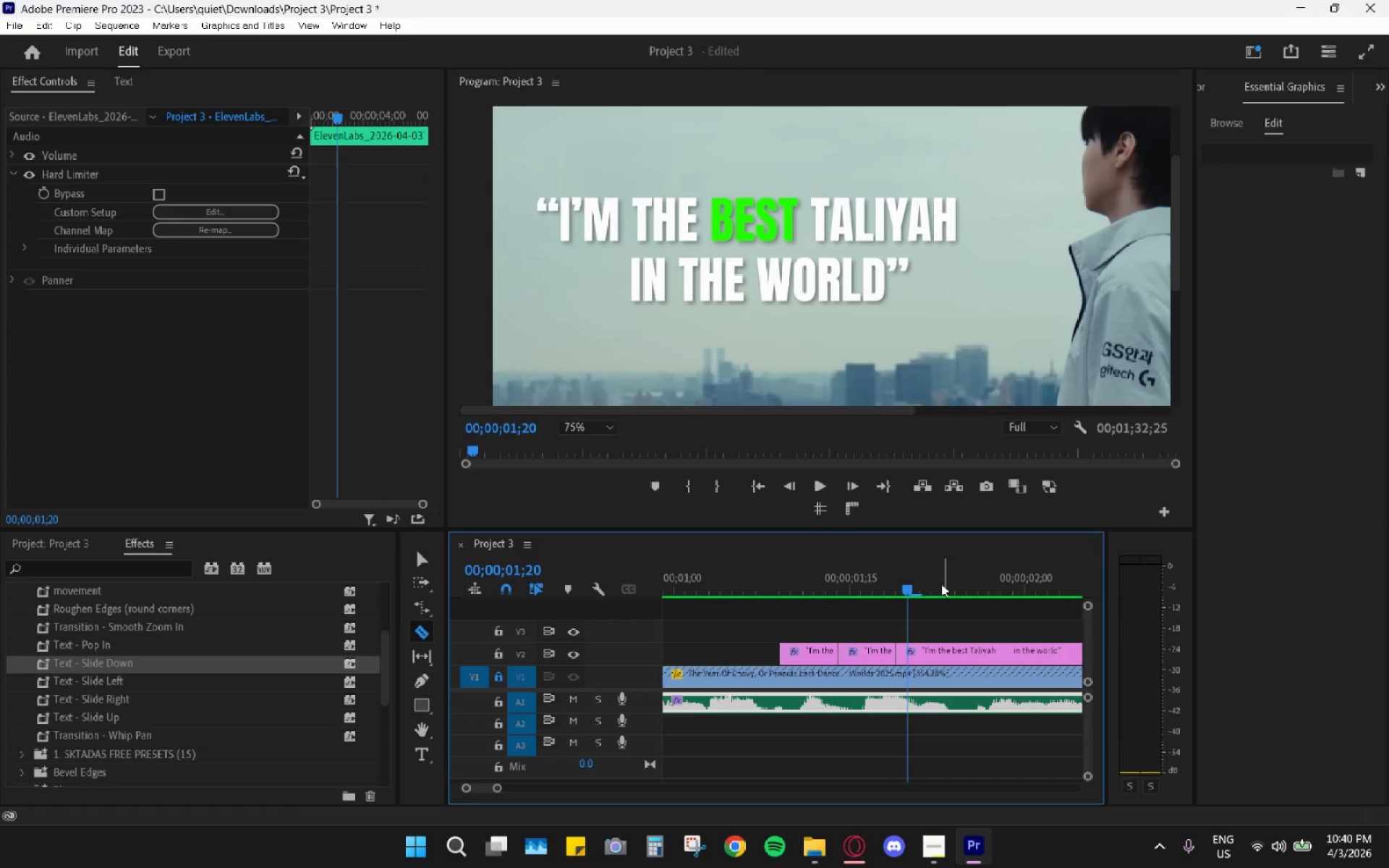 
key(ArrowRight)
 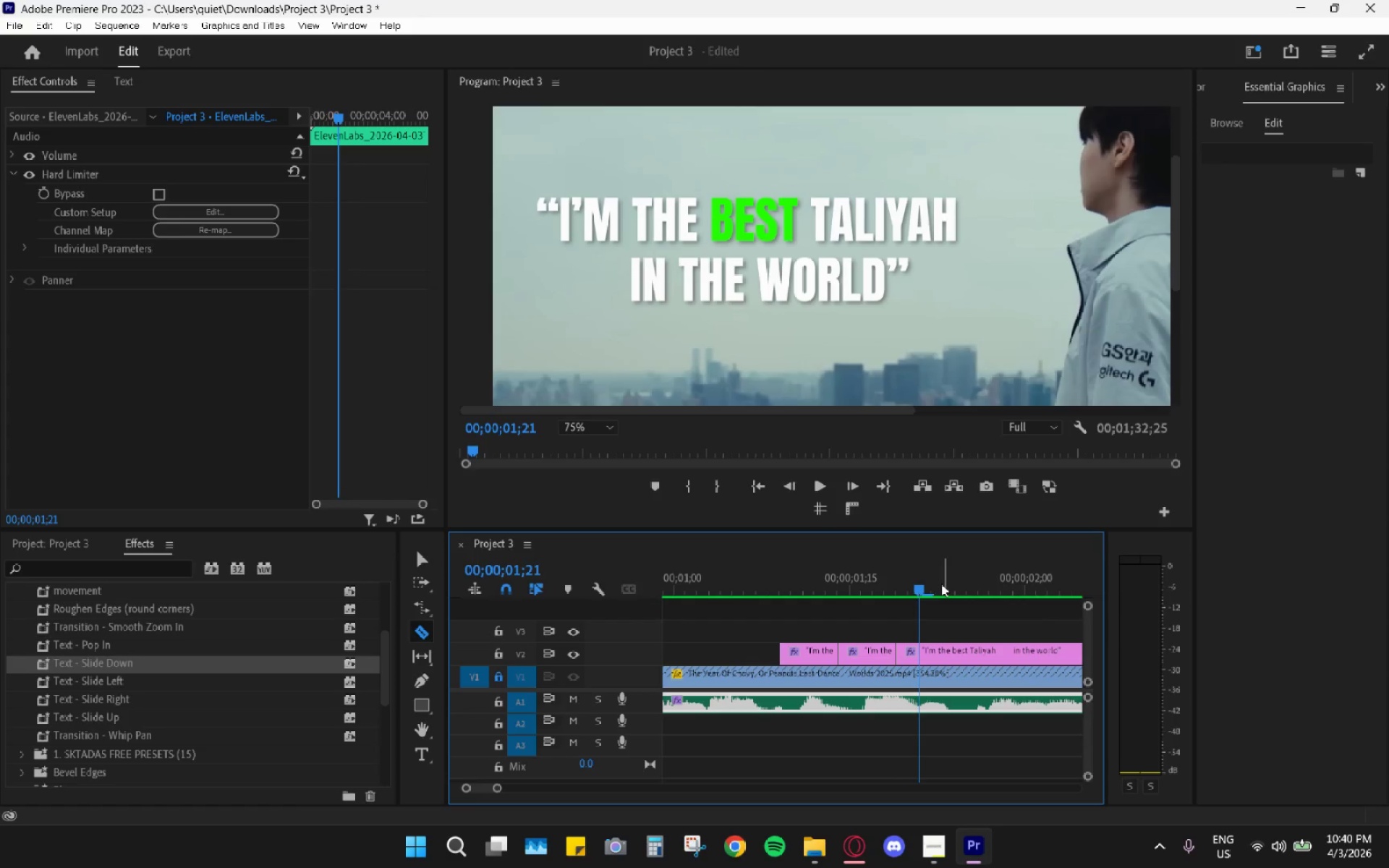 
key(ArrowRight)
 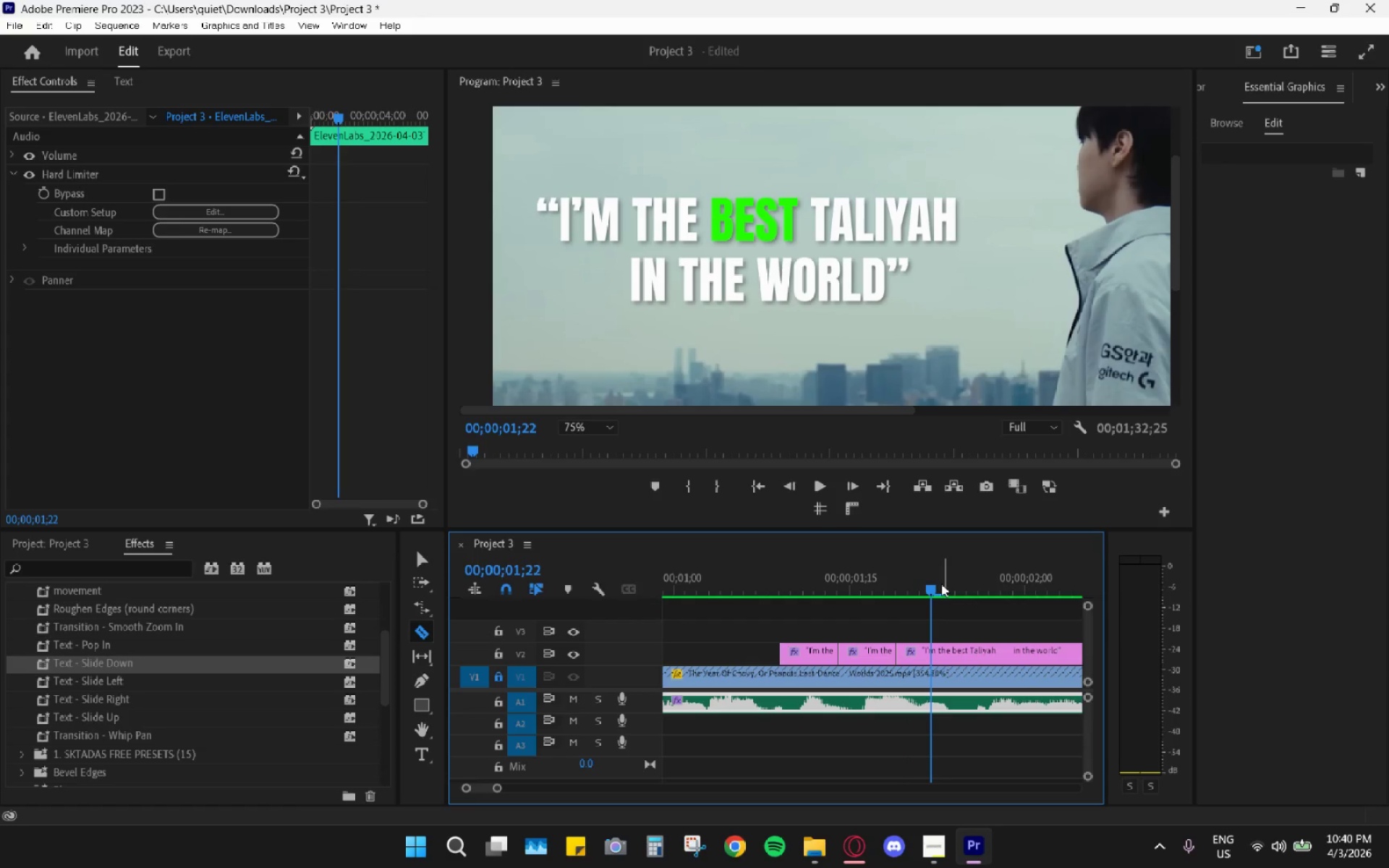 
key(ArrowRight)
 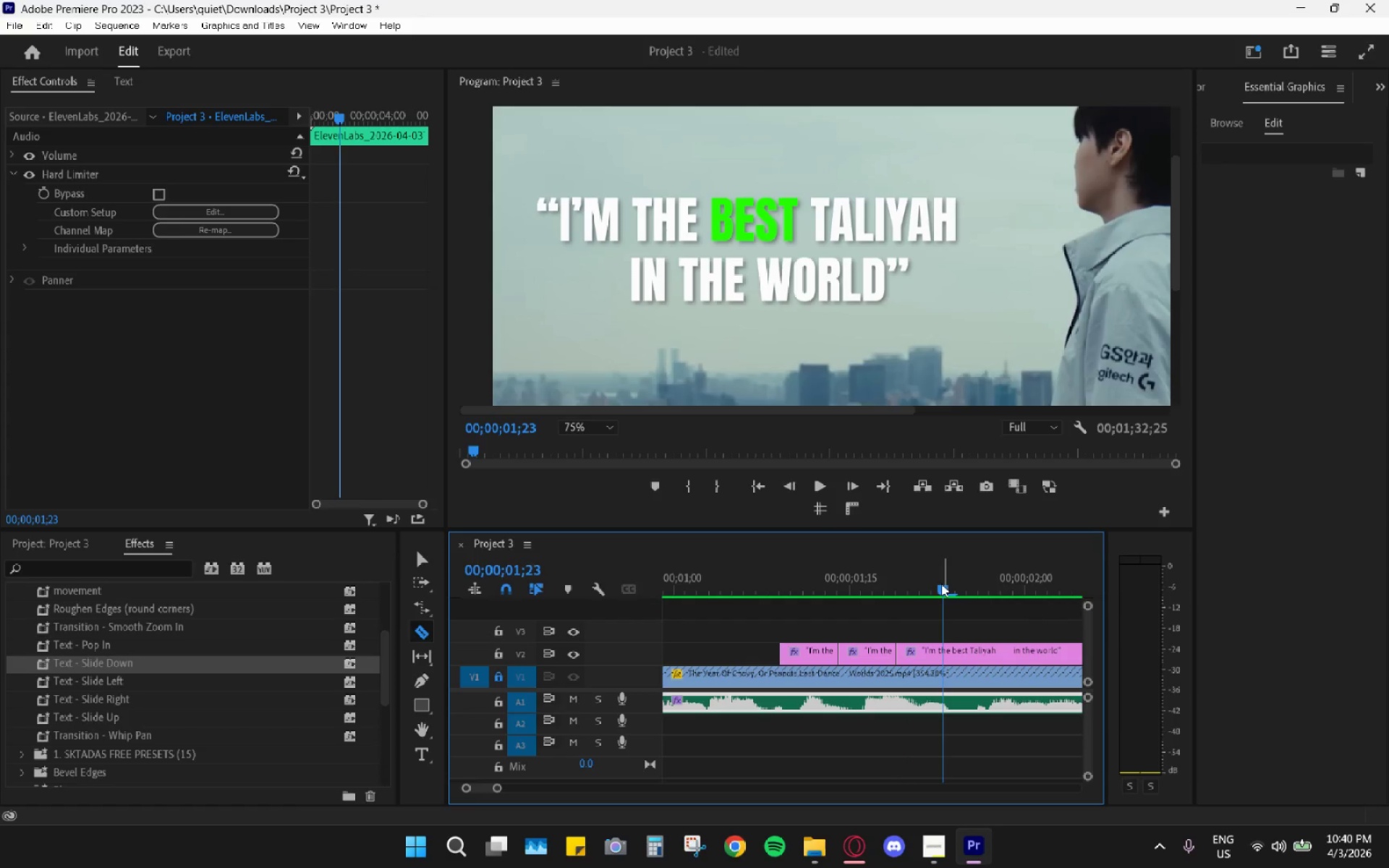 
key(ArrowRight)
 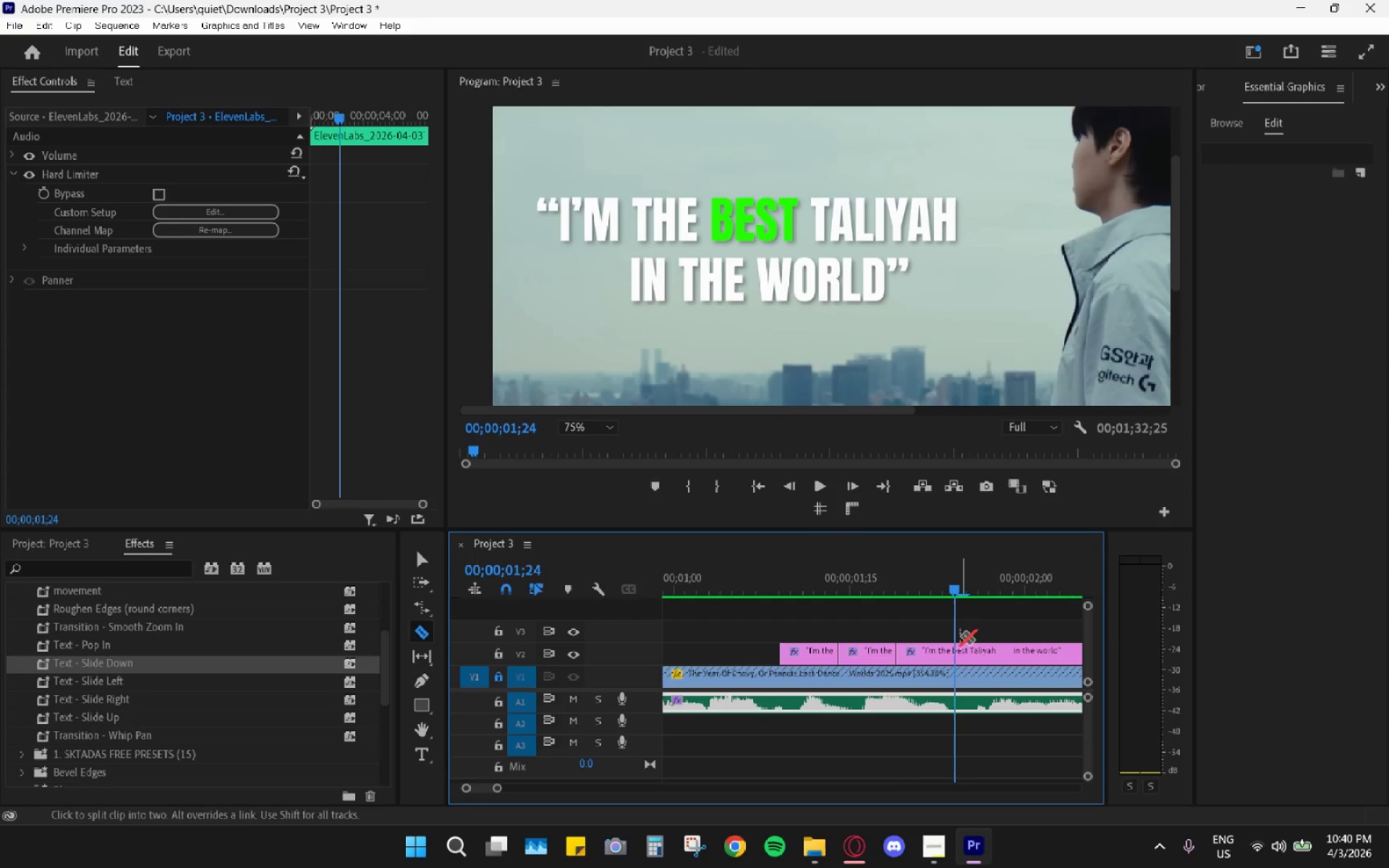 
left_click([959, 647])
 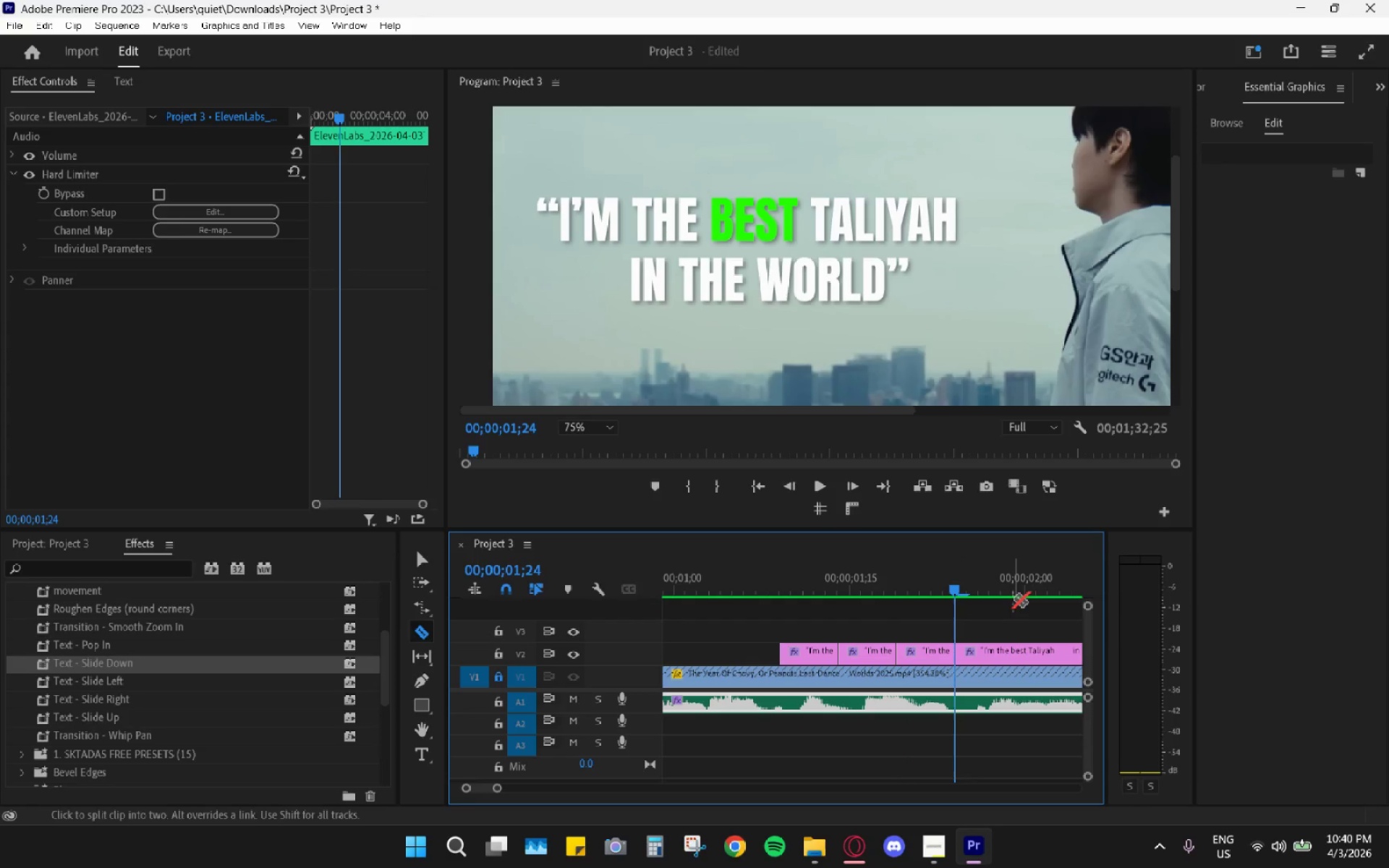 
key(ArrowRight)
 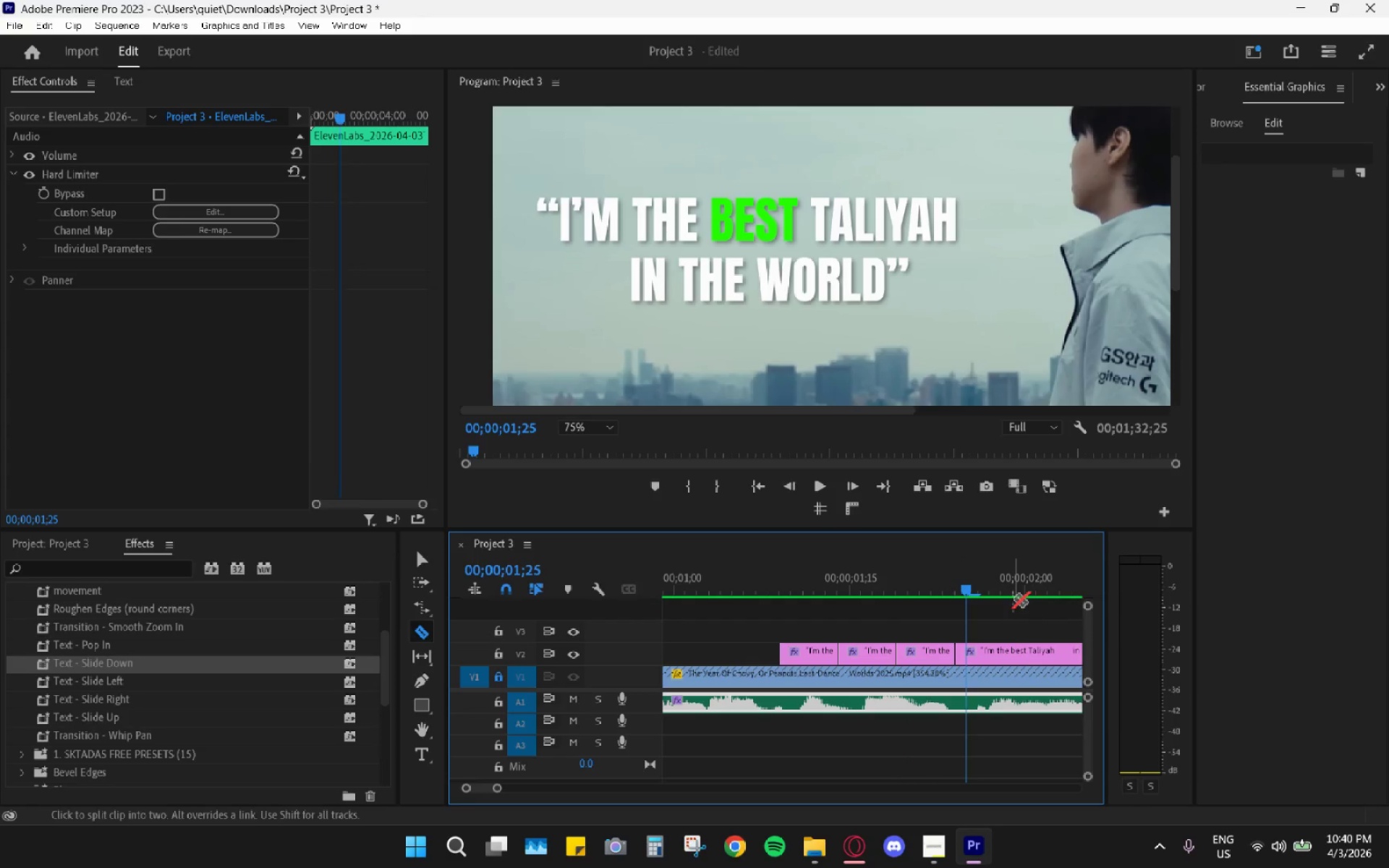 
key(ArrowRight)
 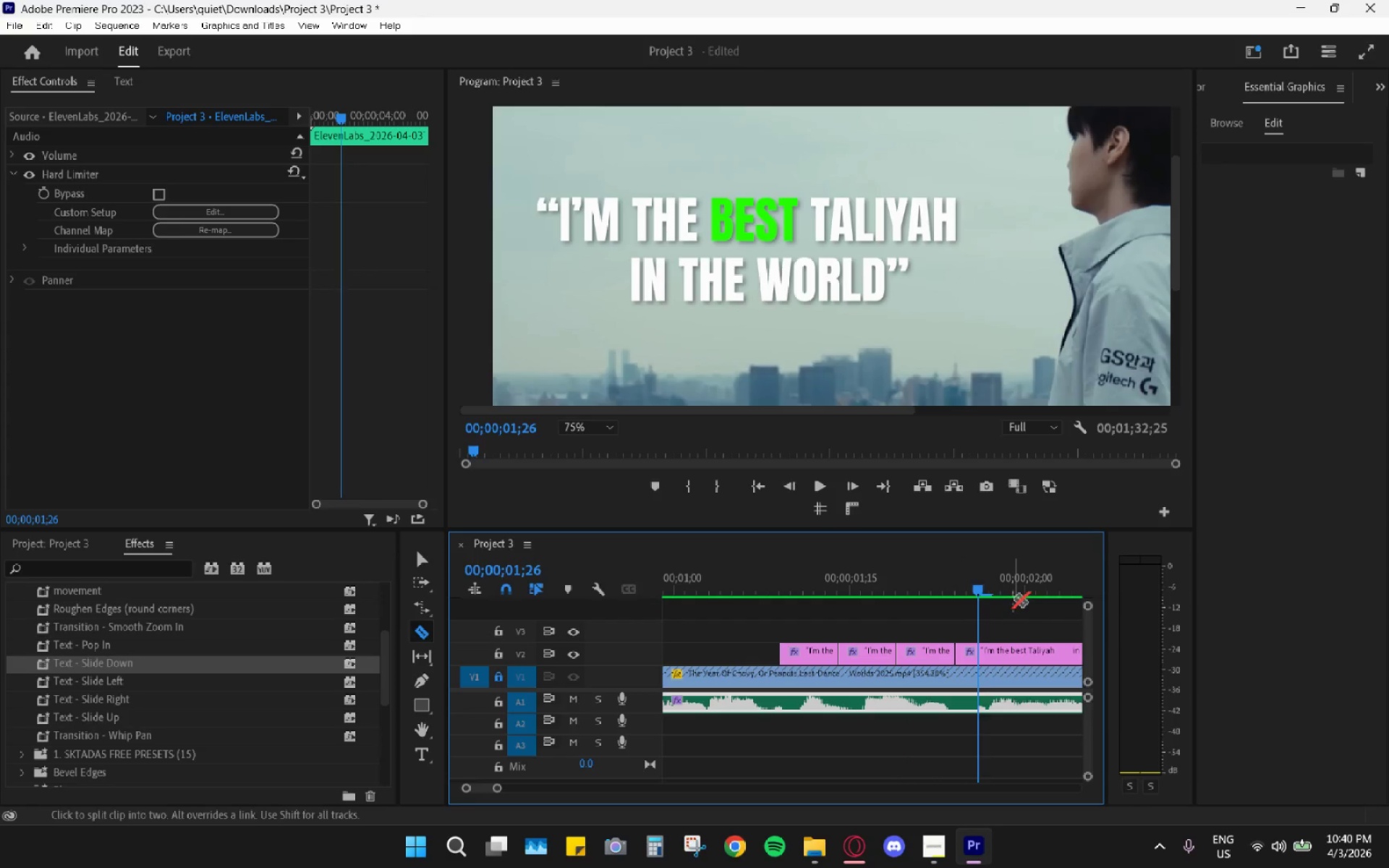 
key(ArrowRight)
 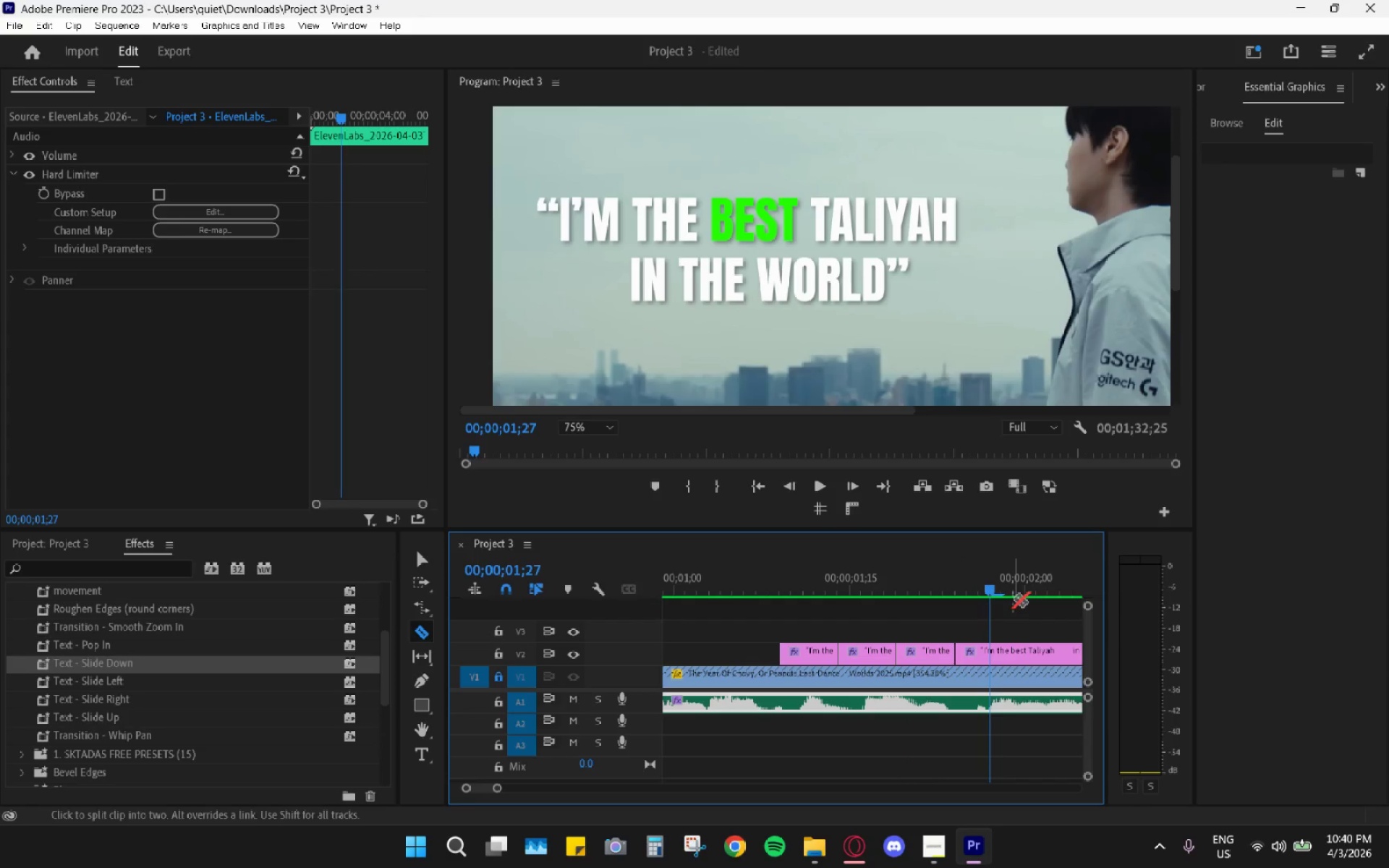 
key(ArrowRight)
 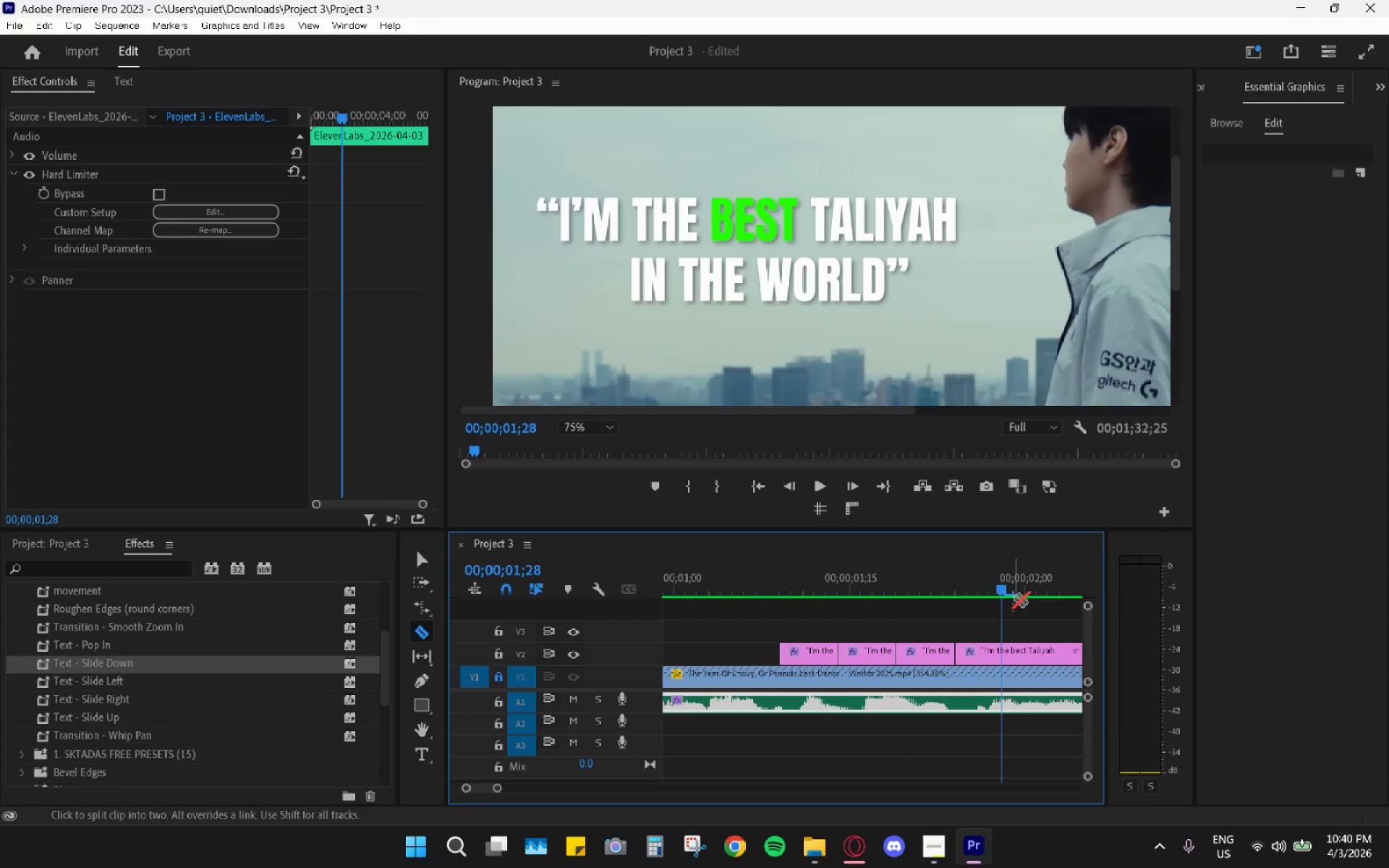 
key(ArrowRight)
 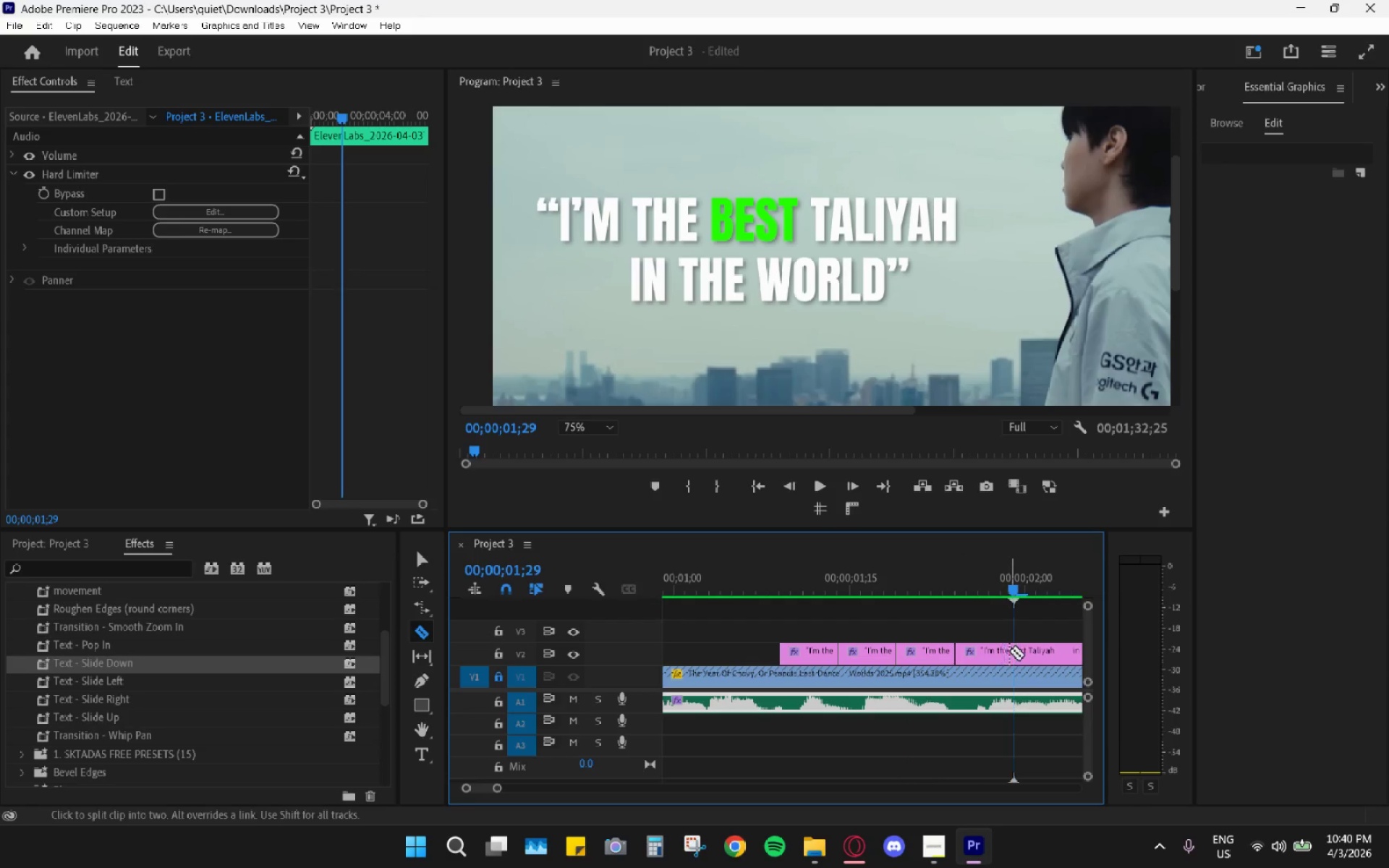 
scroll: coordinate [1014, 654], scroll_direction: down, amount: 4.0
 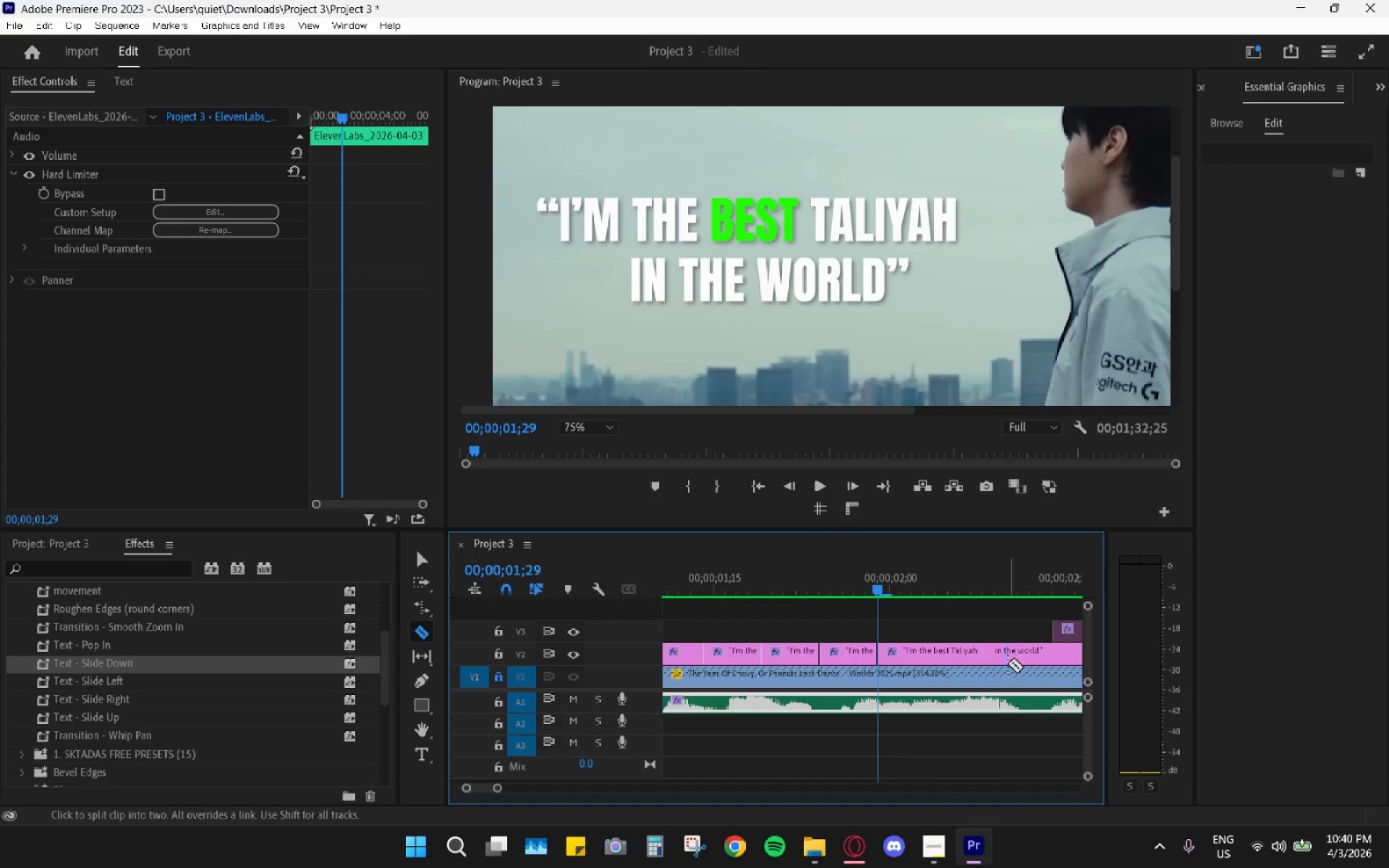 
key(ArrowRight)
 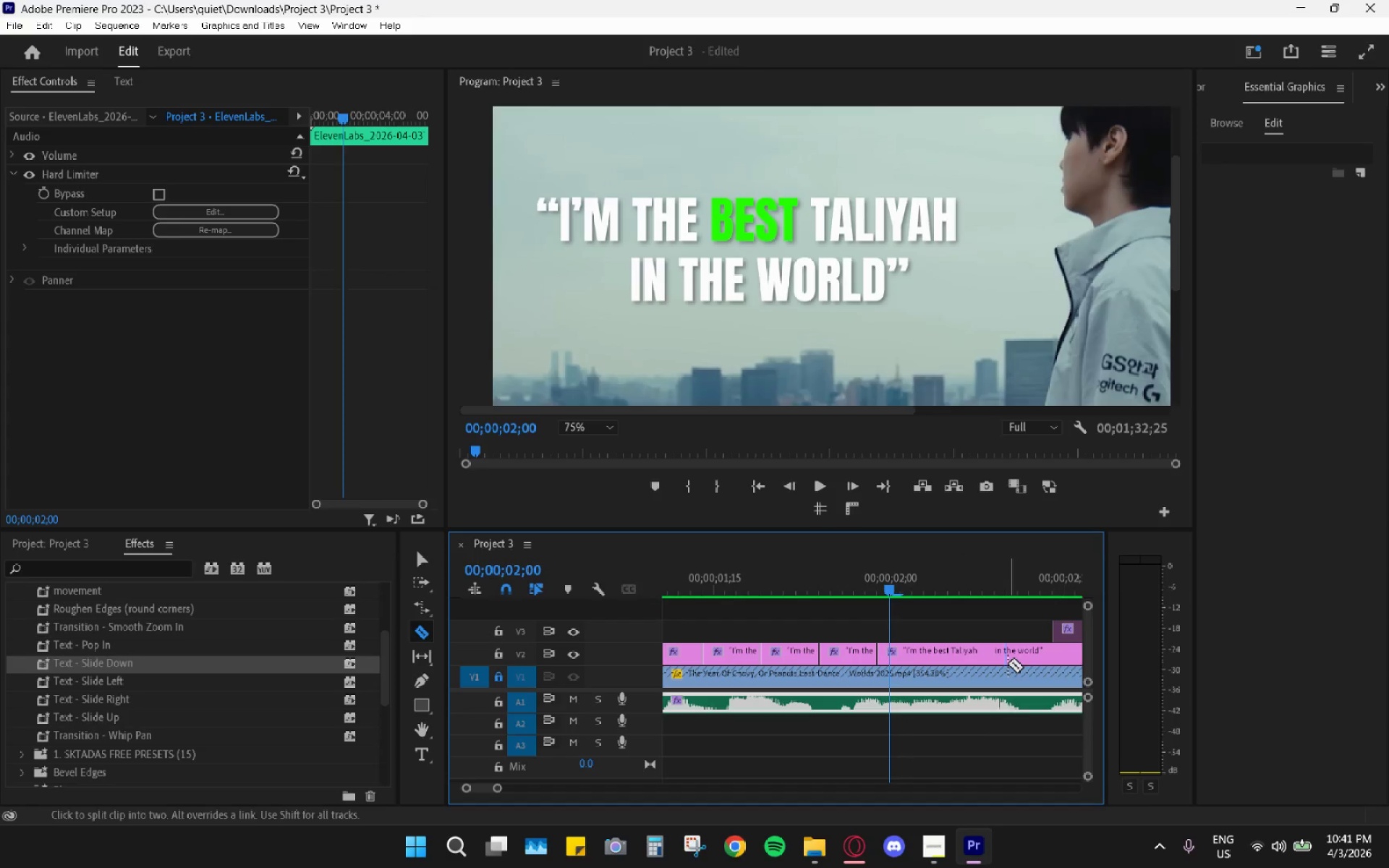 
key(ArrowRight)
 